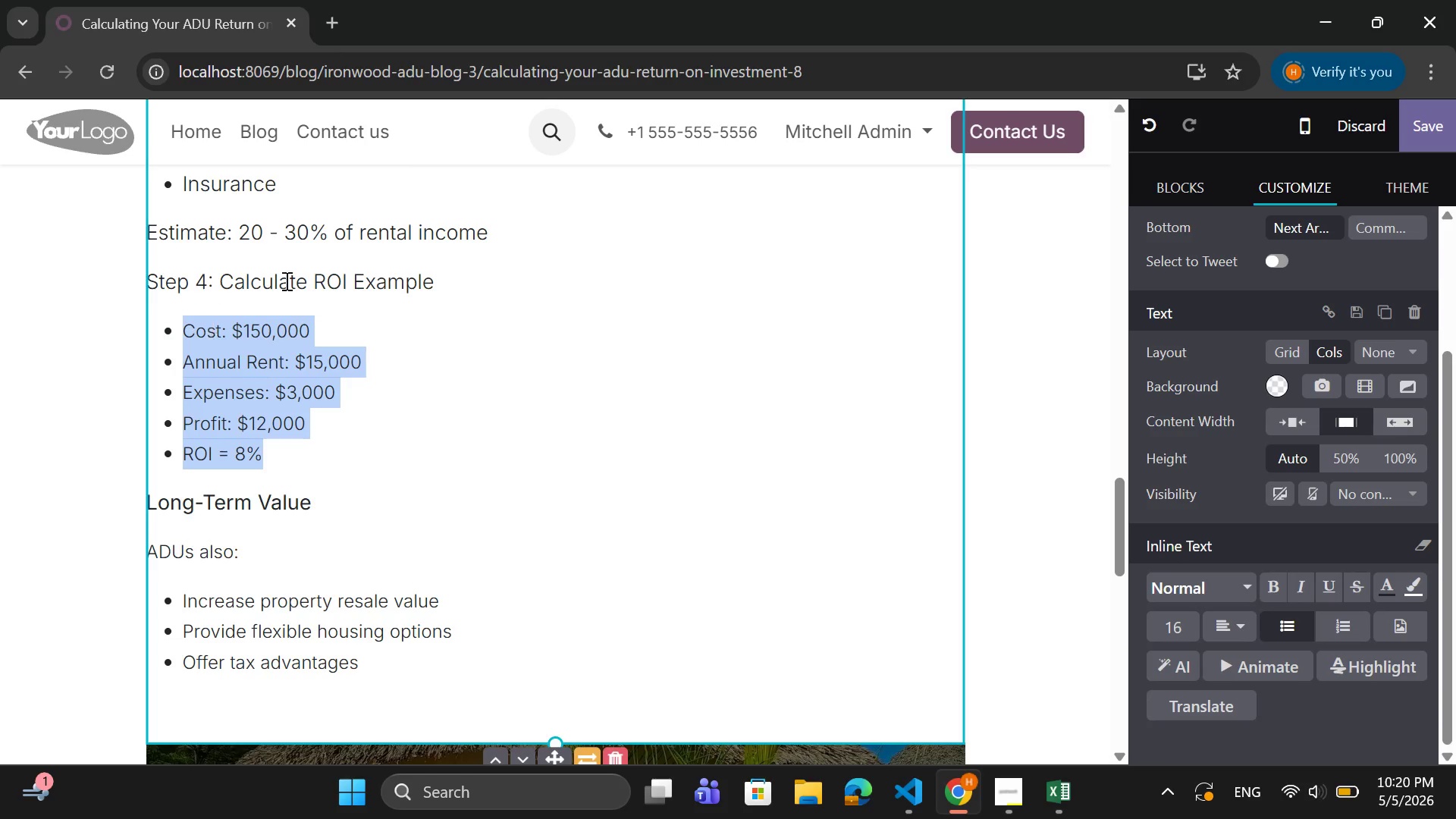 
left_click_drag(start_coordinate=[438, 275], to_coordinate=[152, 286])
 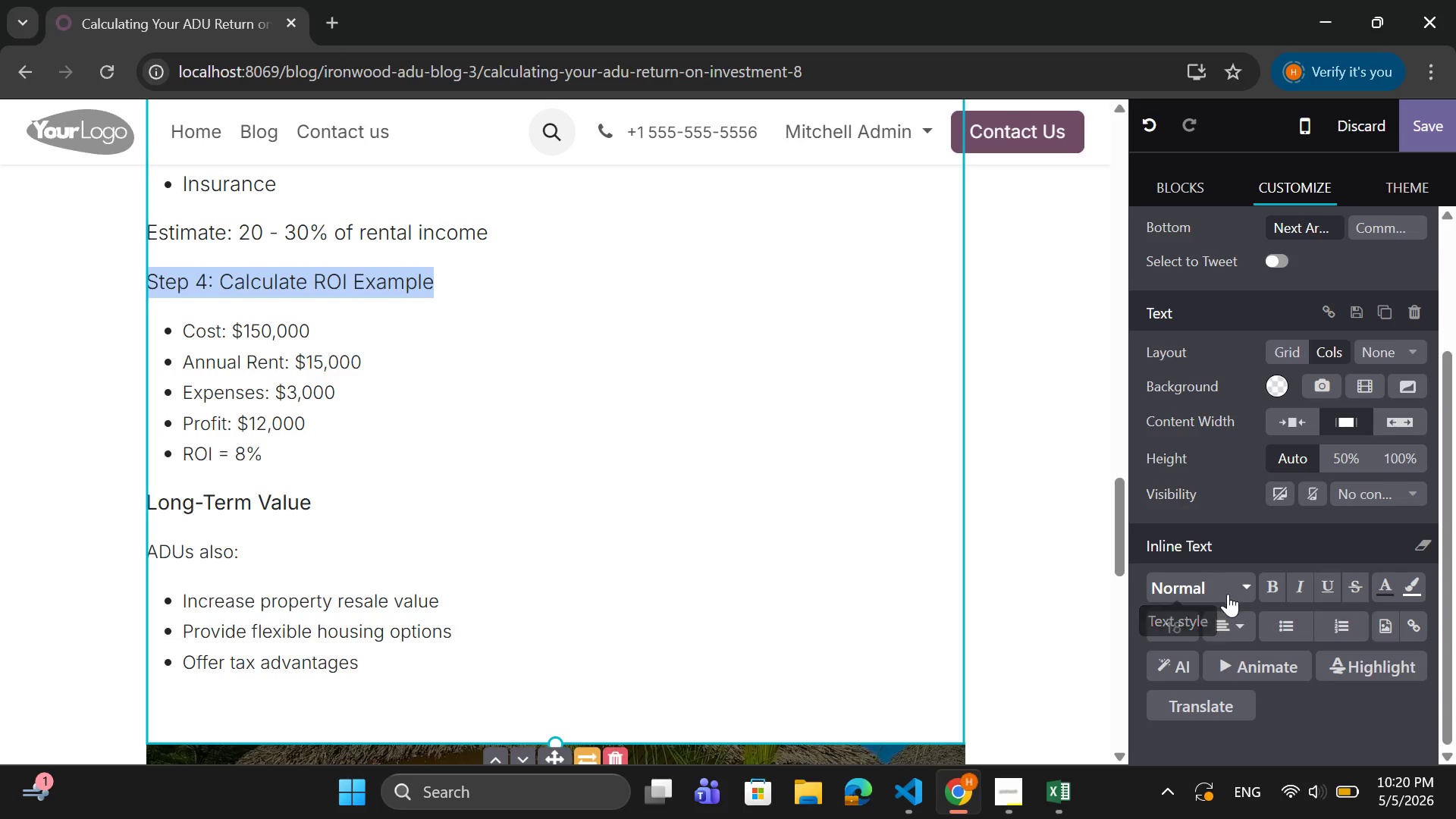 
left_click([1273, 594])
 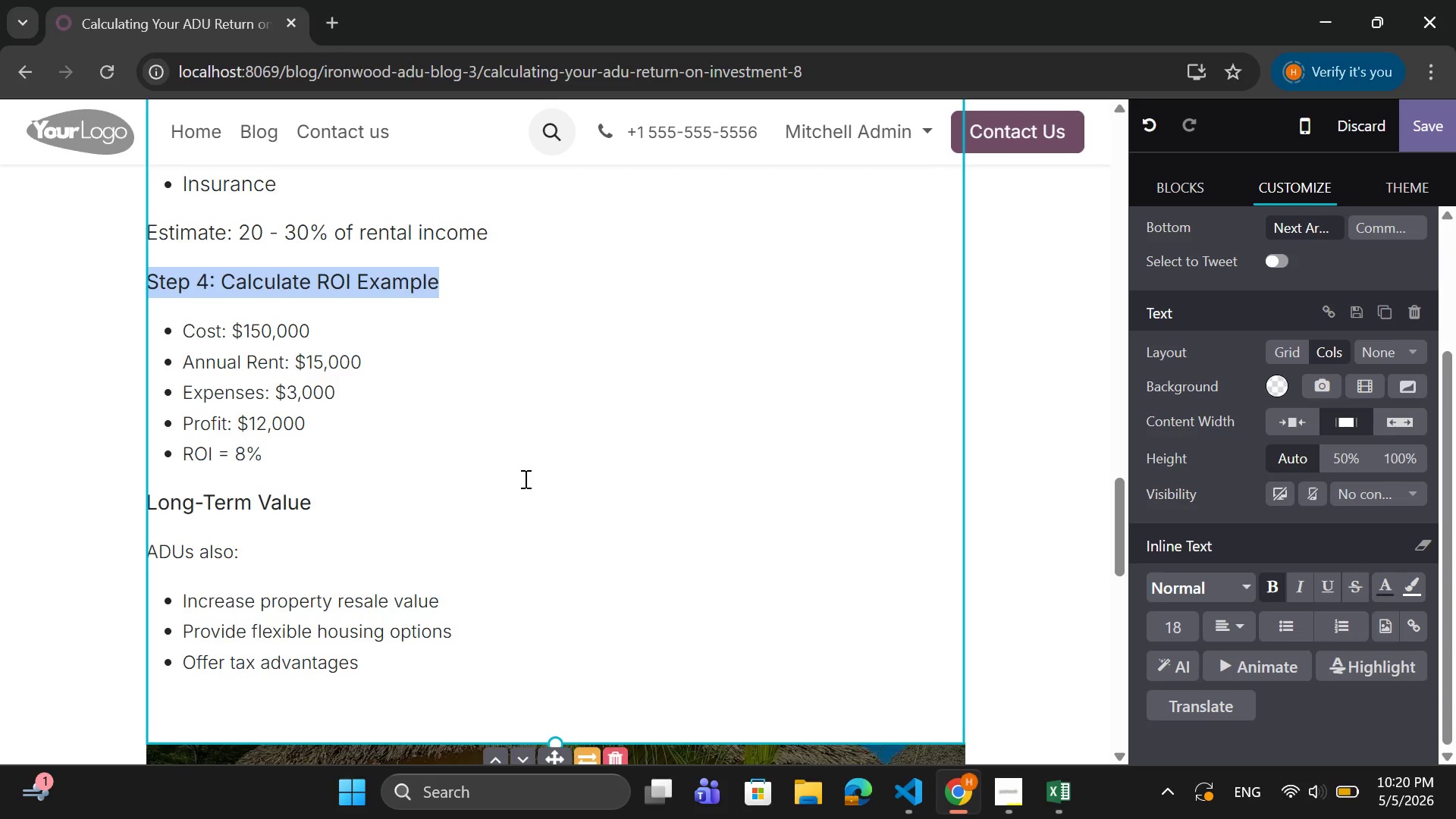 
scroll: coordinate [524, 479], scroll_direction: up, amount: 2.0
 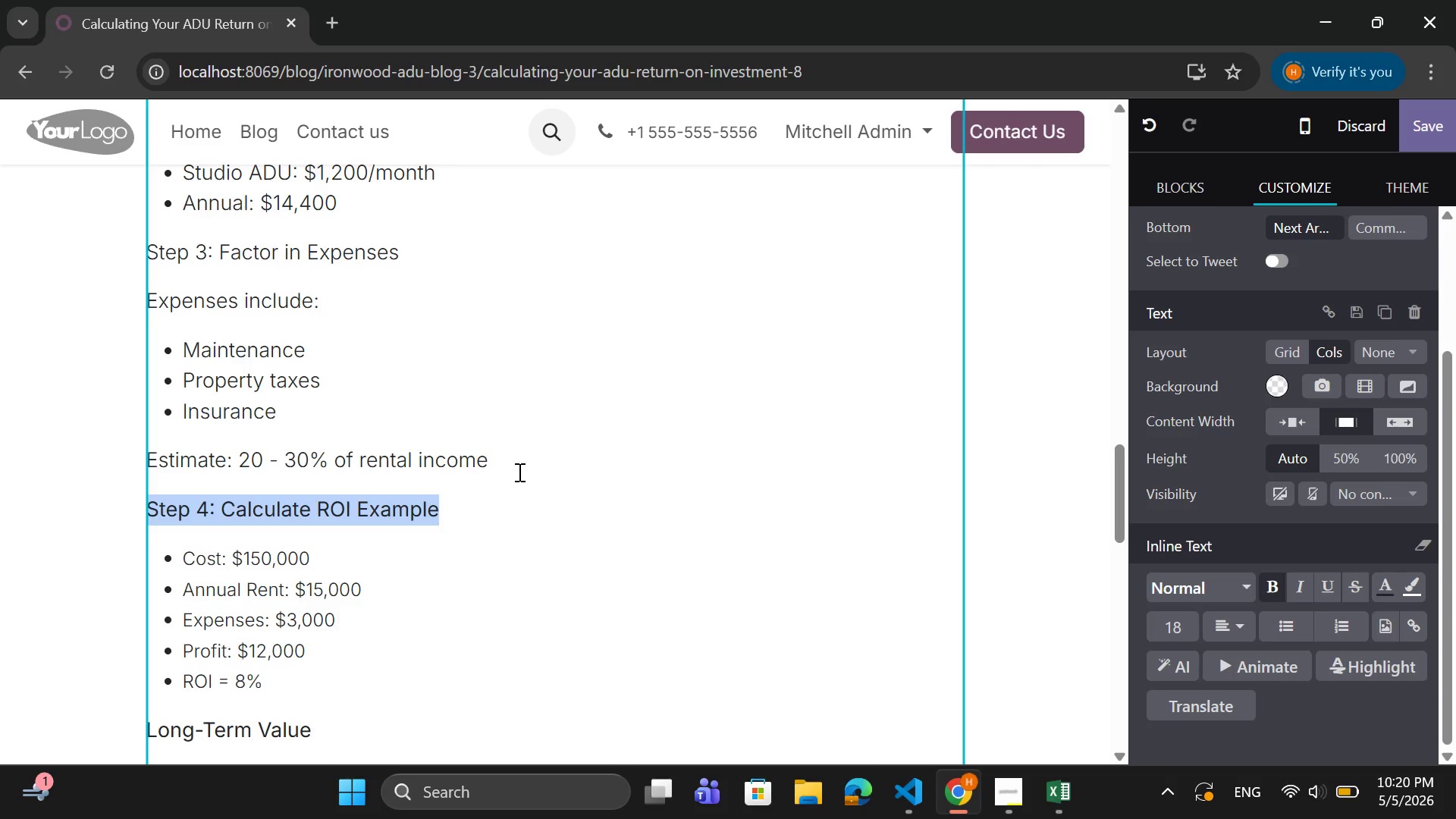 
left_click_drag(start_coordinate=[503, 462], to_coordinate=[150, 307])
 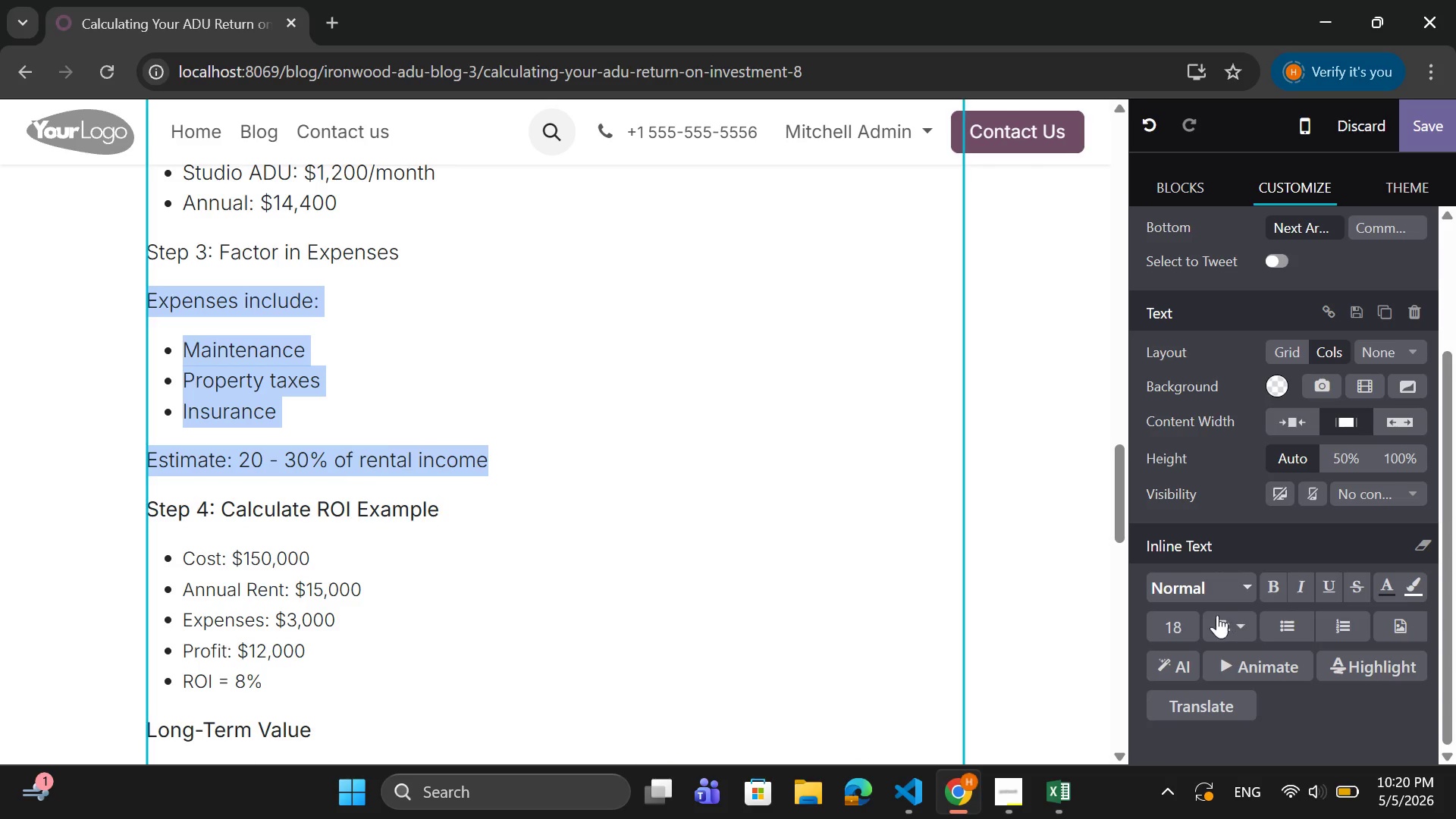 
left_click([1178, 621])
 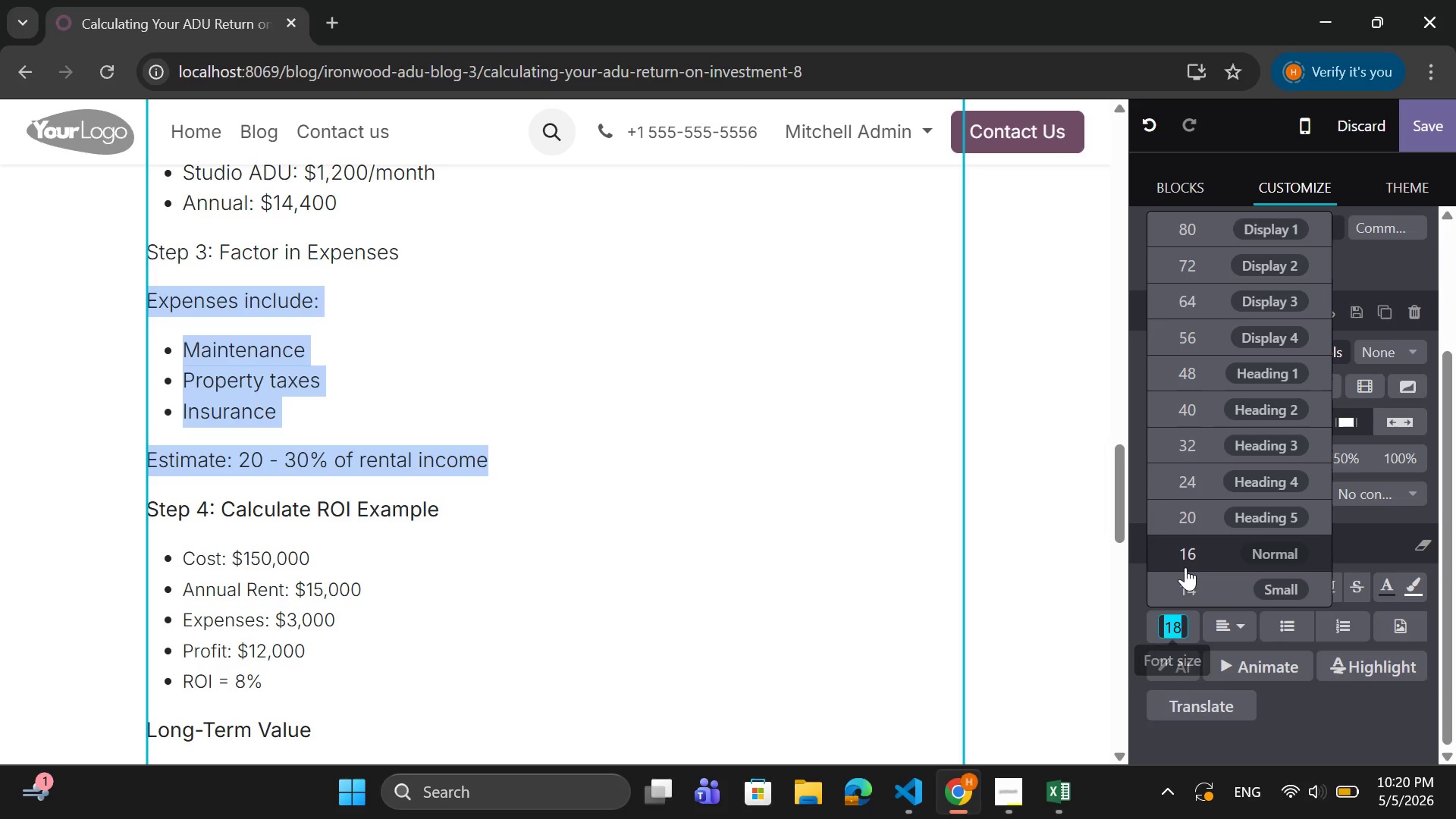 
left_click([1185, 567])
 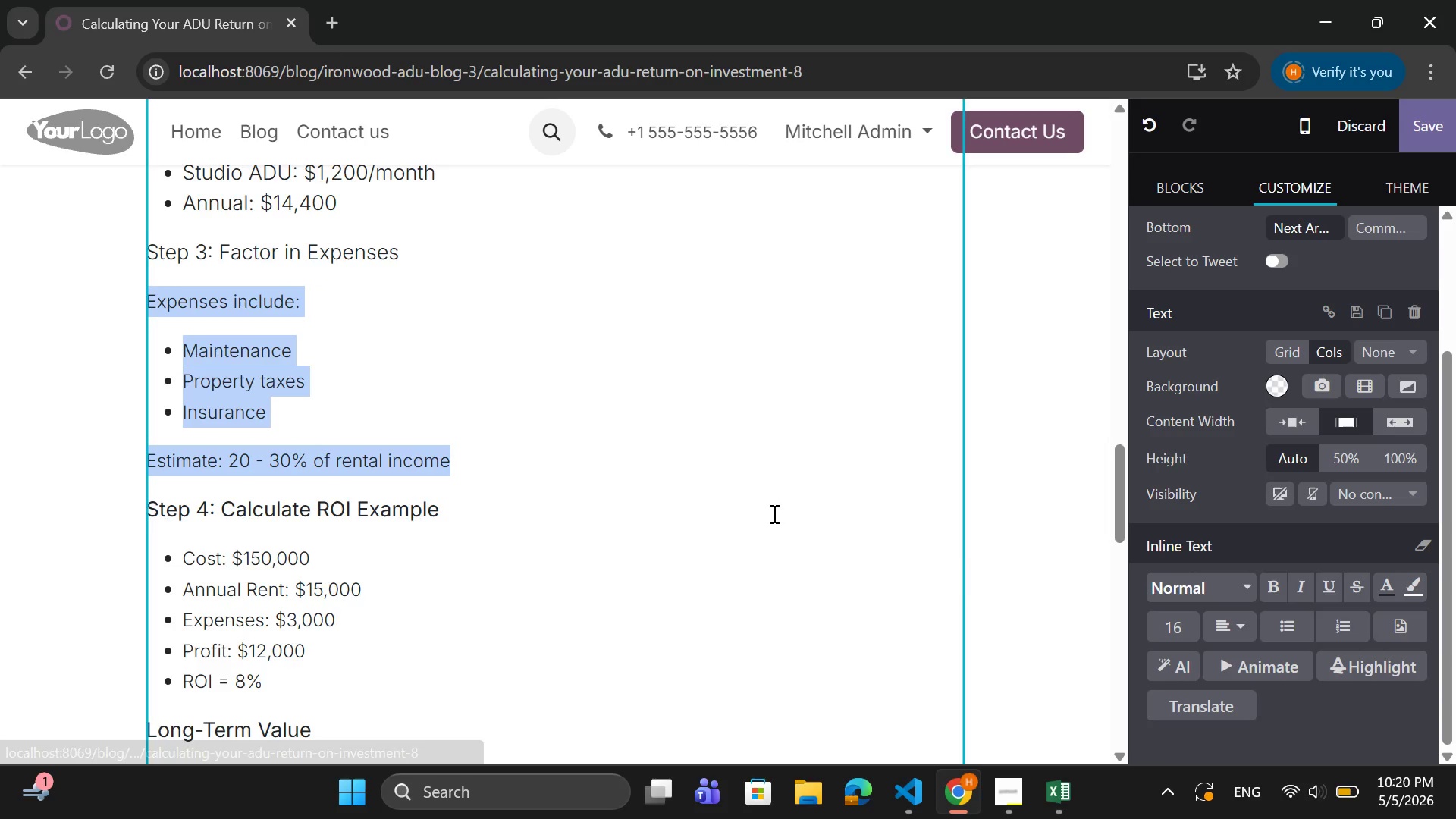 
scroll: coordinate [773, 513], scroll_direction: up, amount: 2.0
 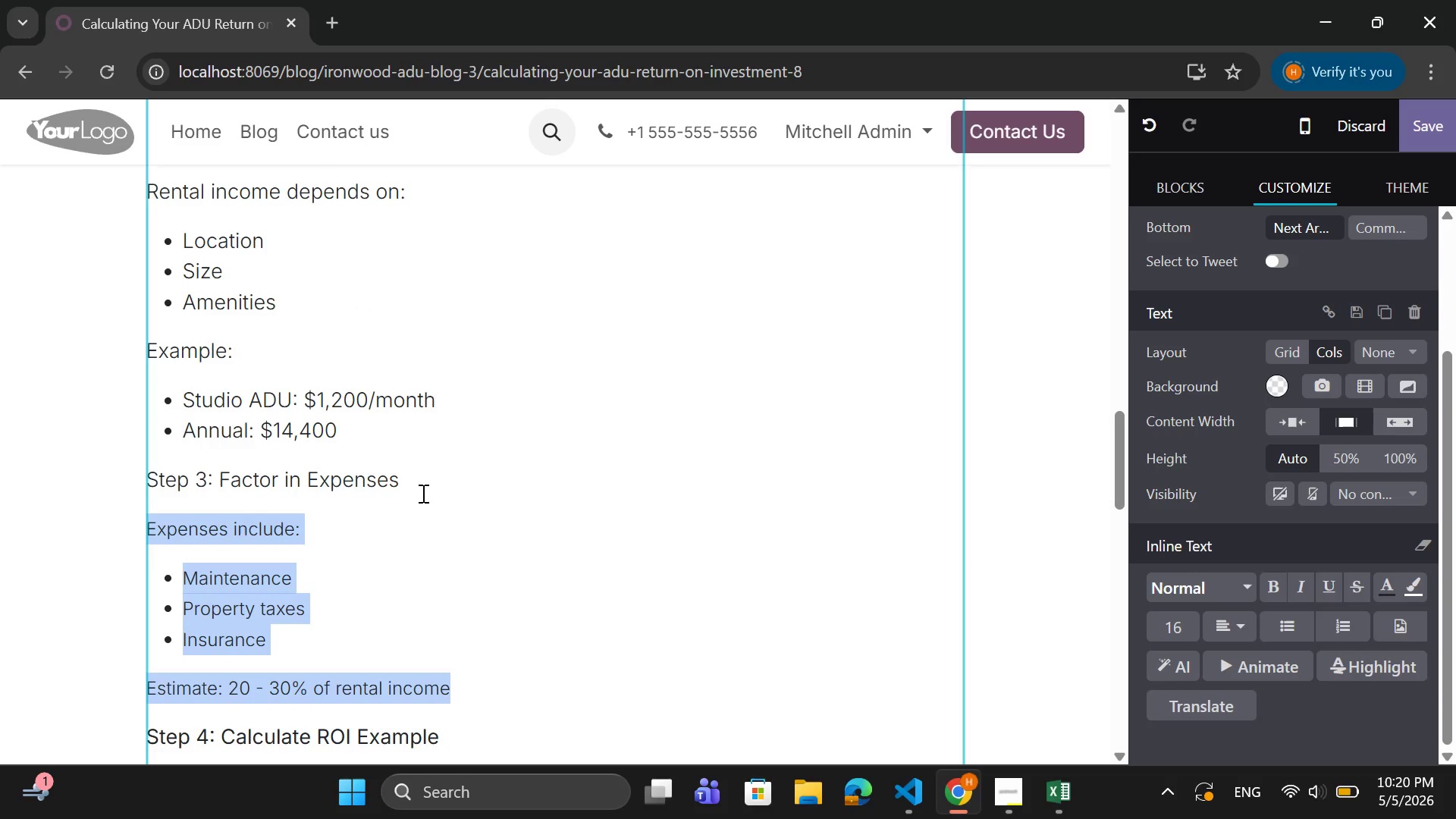 
left_click_drag(start_coordinate=[420, 490], to_coordinate=[155, 493])
 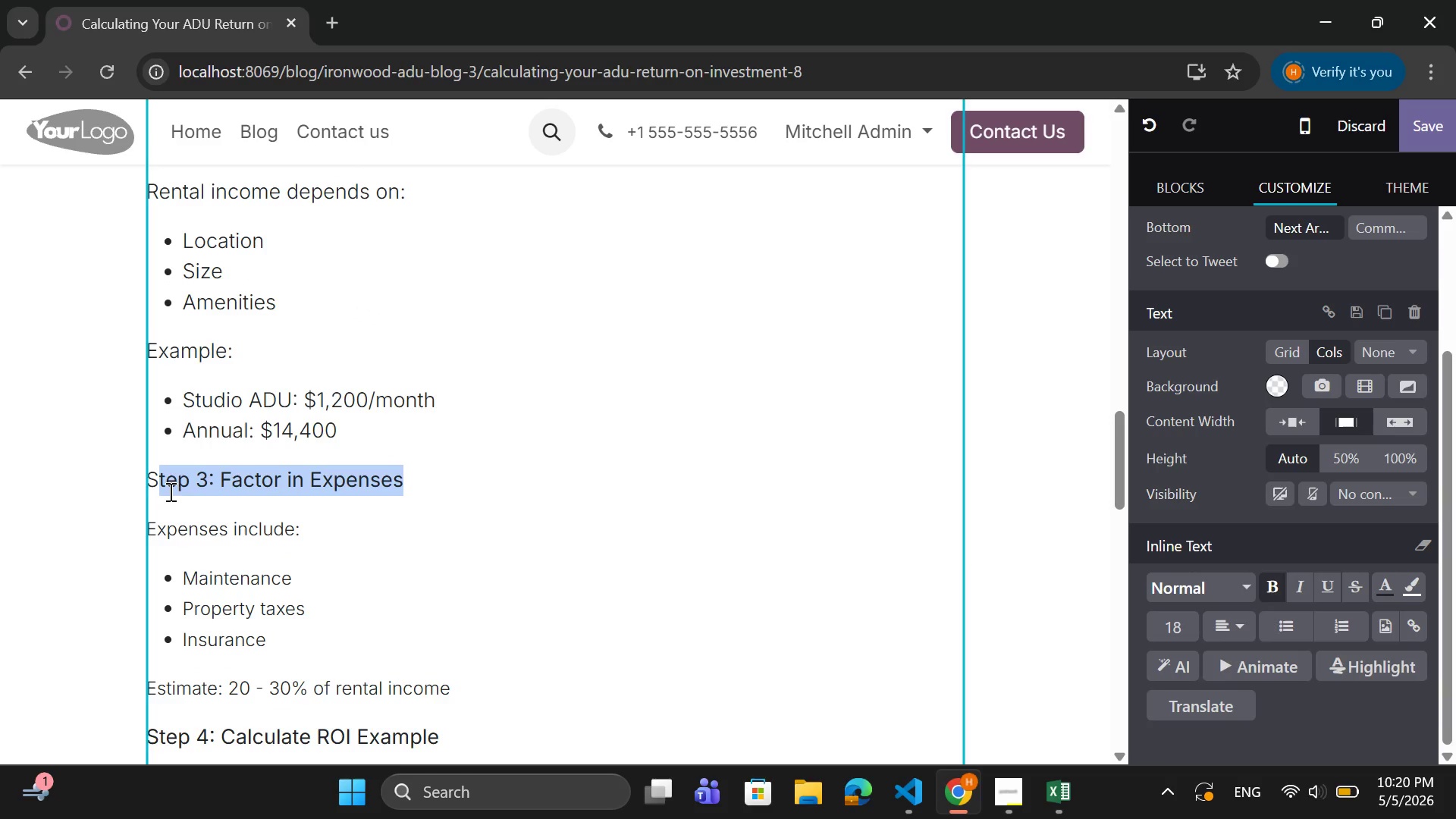 
left_click_drag(start_coordinate=[155, 474], to_coordinate=[137, 474])
 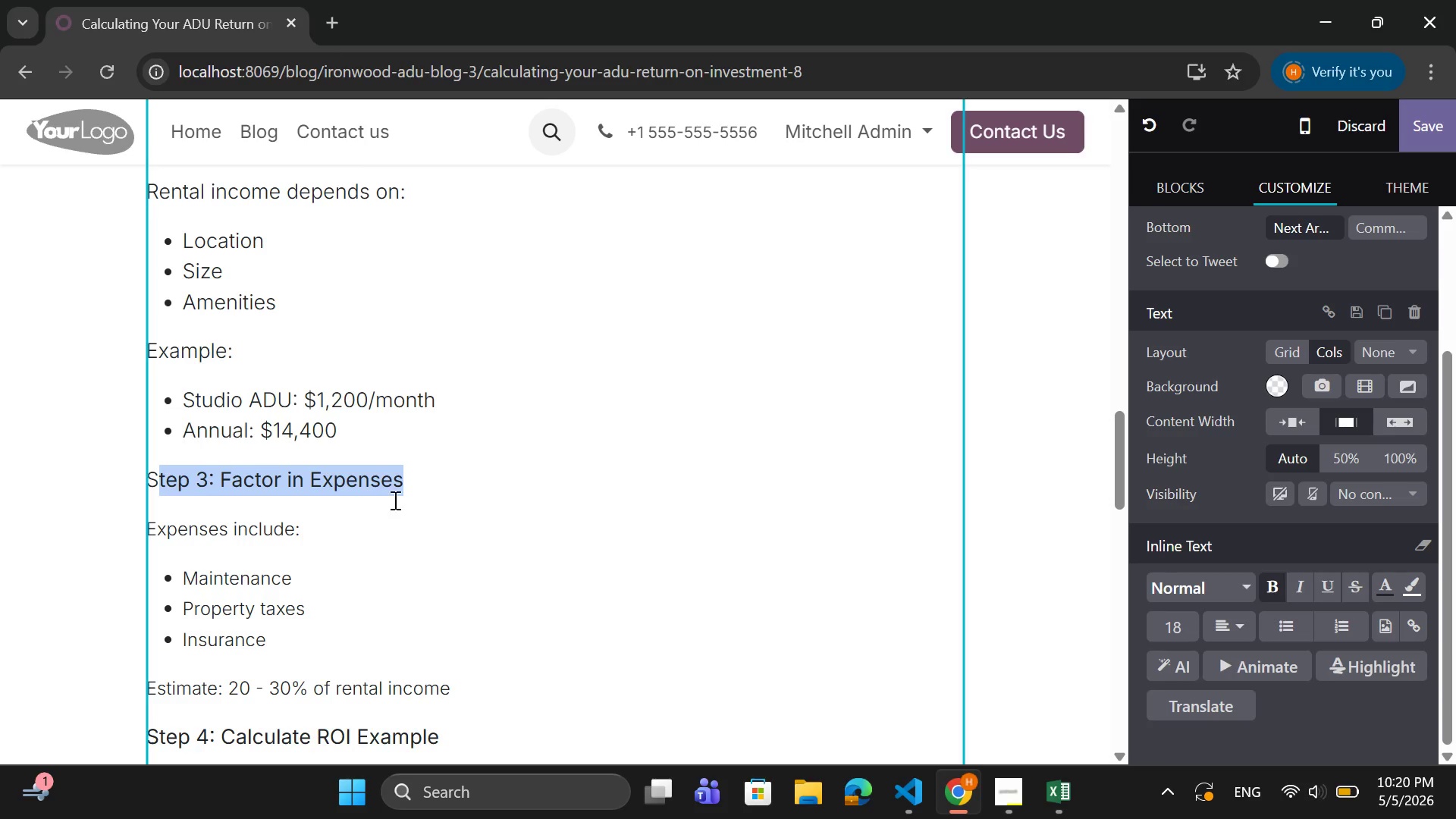 
key(Control+Z)
 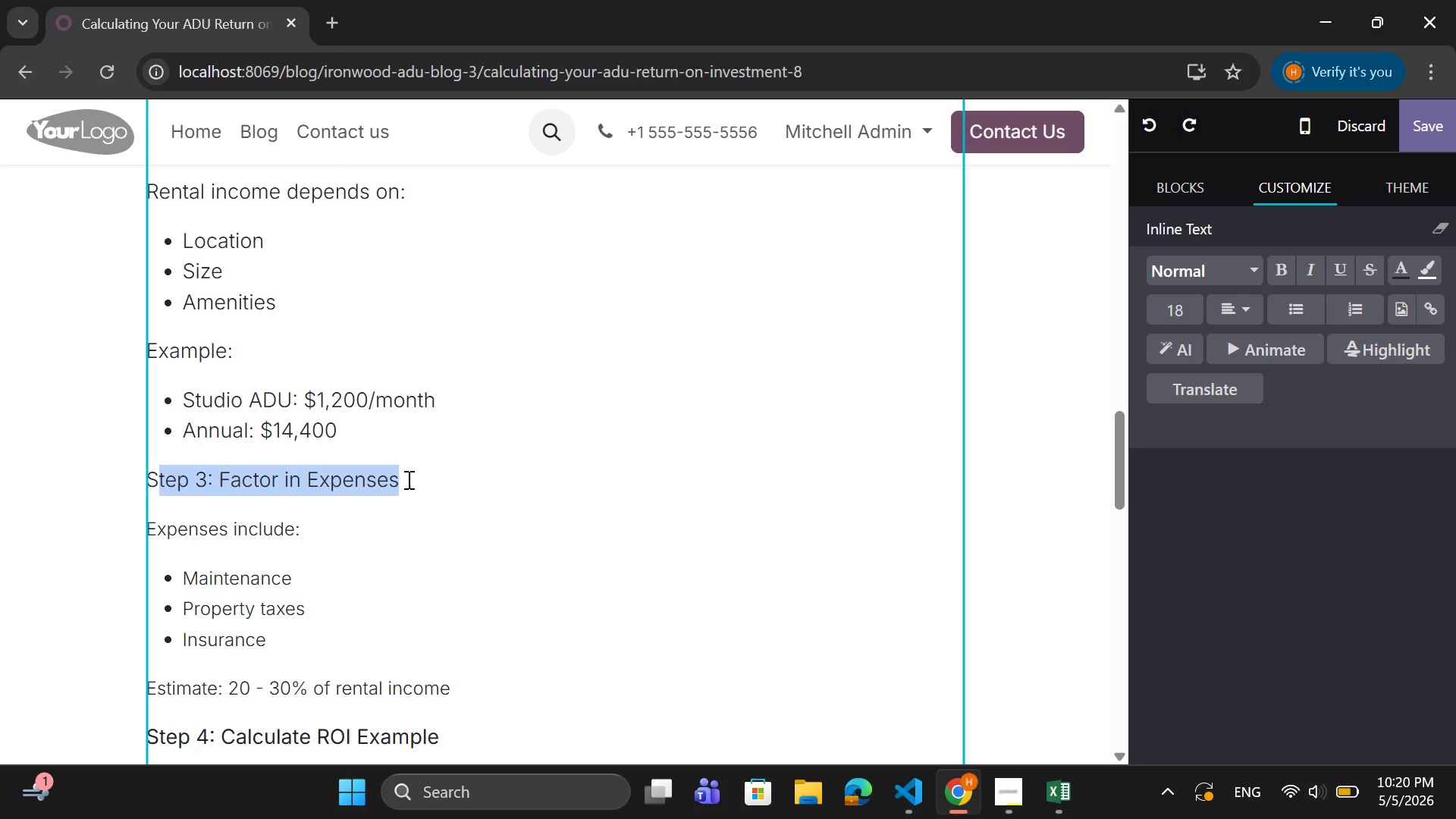 
left_click([407, 477])
 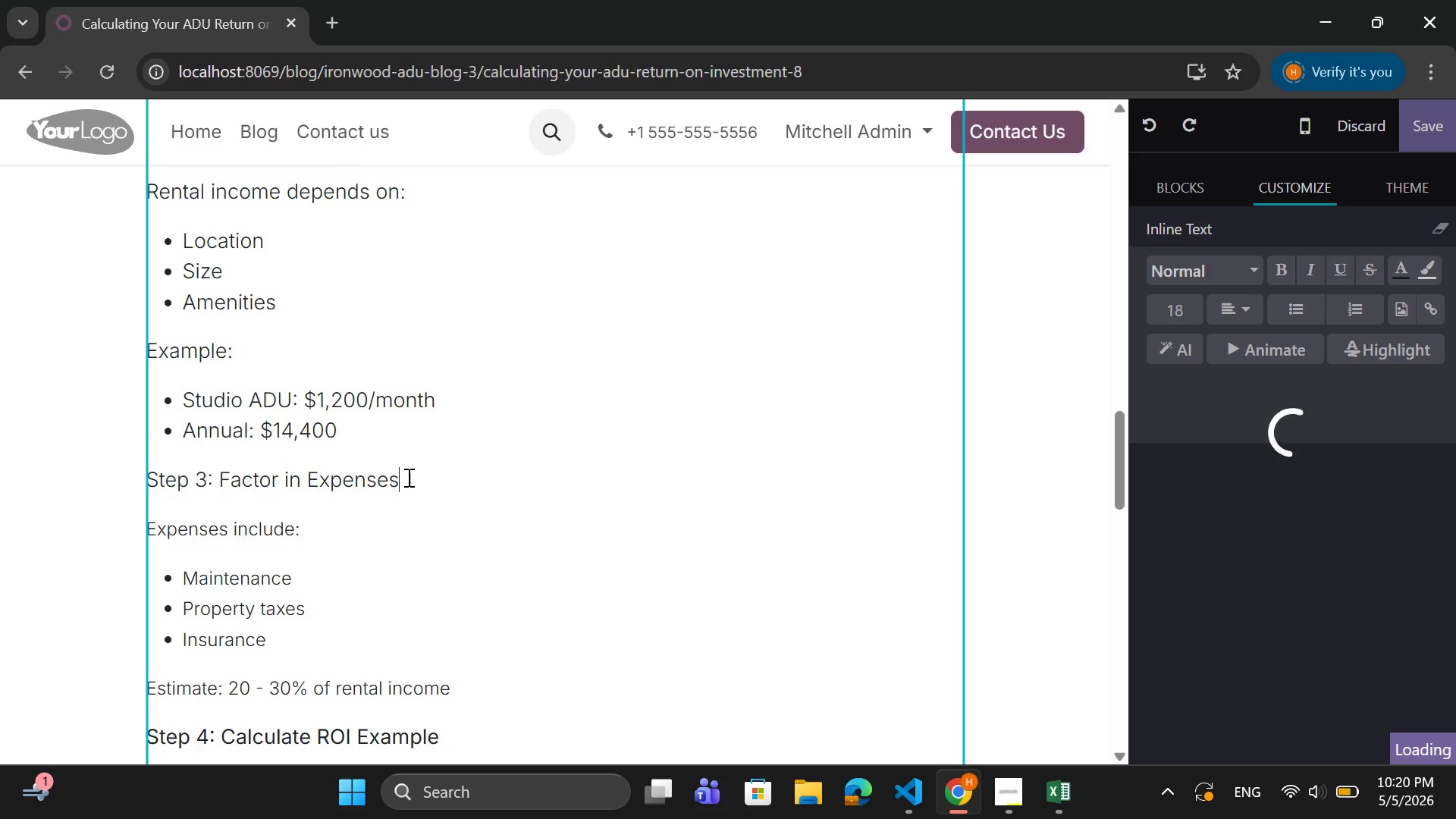 
left_click_drag(start_coordinate=[407, 477], to_coordinate=[152, 478])
 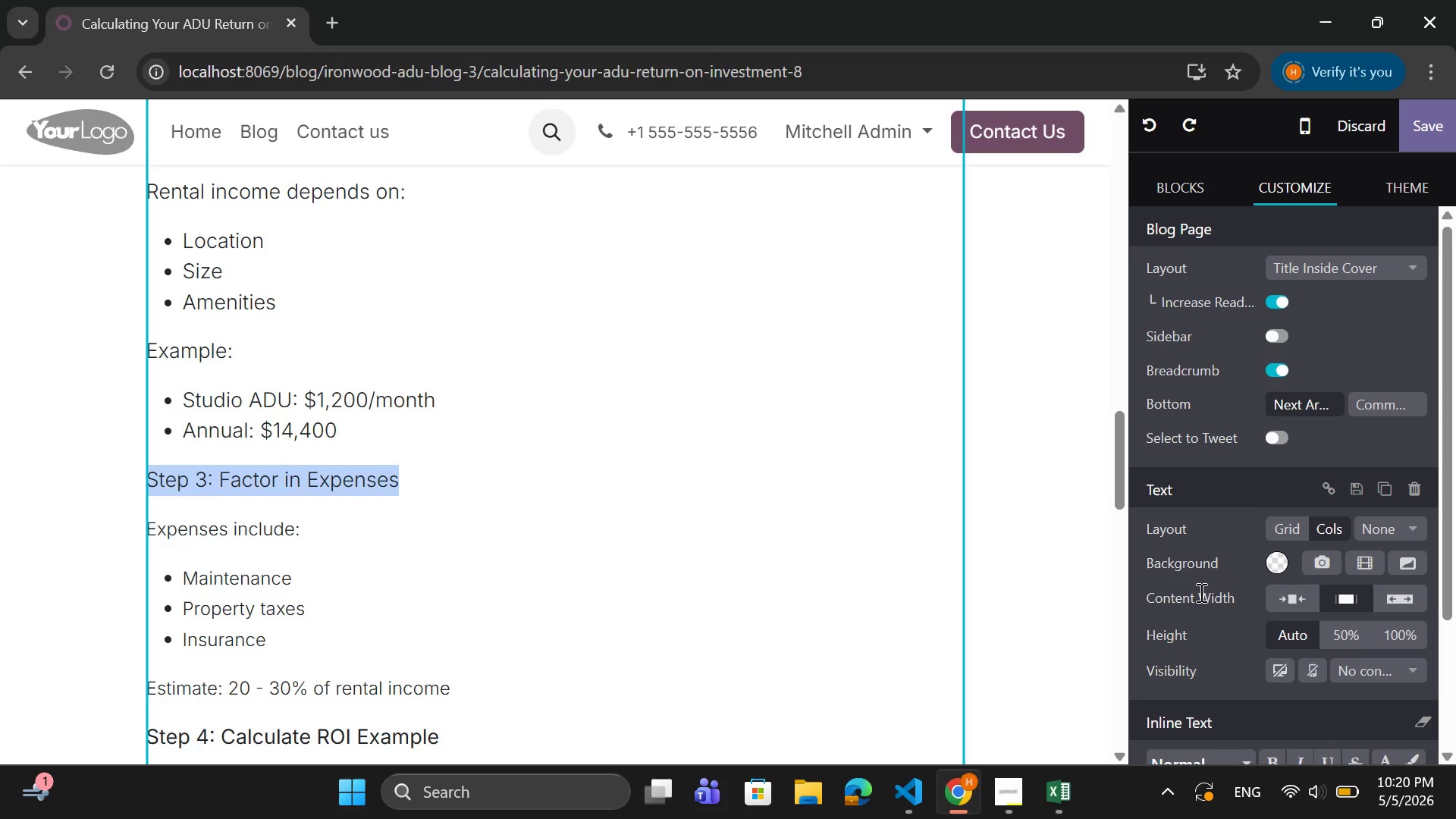 
scroll: coordinate [1213, 593], scroll_direction: down, amount: 4.0
 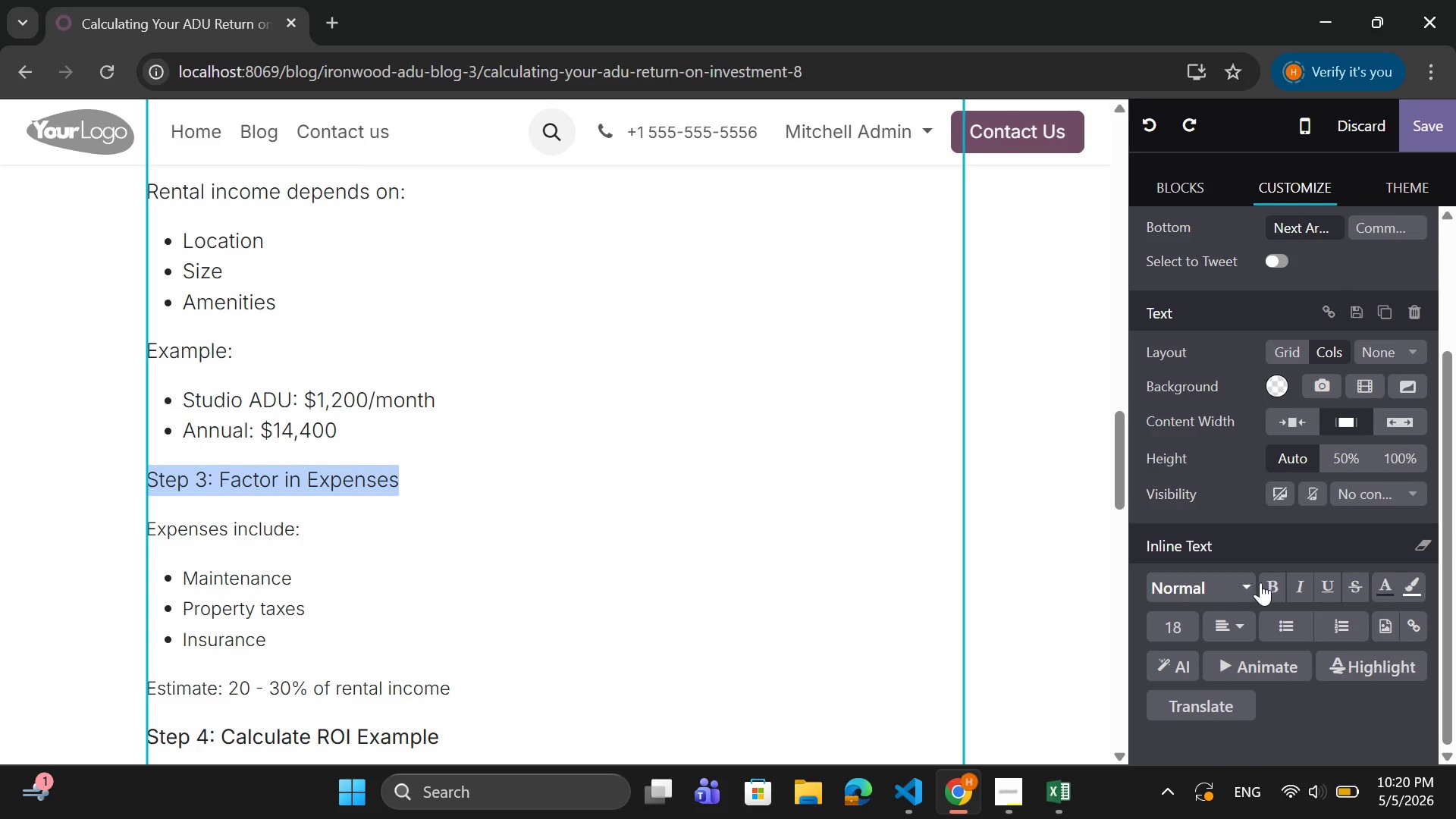 
left_click([1279, 582])
 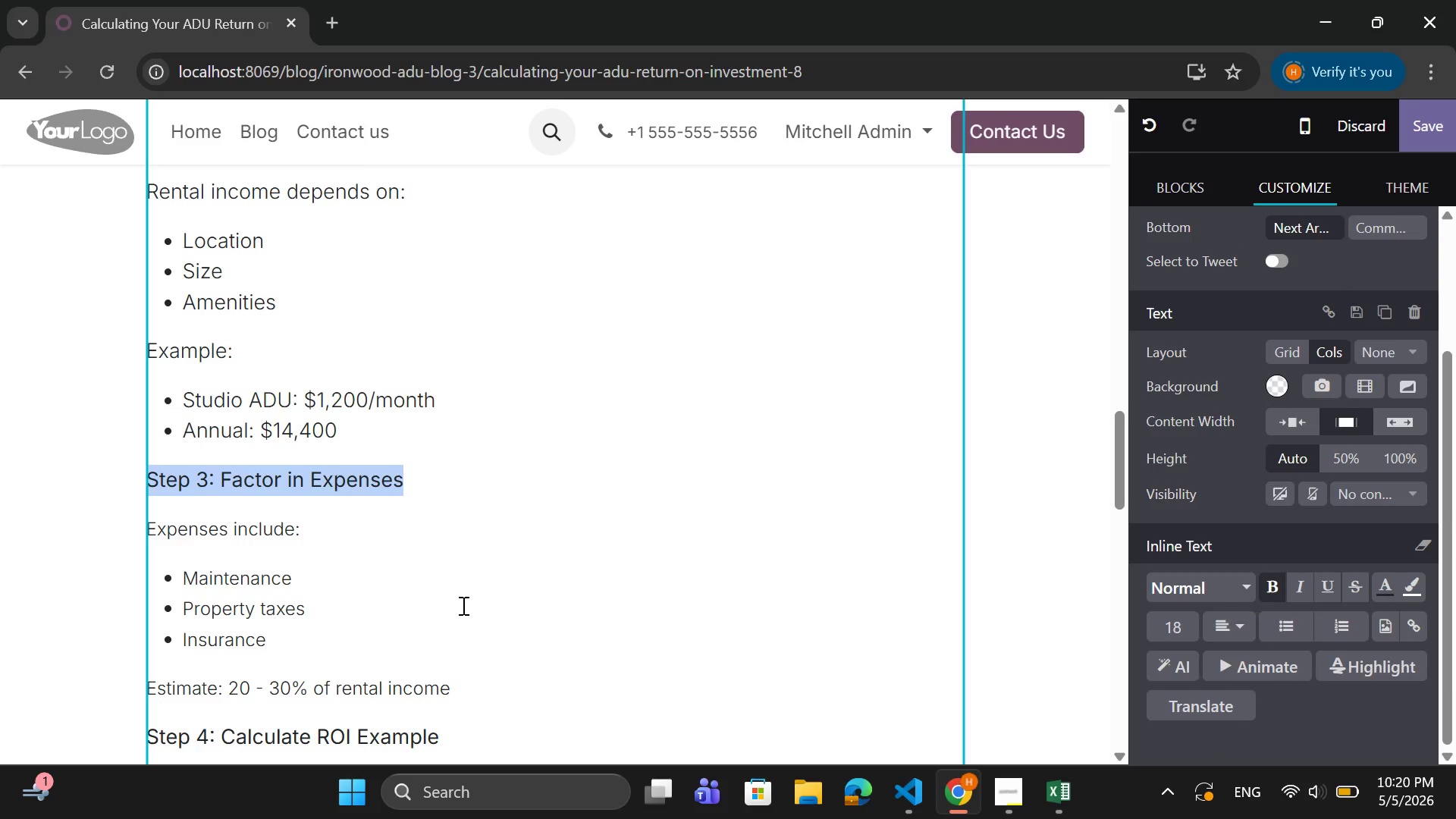 
scroll: coordinate [462, 605], scroll_direction: up, amount: 1.0
 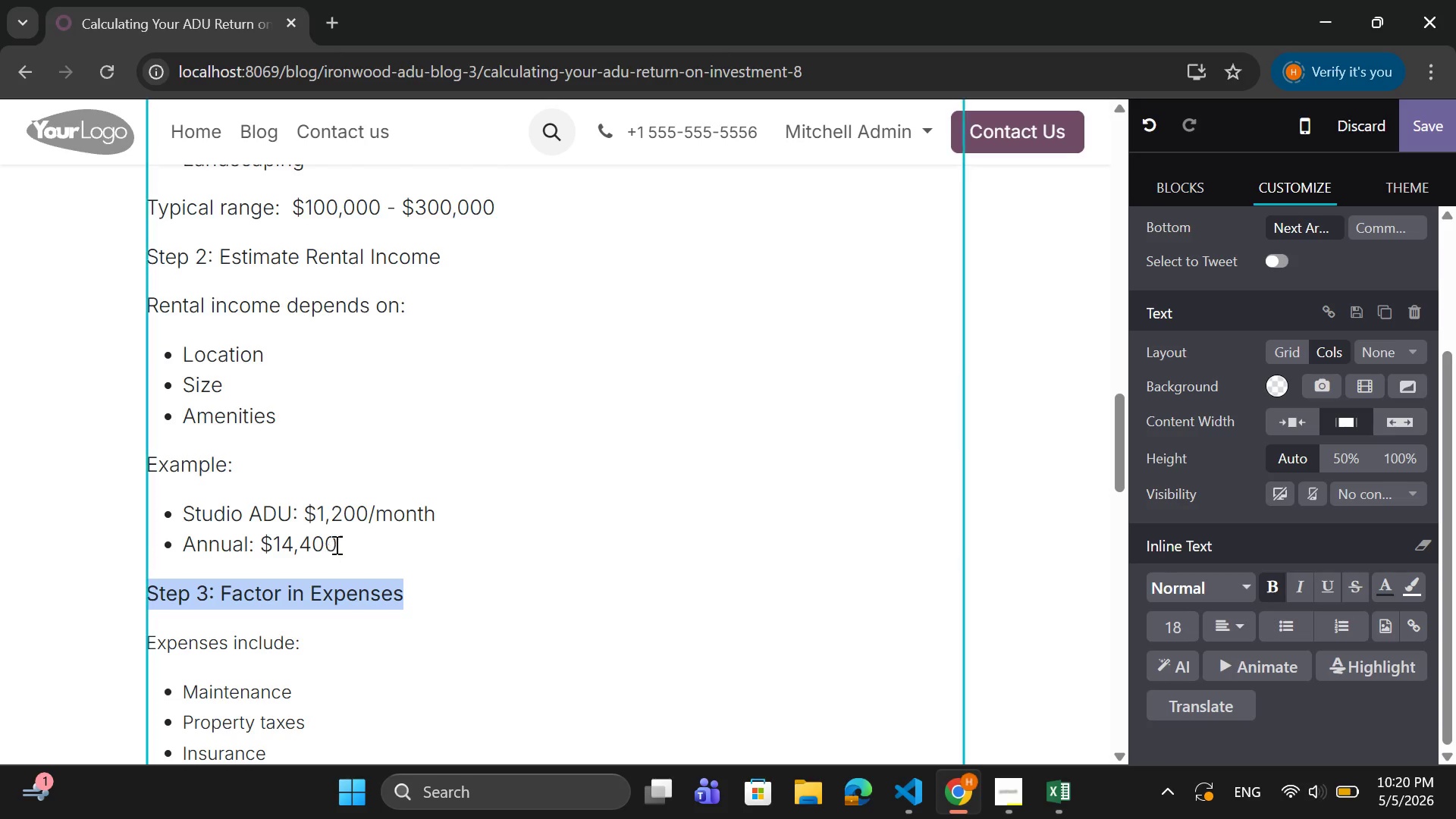 
left_click_drag(start_coordinate=[340, 541], to_coordinate=[149, 310])
 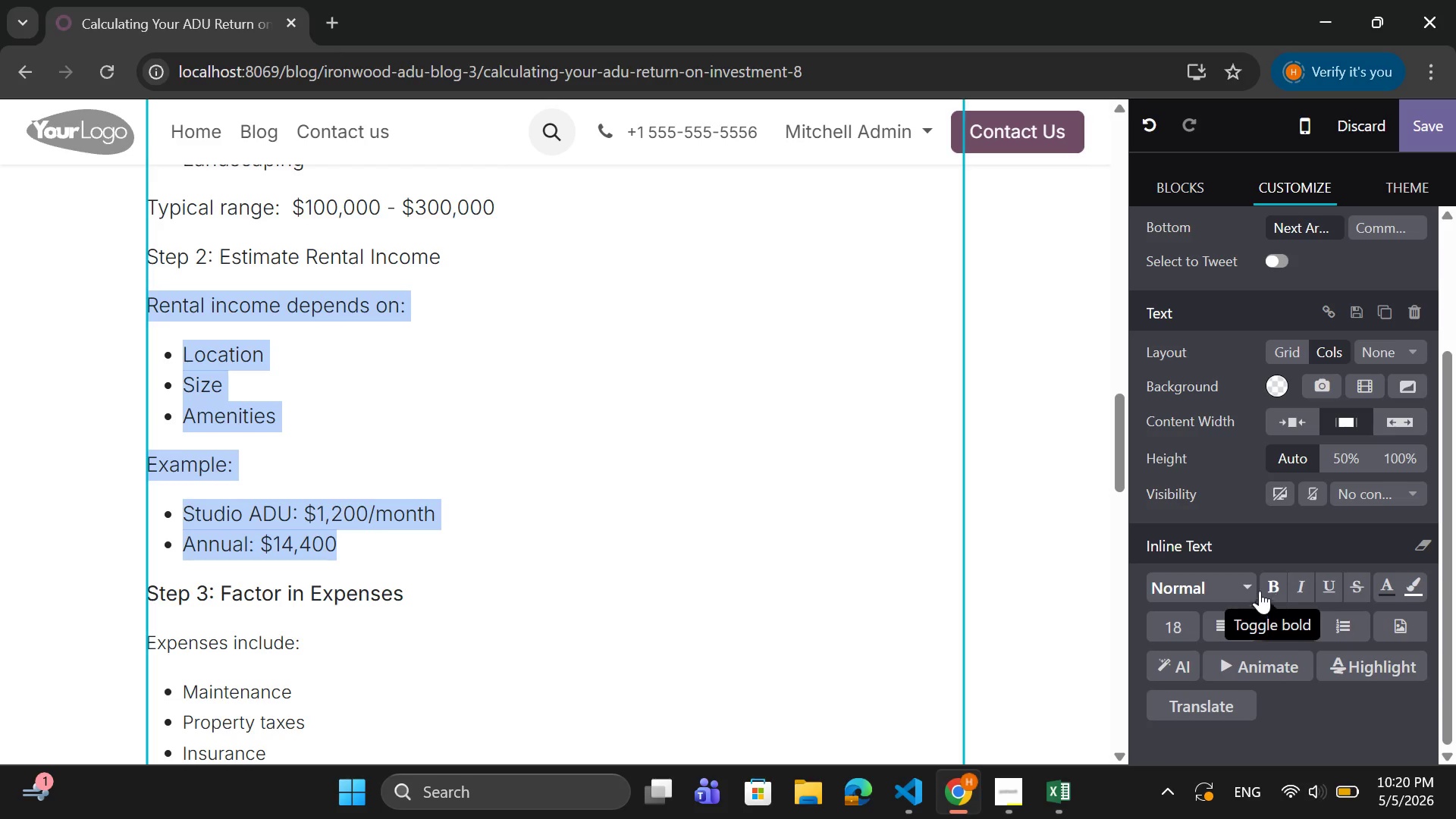 
left_click([1172, 628])
 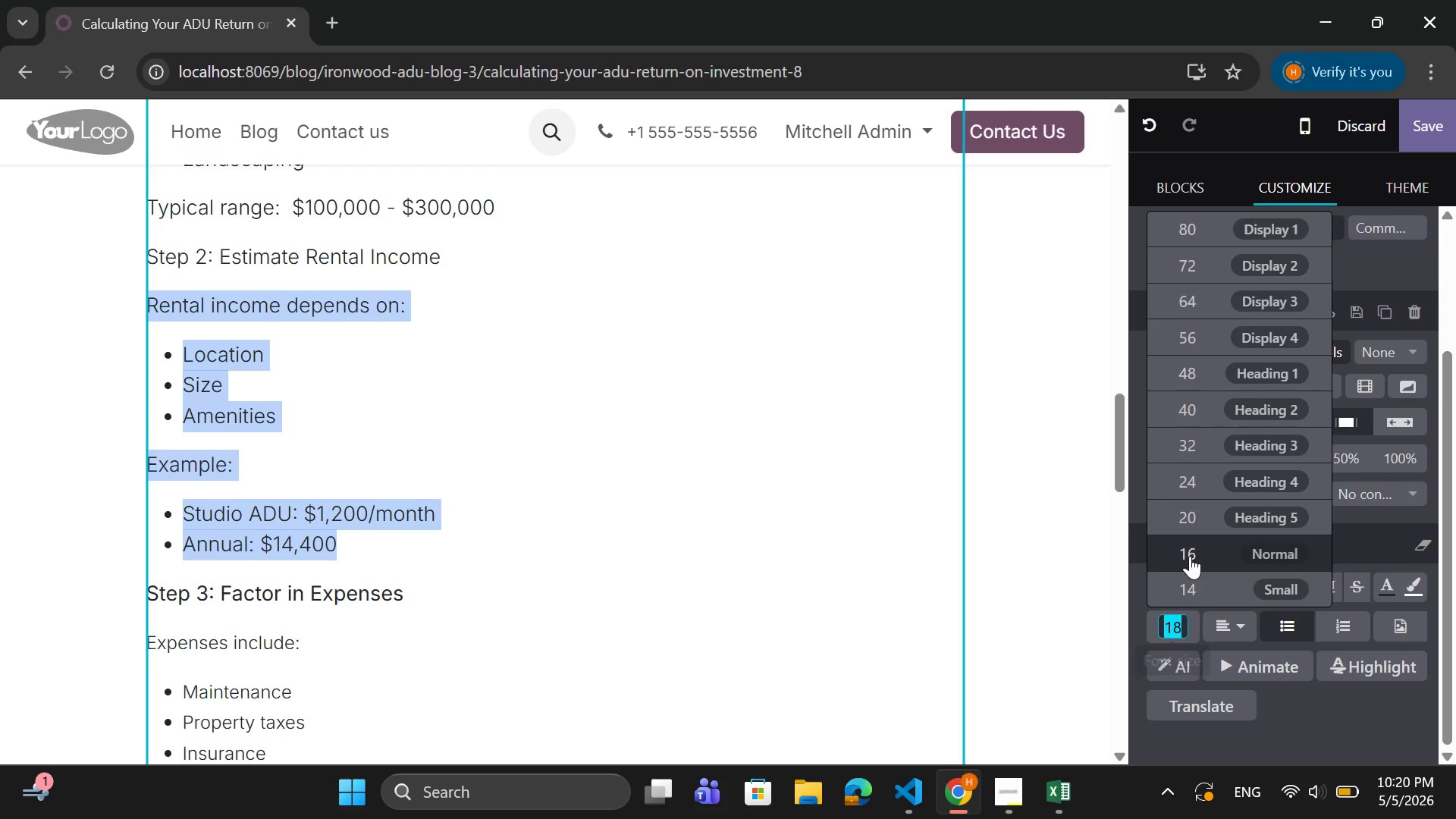 
left_click([1190, 556])
 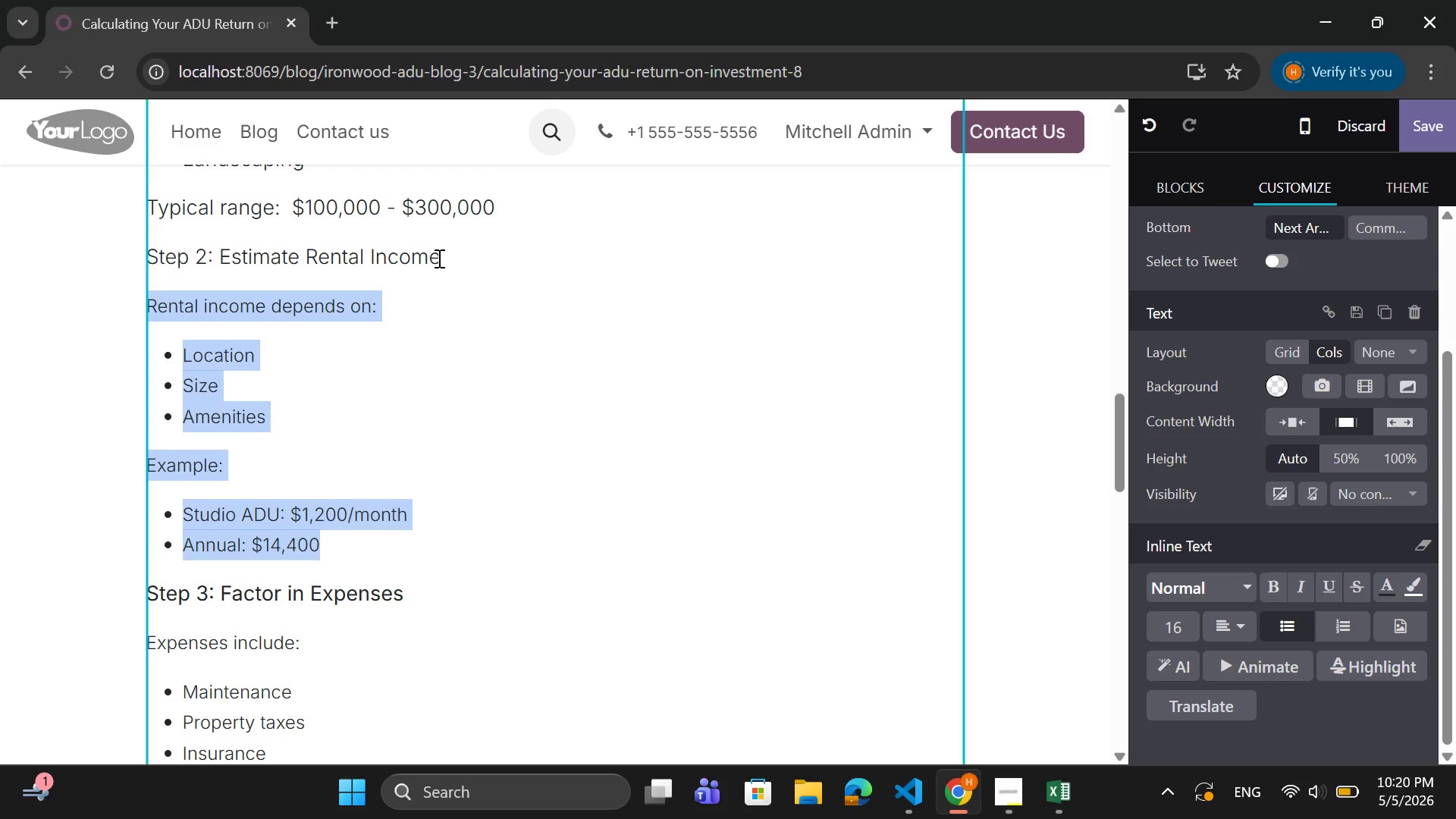 
left_click_drag(start_coordinate=[438, 258], to_coordinate=[148, 259])
 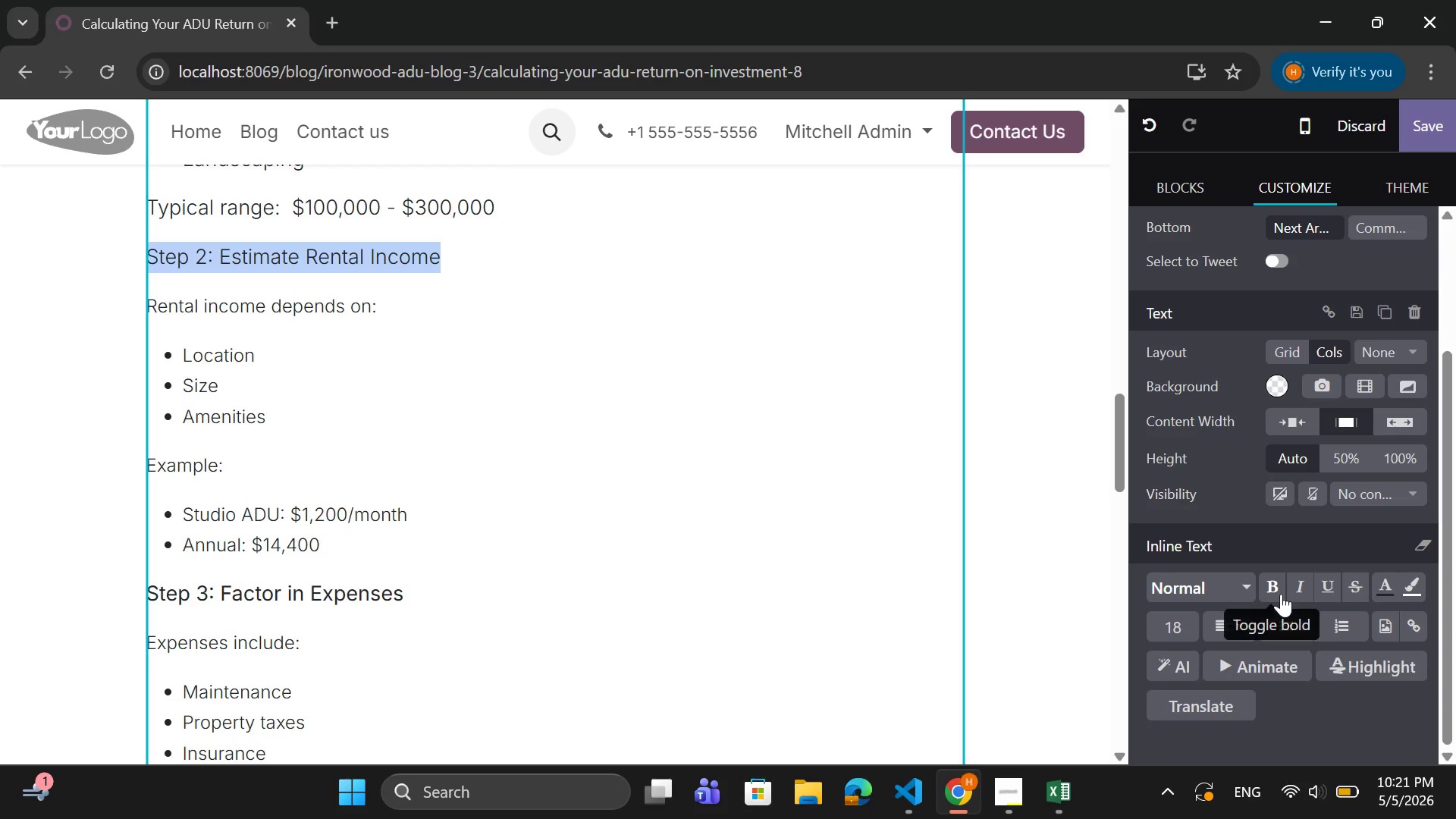 
left_click([1281, 594])
 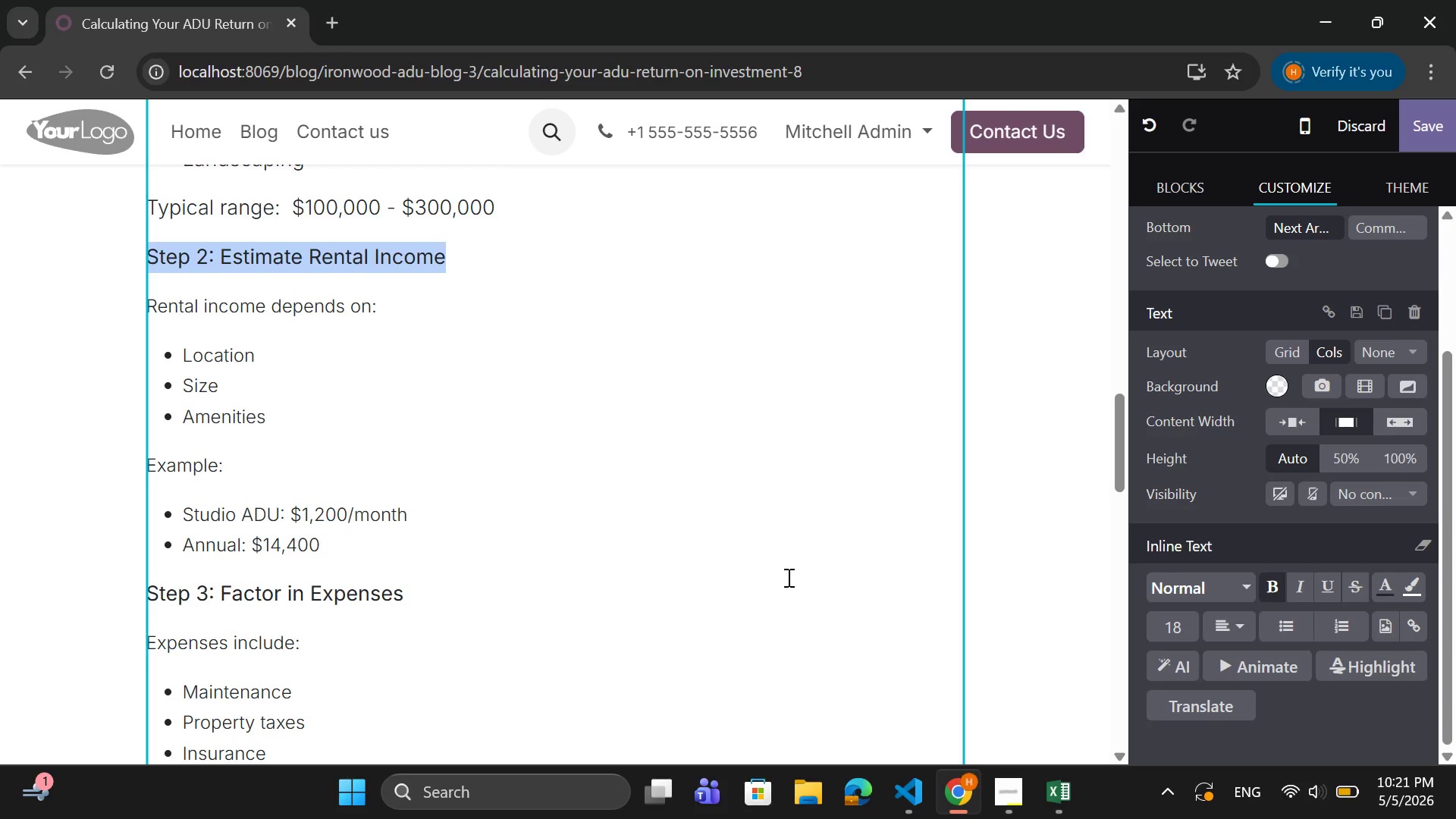 
scroll: coordinate [787, 577], scroll_direction: up, amount: 2.0
 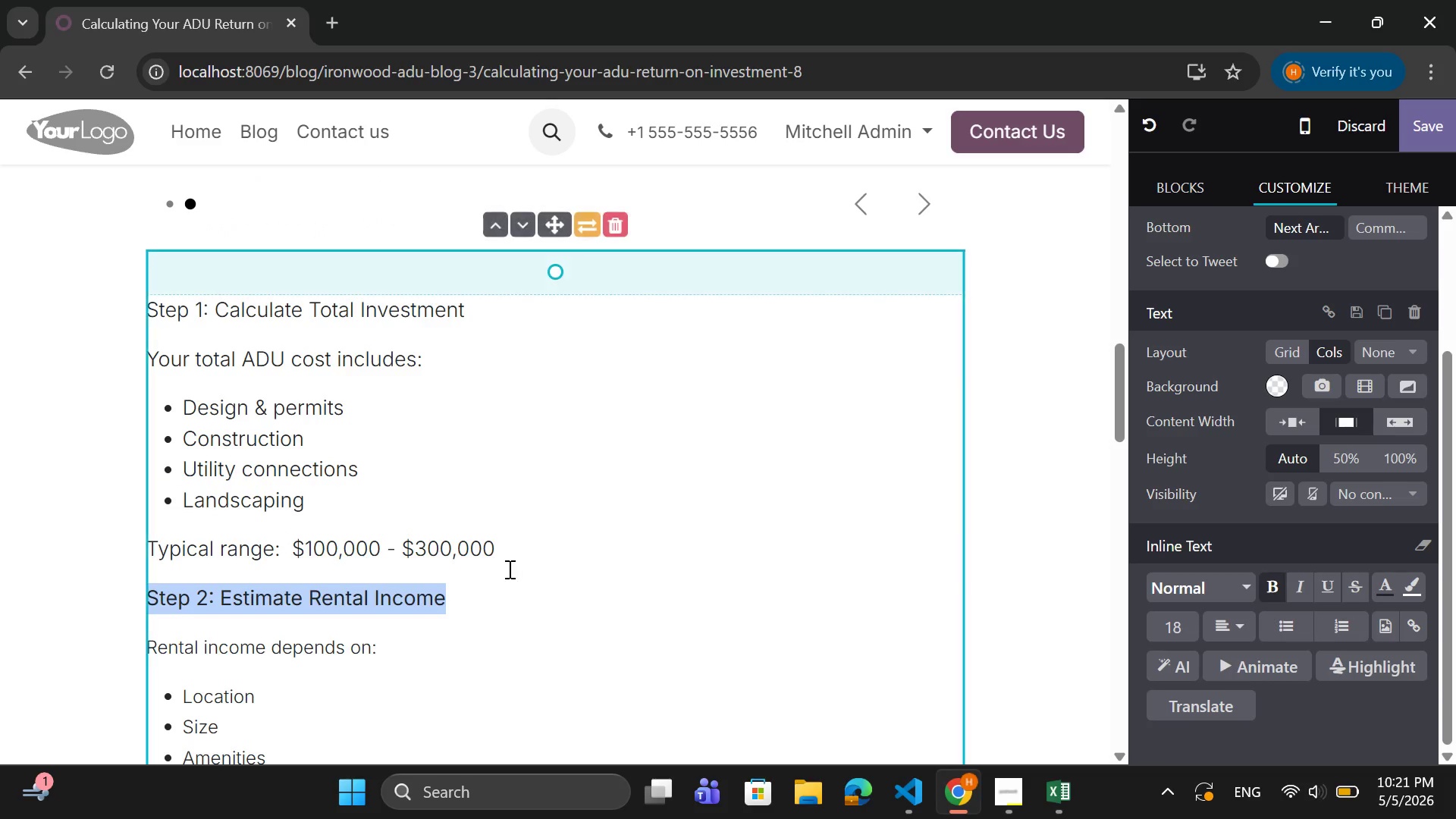 
left_click_drag(start_coordinate=[503, 548], to_coordinate=[148, 347])
 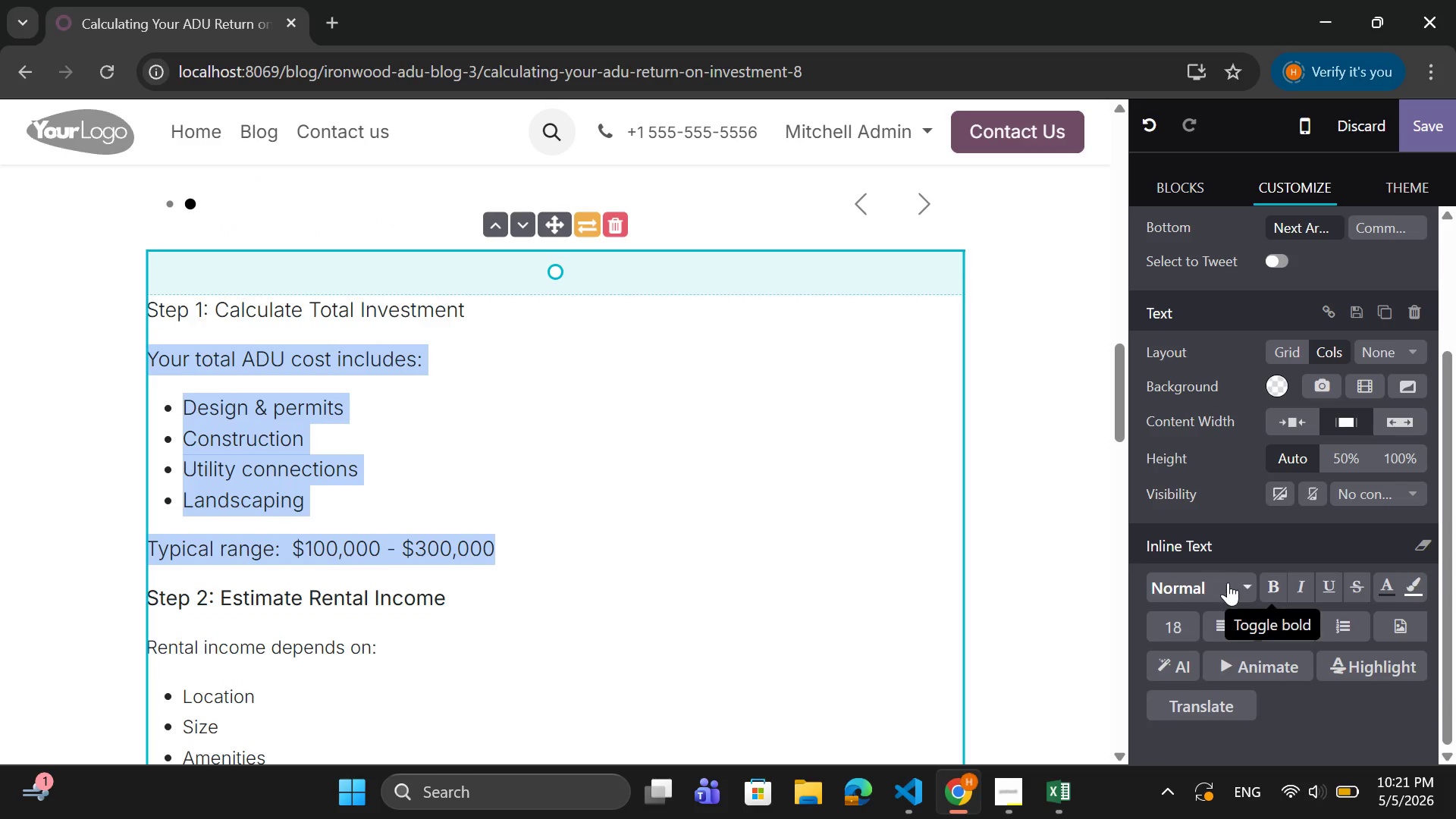 
left_click([1175, 625])
 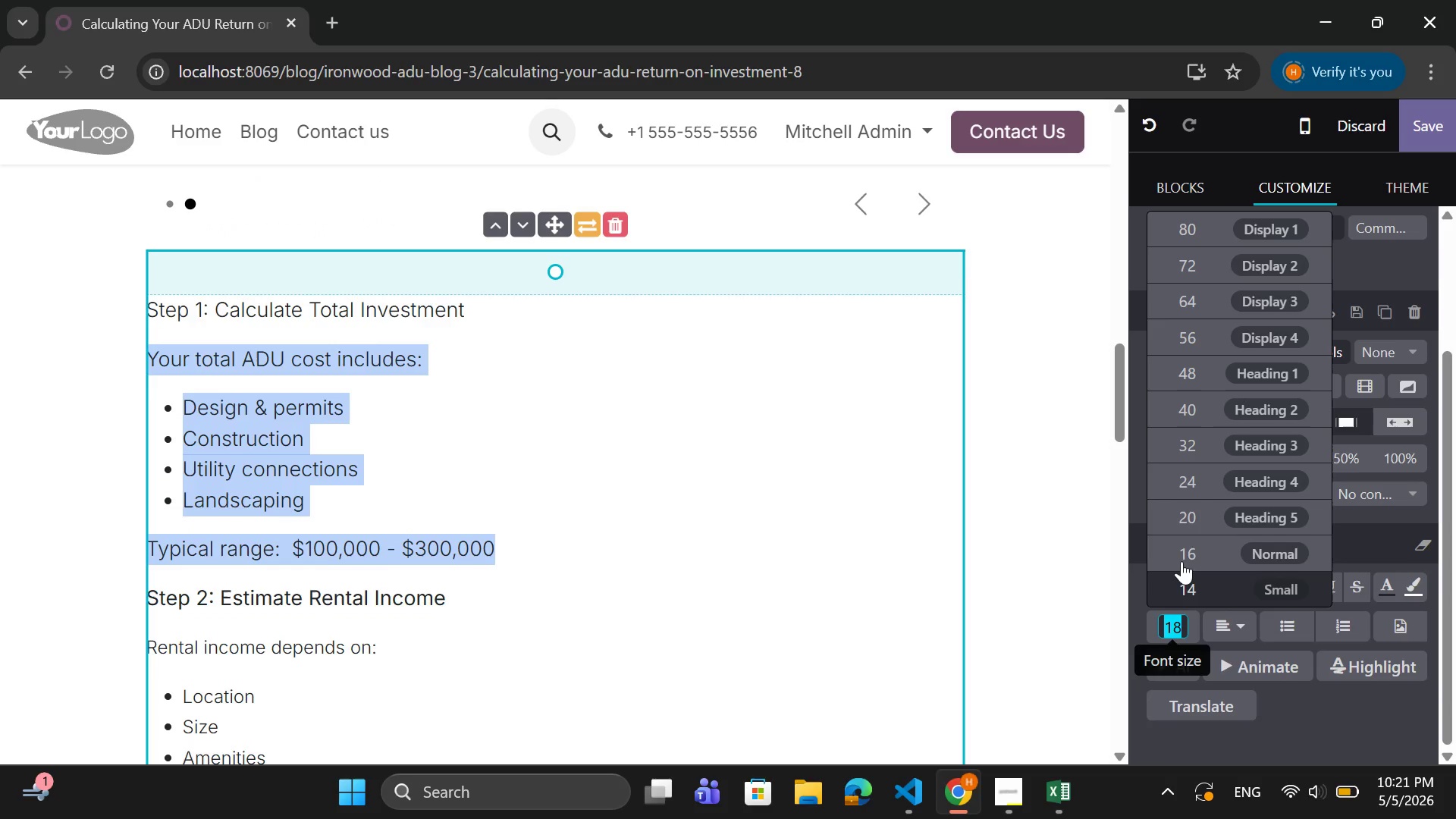 
left_click([1181, 557])
 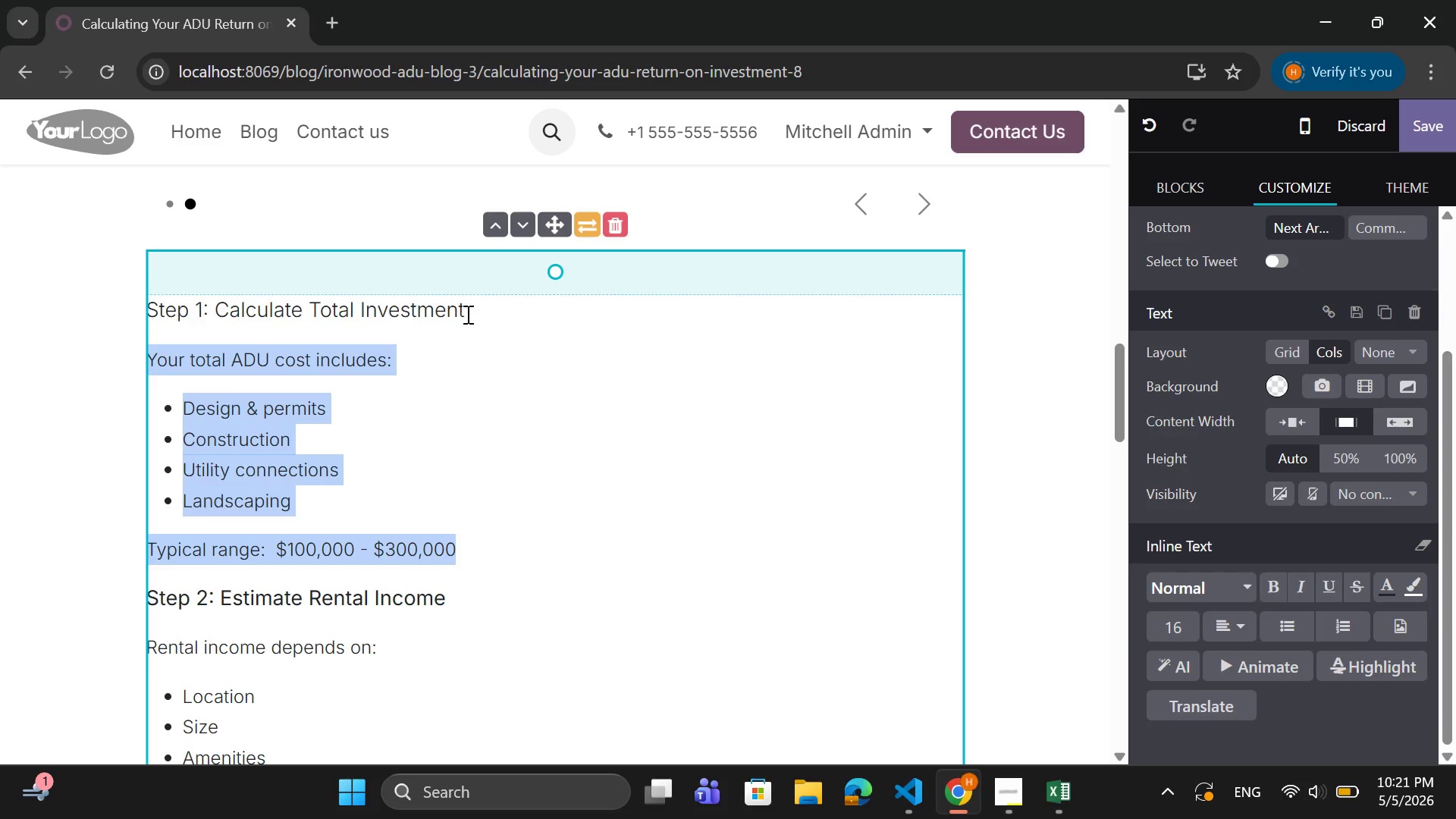 
left_click_drag(start_coordinate=[469, 310], to_coordinate=[150, 316])
 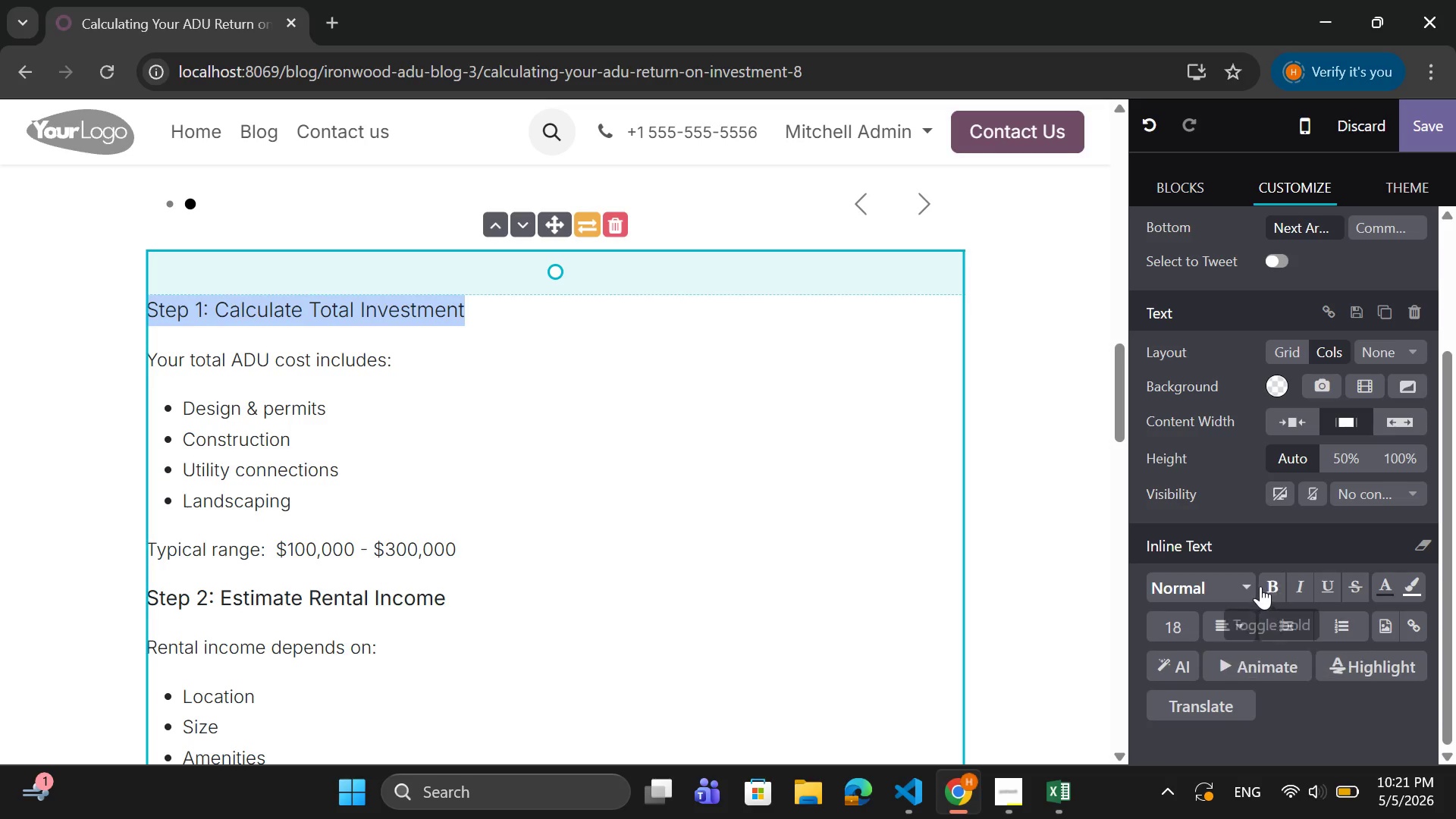 
left_click([1273, 582])
 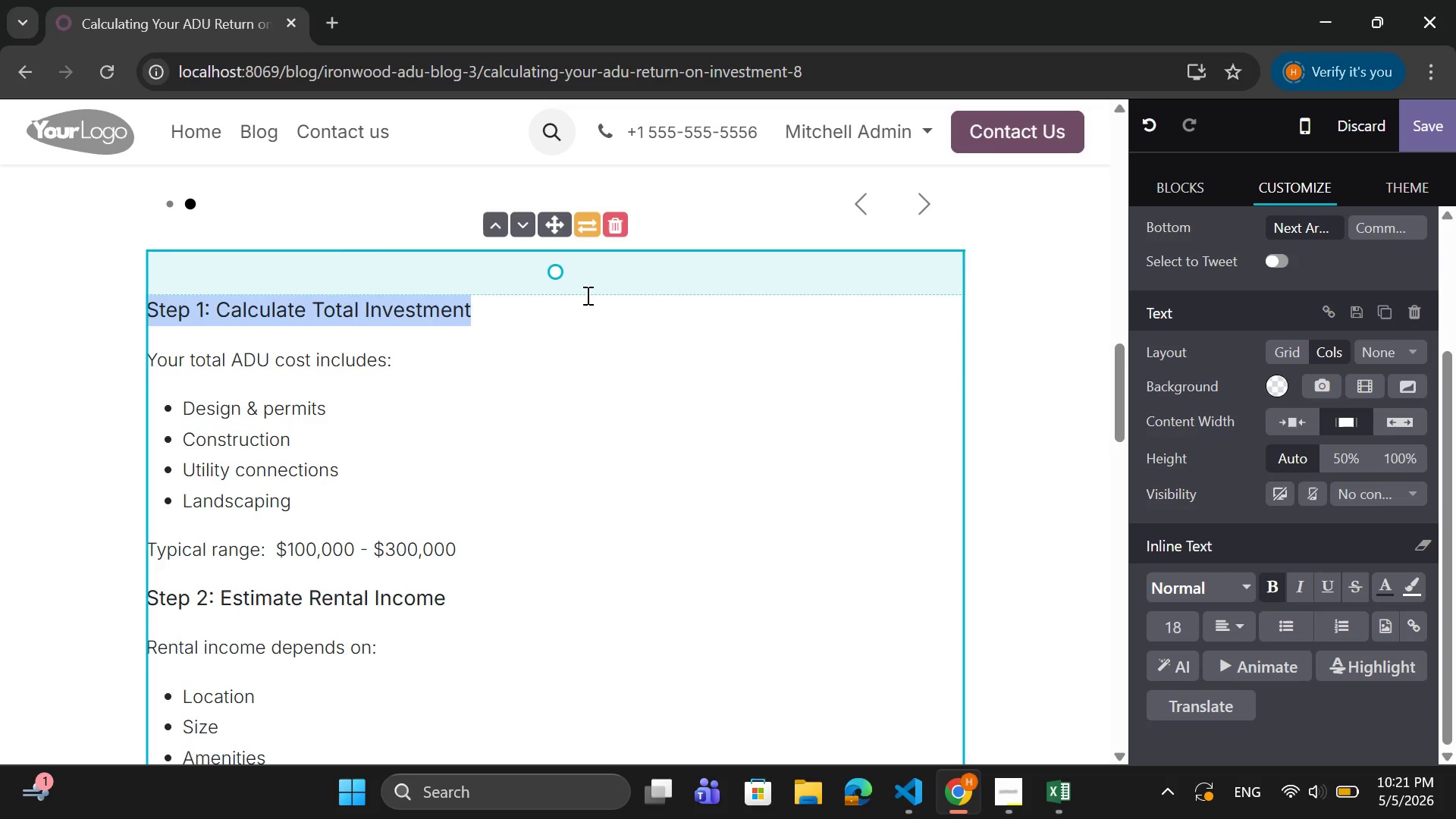 
left_click_drag(start_coordinate=[587, 292], to_coordinate=[601, 248])
 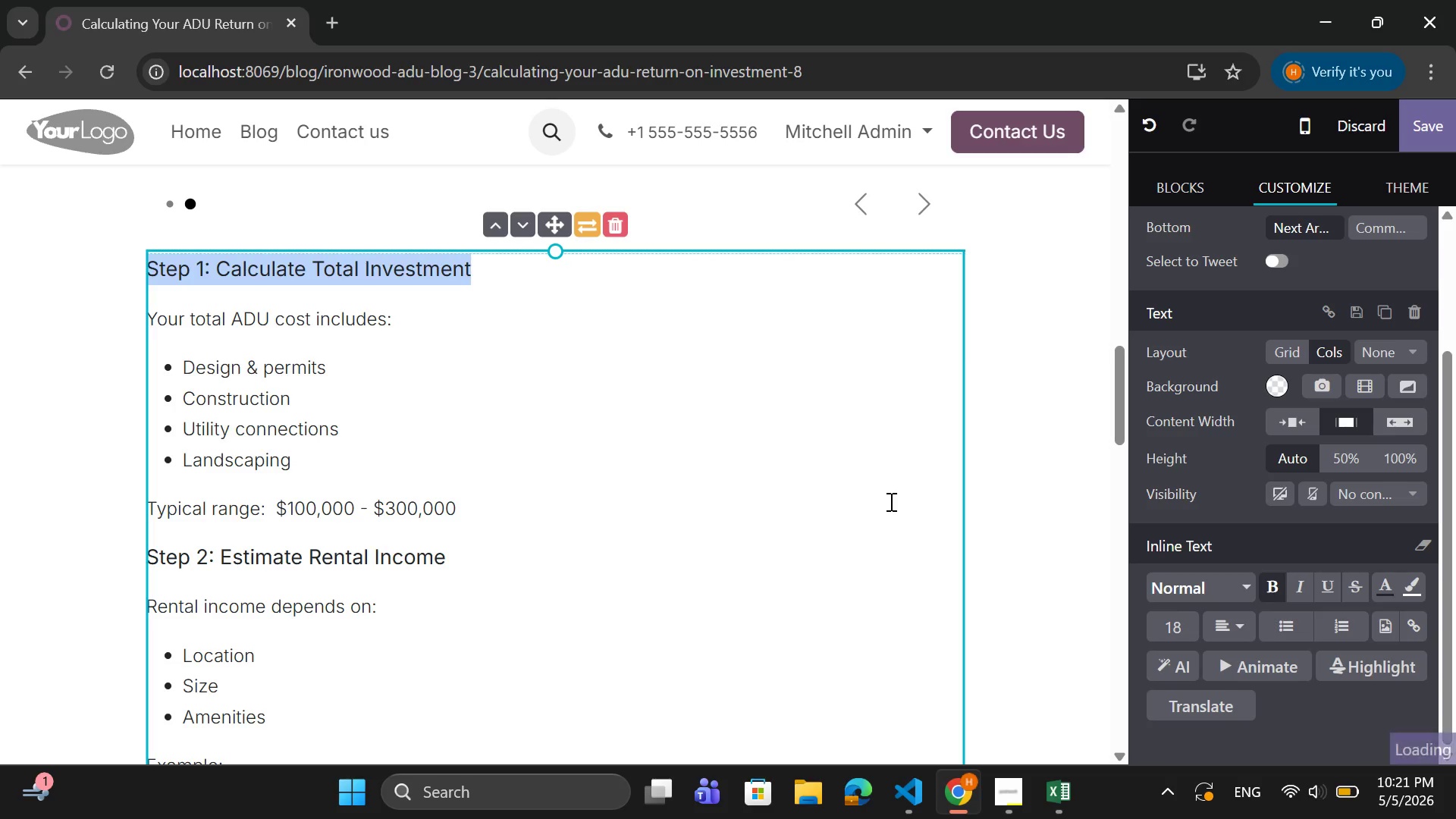 
scroll: coordinate [890, 500], scroll_direction: up, amount: 10.0
 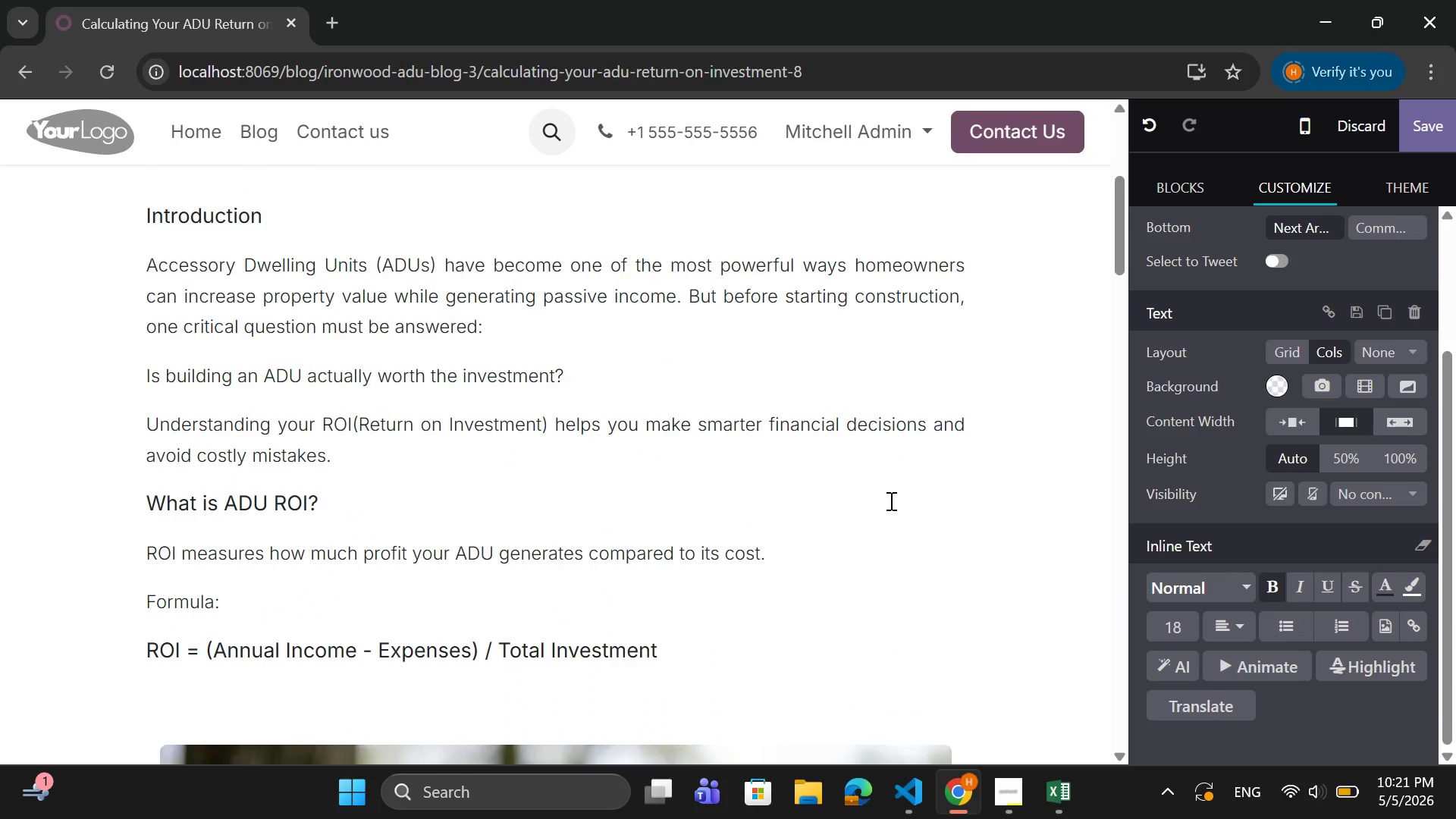 
scroll: coordinate [890, 500], scroll_direction: down, amount: 20.0
 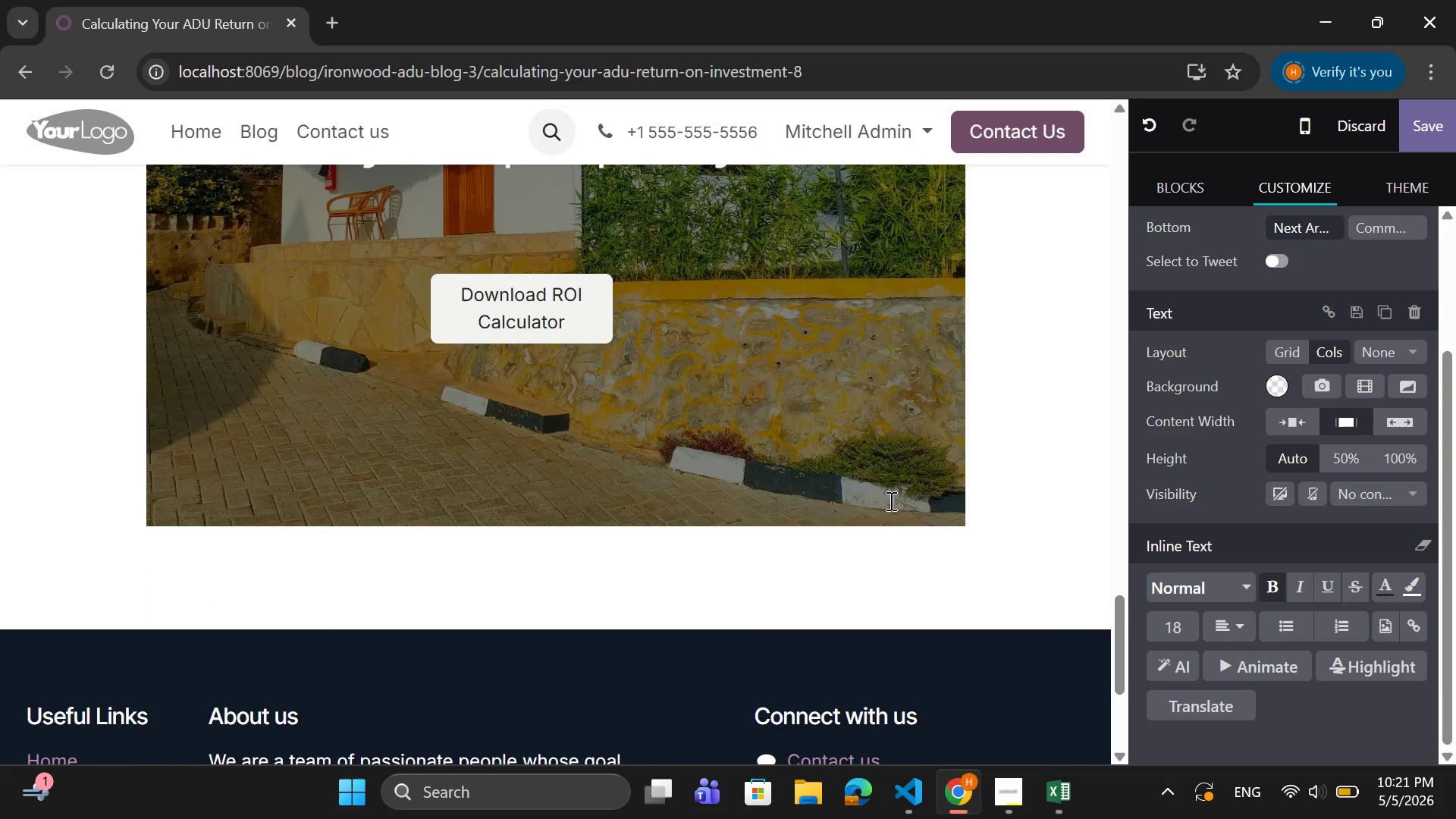 
scroll: coordinate [808, 500], scroll_direction: up, amount: 17.0
 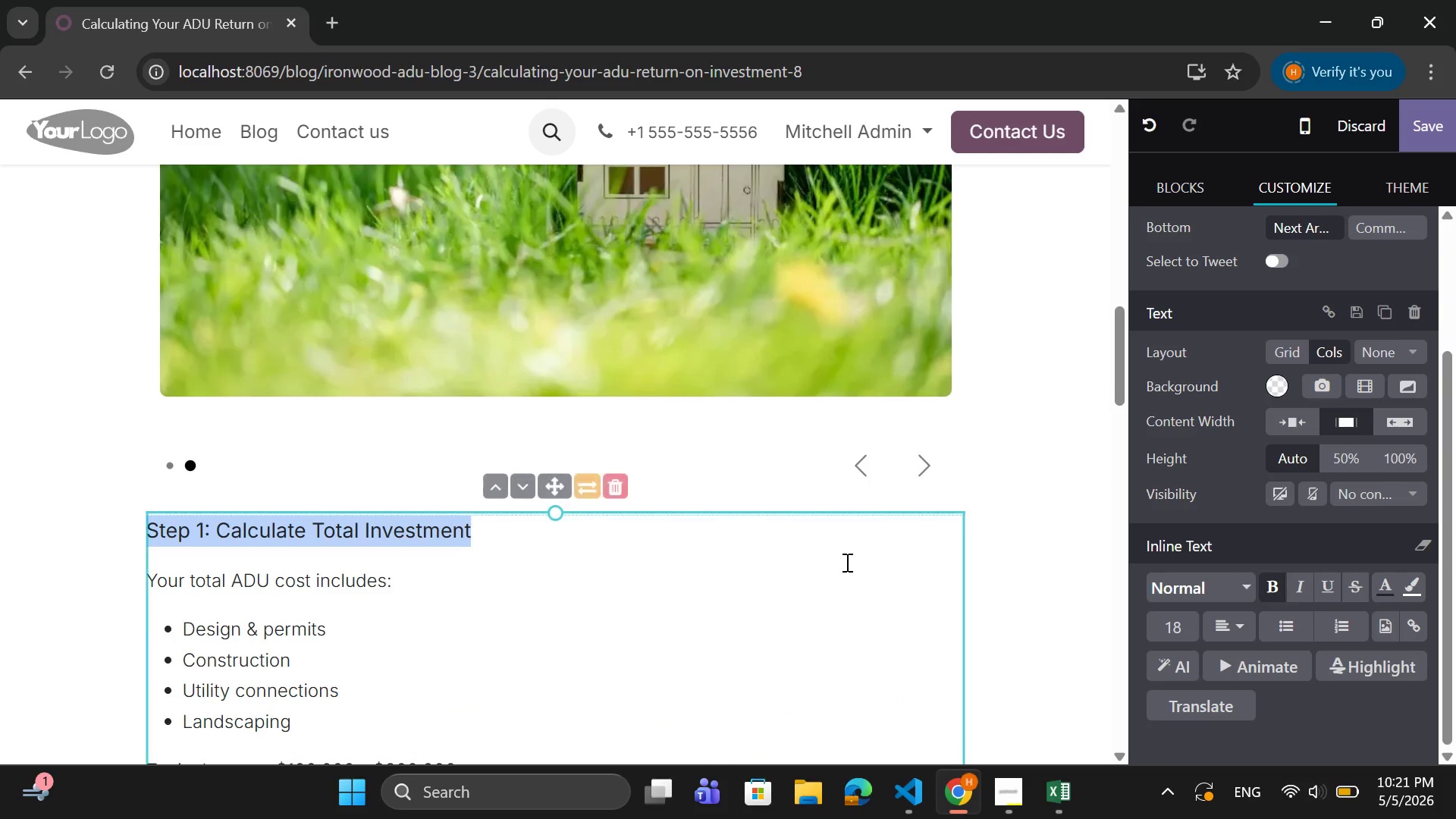 
left_click([846, 562])
 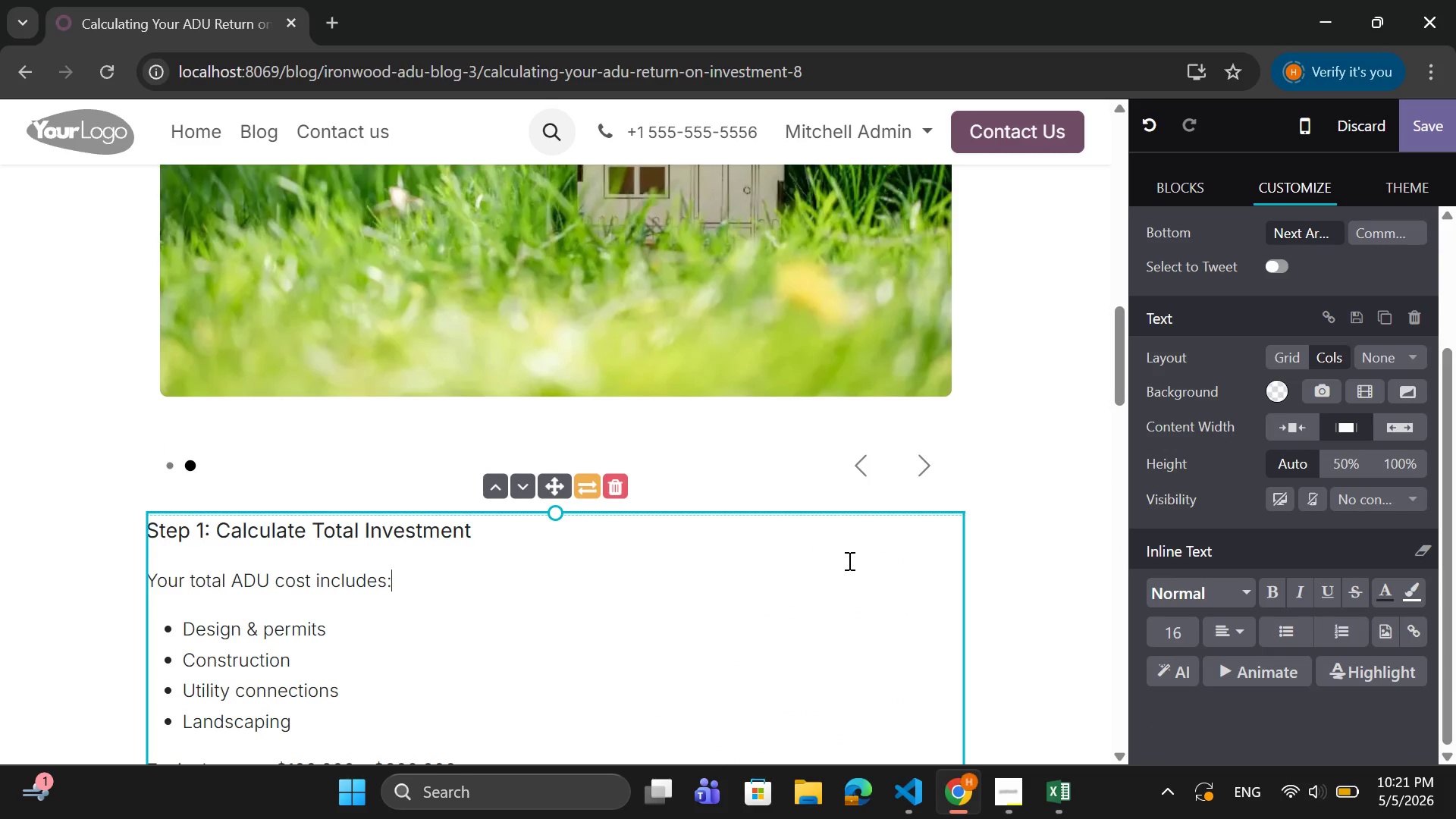 
scroll: coordinate [856, 557], scroll_direction: down, amount: 18.0
 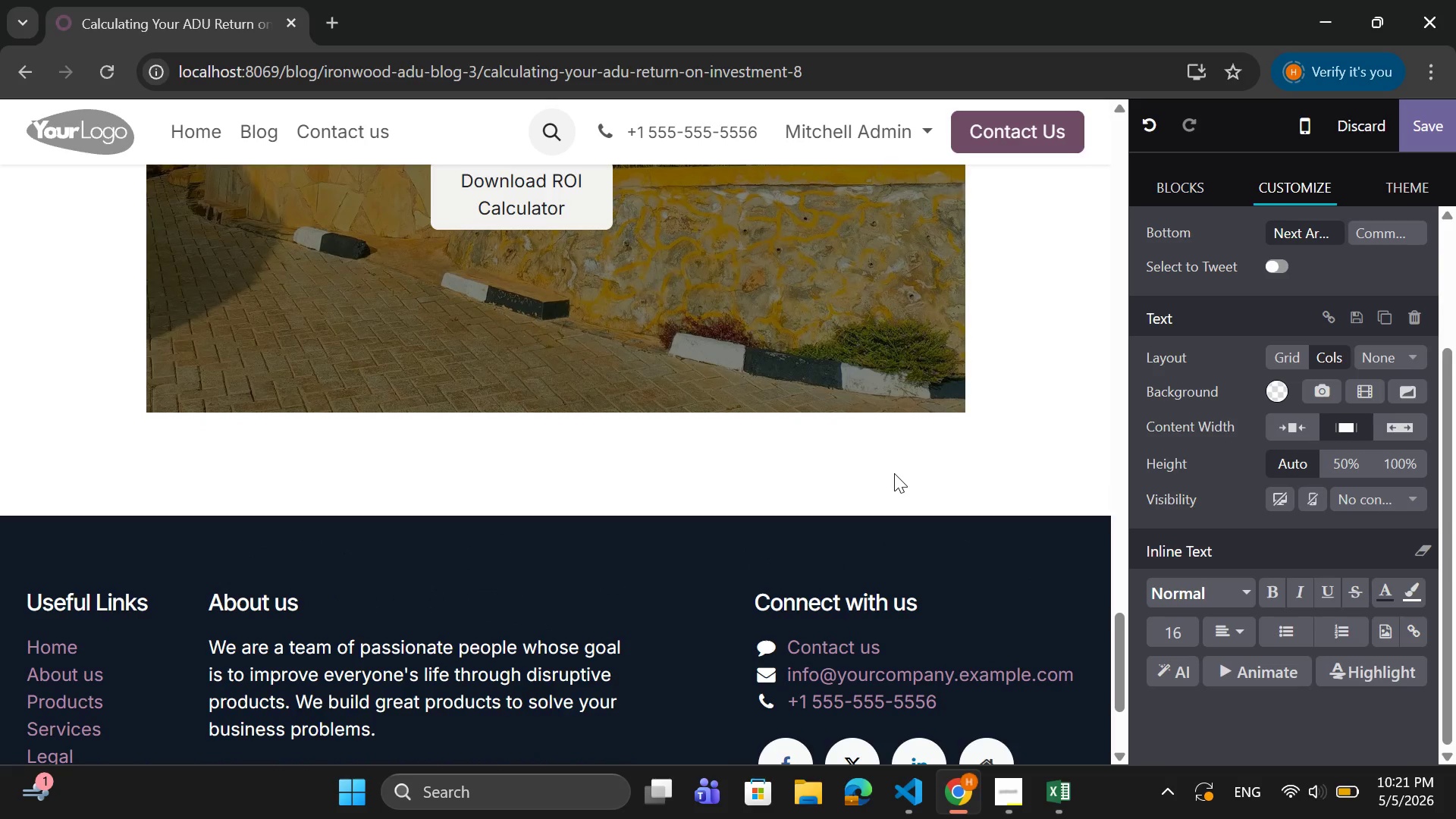 
left_click([894, 473])
 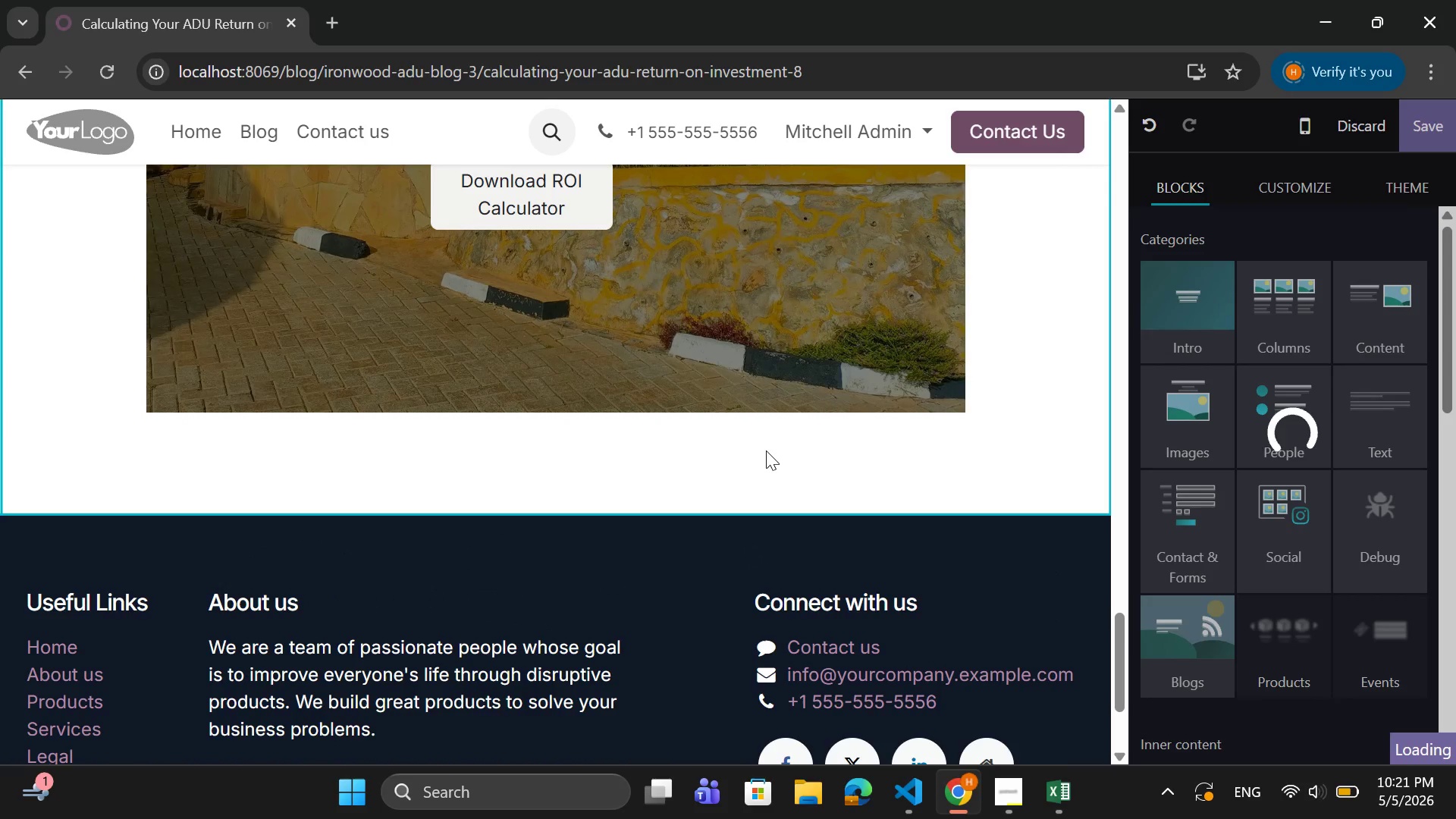 
left_click([766, 450])
 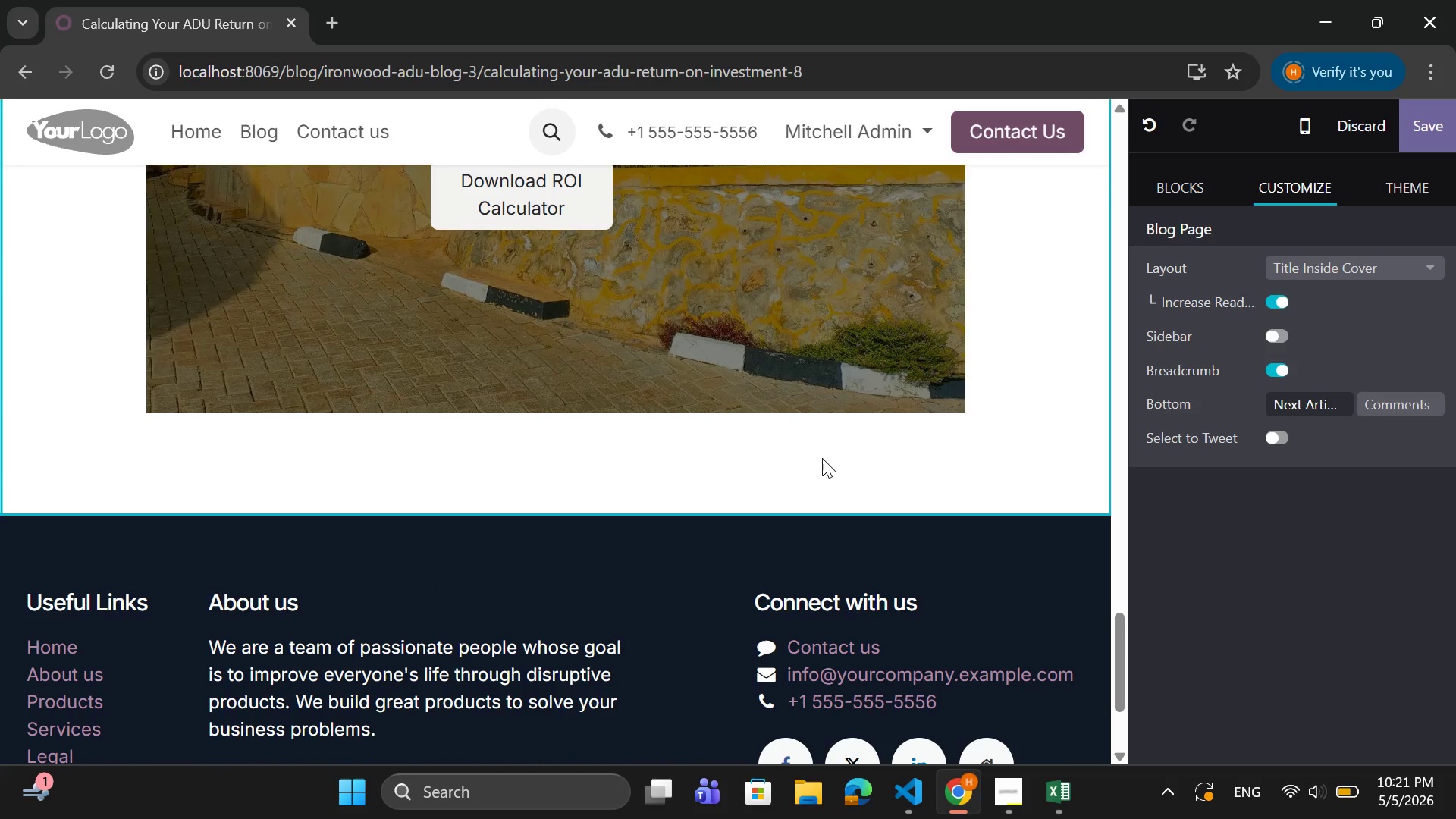 
wait(8.22)
 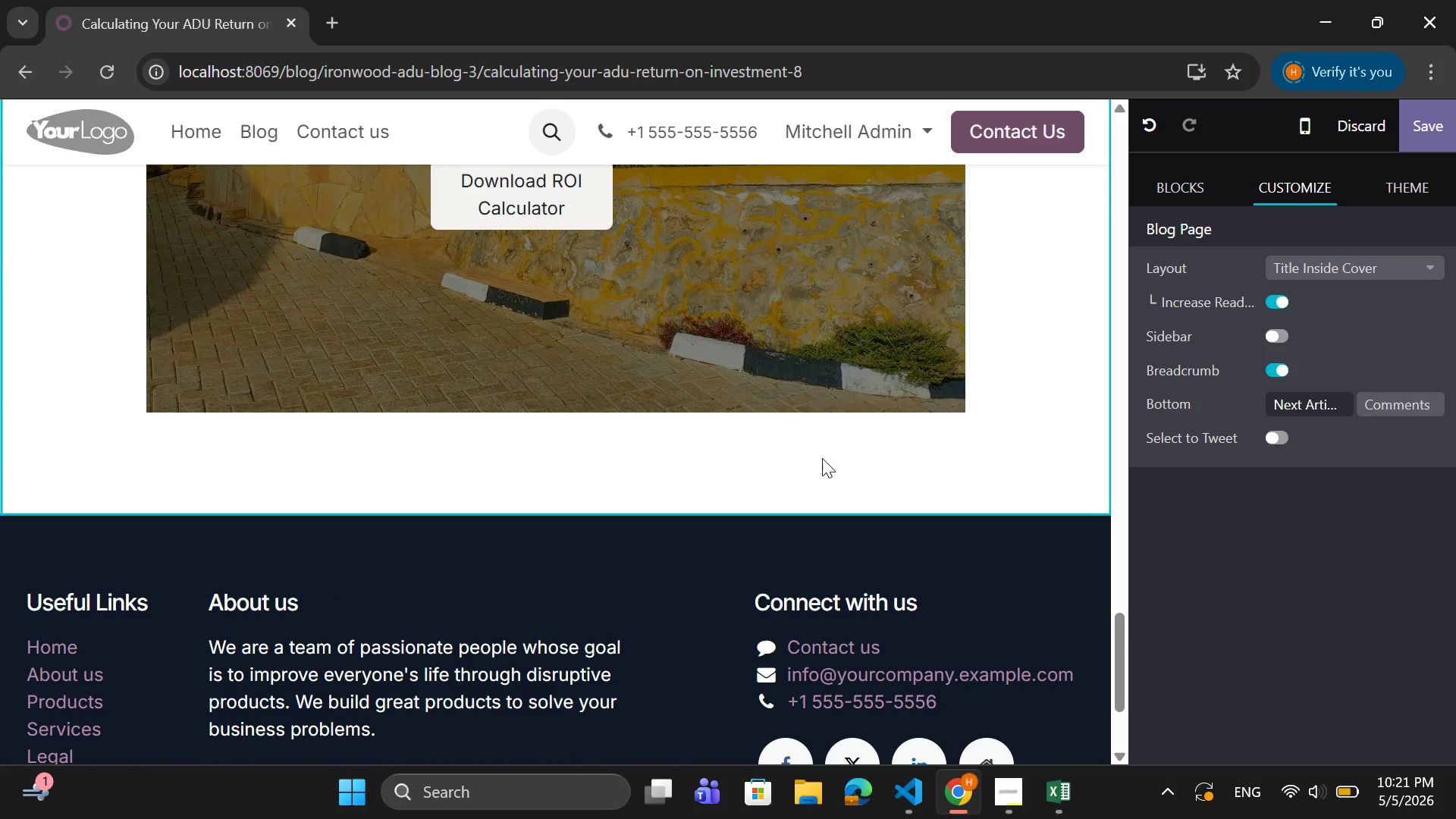 
left_click([514, 457])
 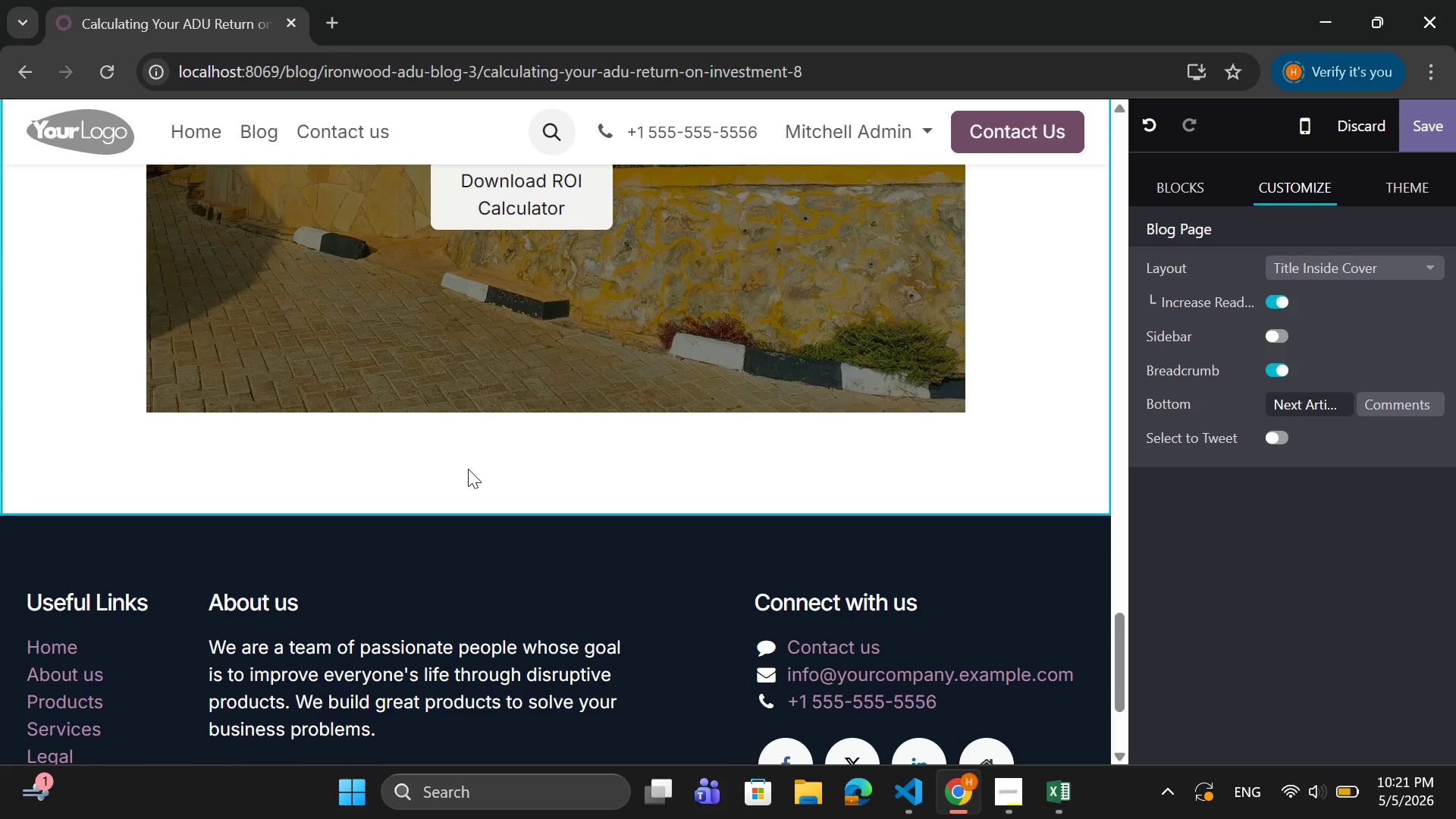 
left_click([318, 465])
 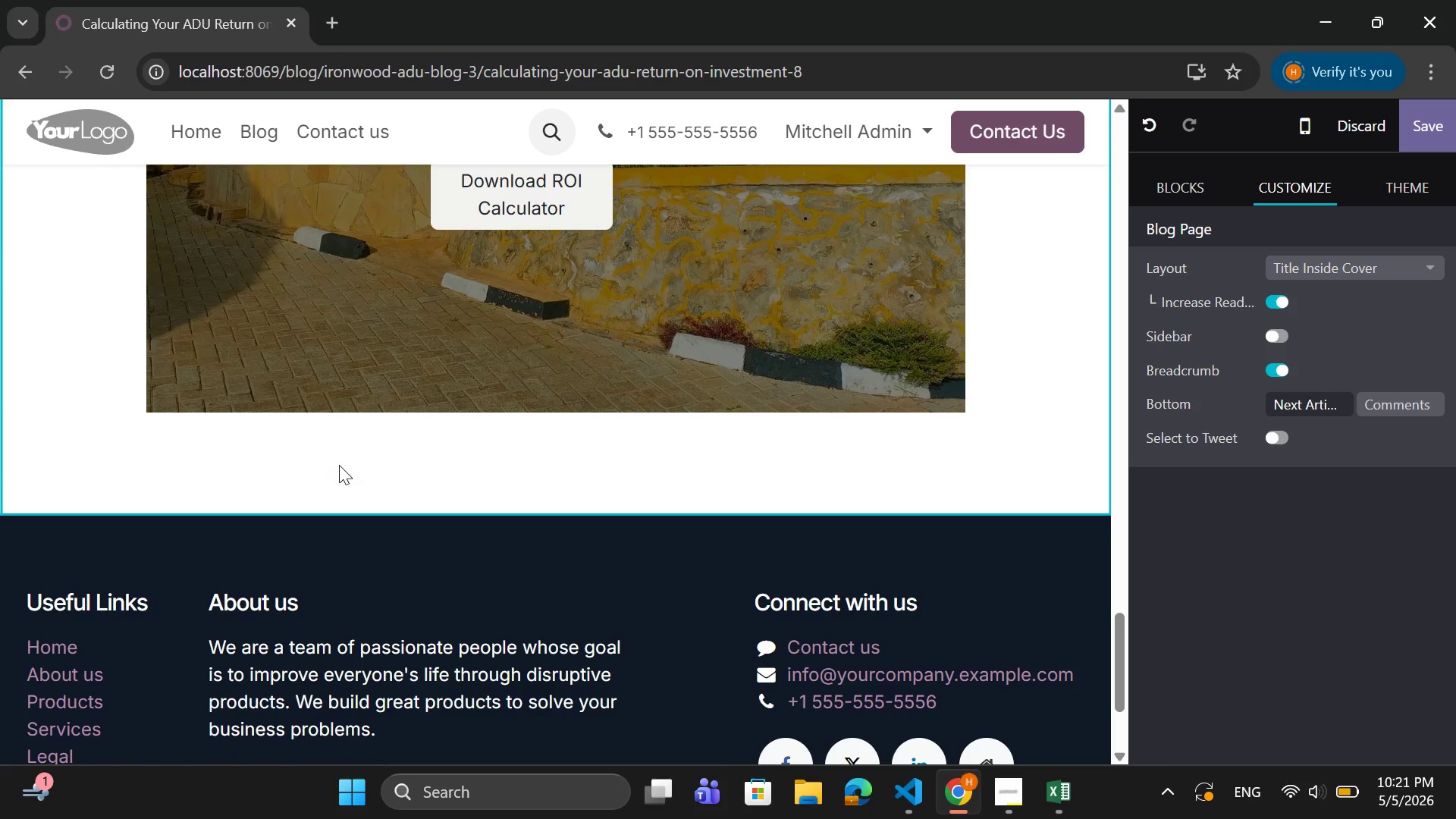 
double_click([377, 456])
 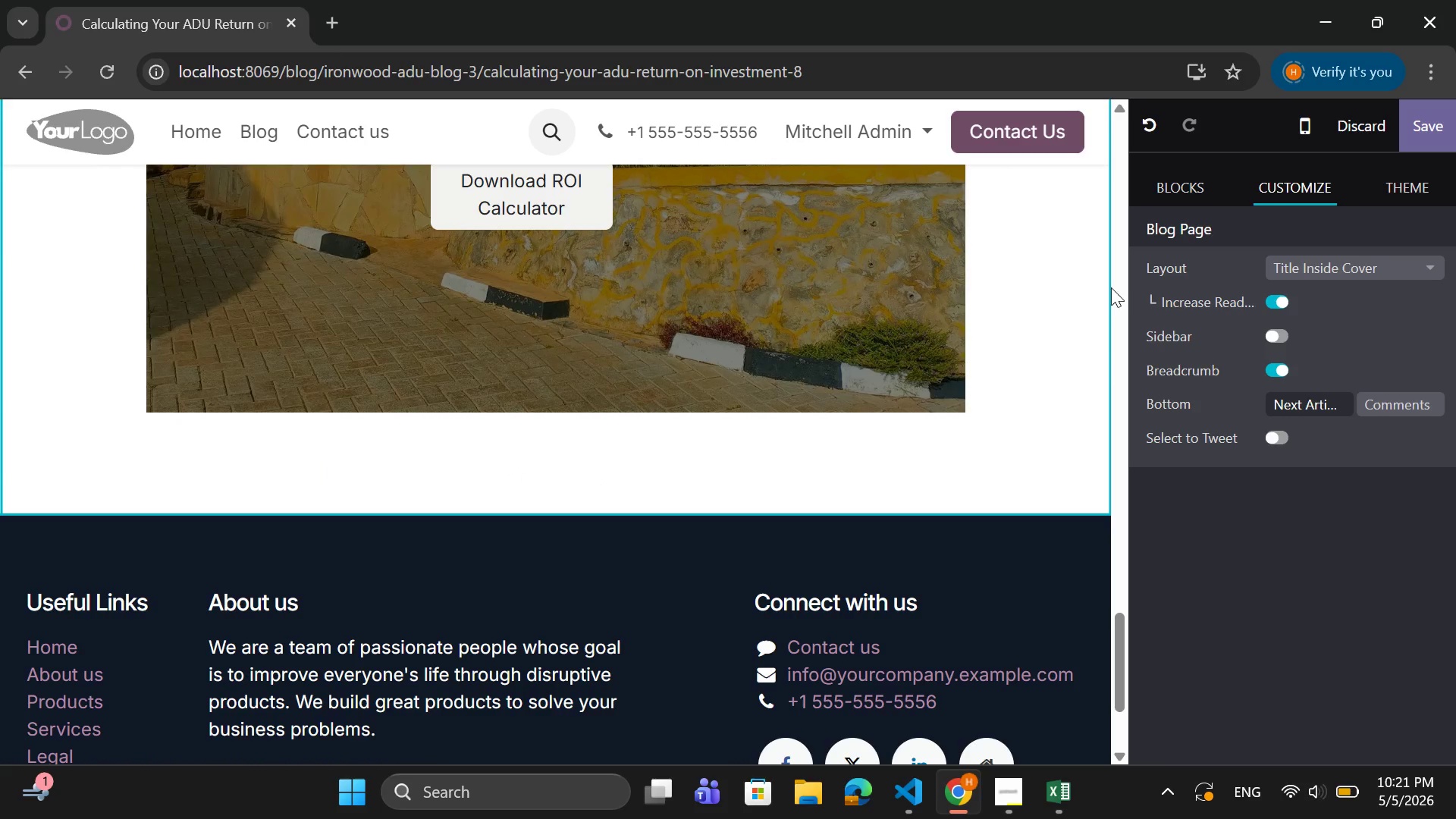 
left_click([1202, 197])
 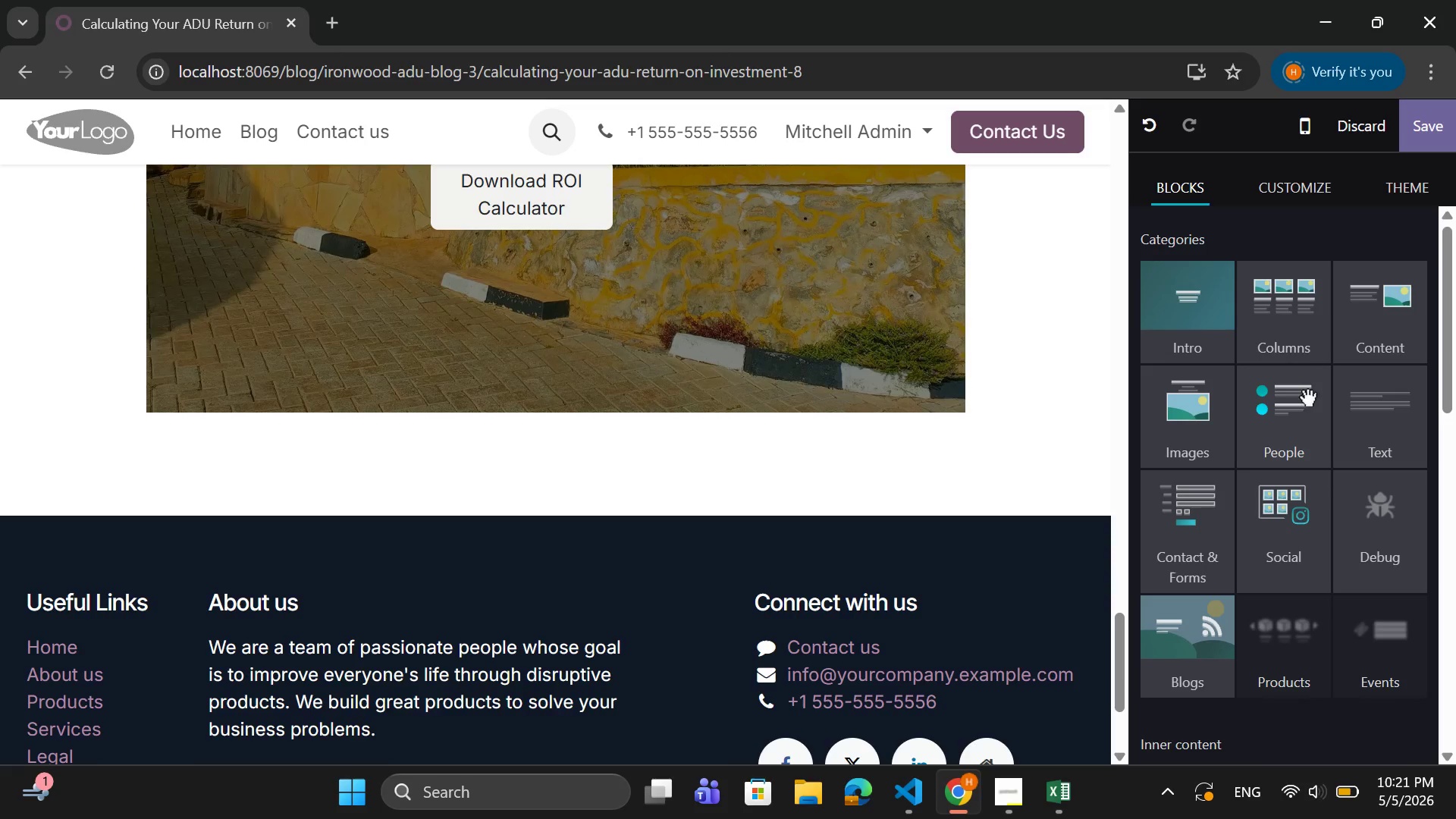 
left_click([1360, 413])
 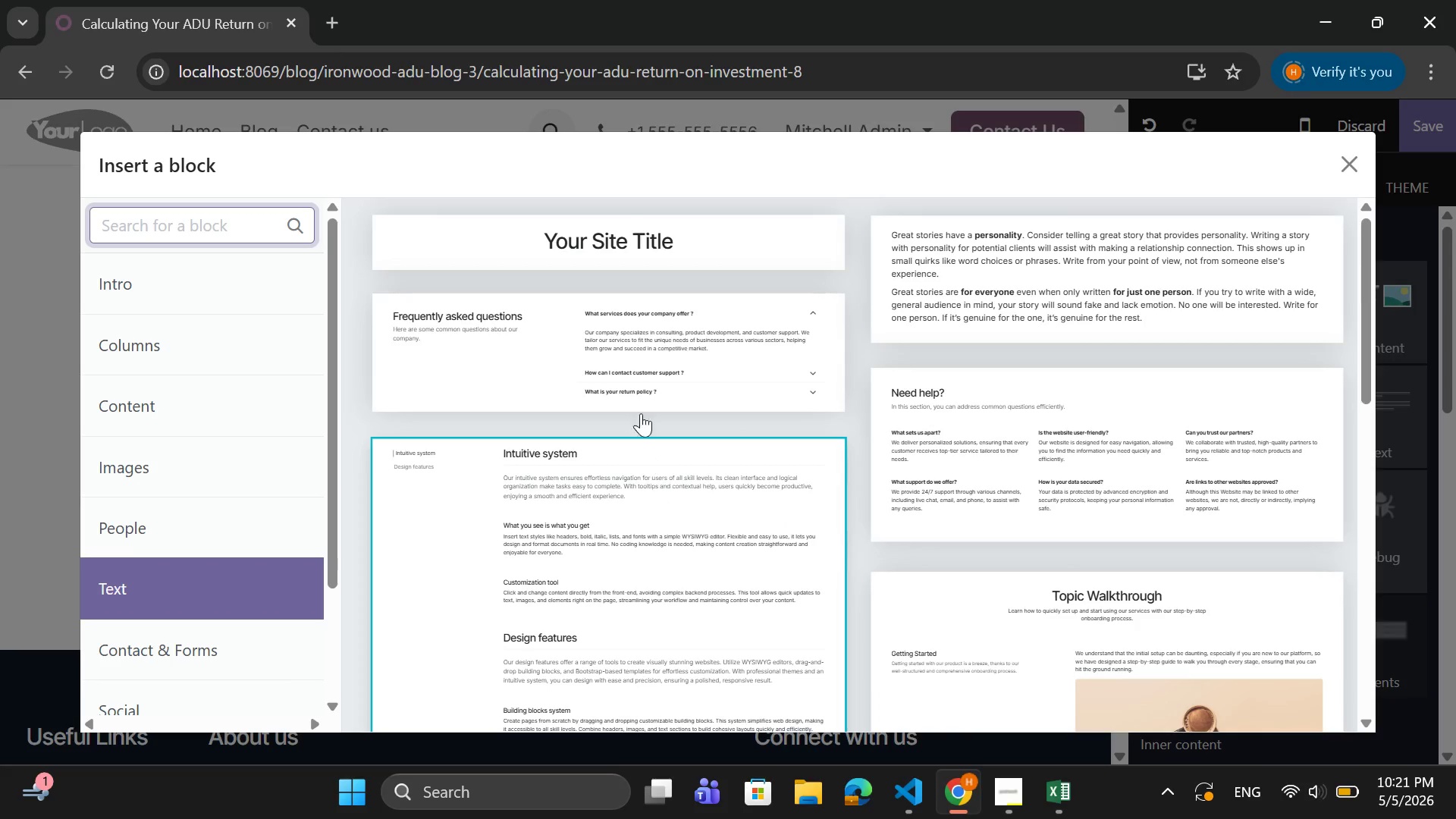 
left_click([974, 262])
 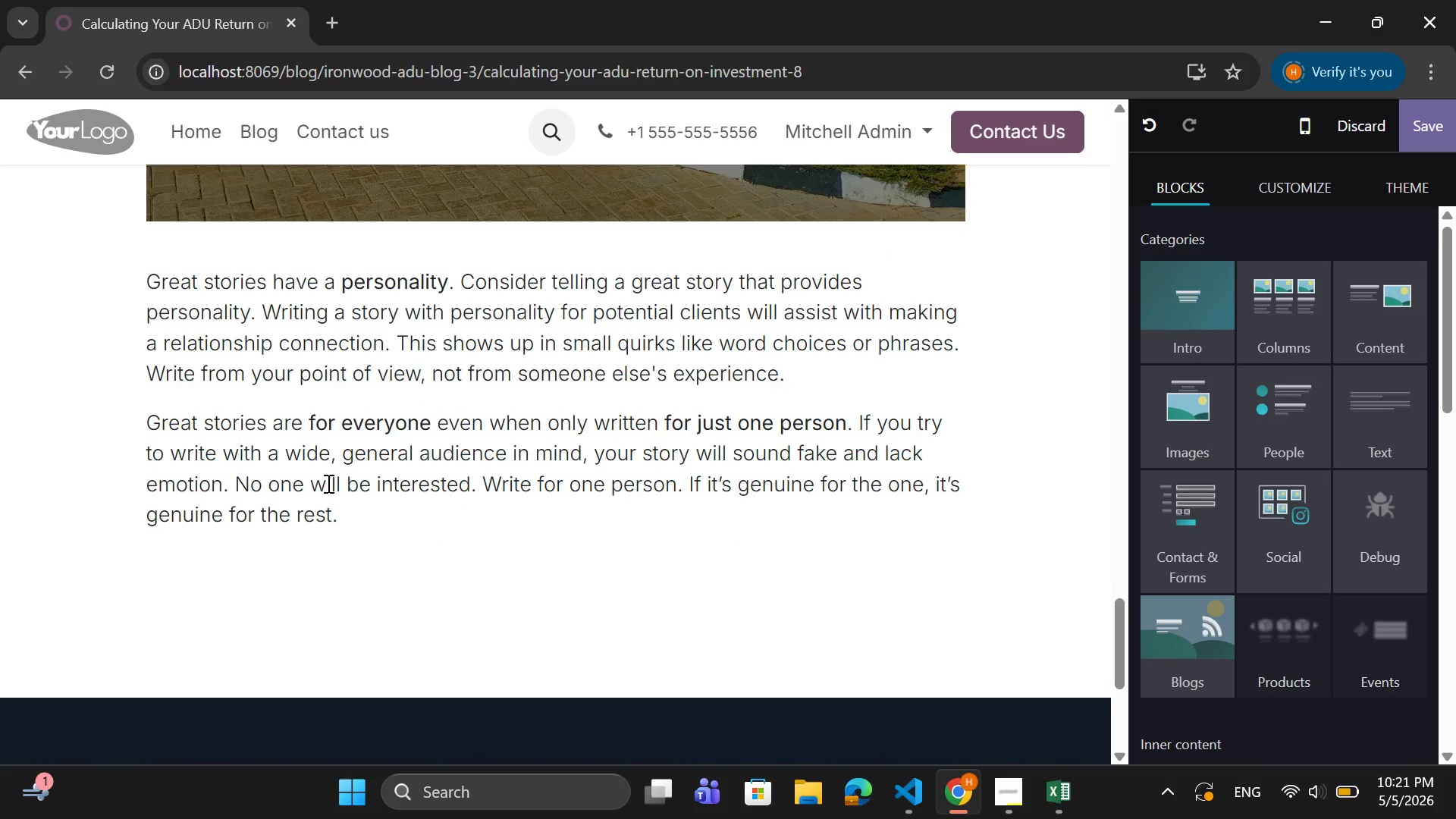 
left_click_drag(start_coordinate=[353, 518], to_coordinate=[121, 273])
 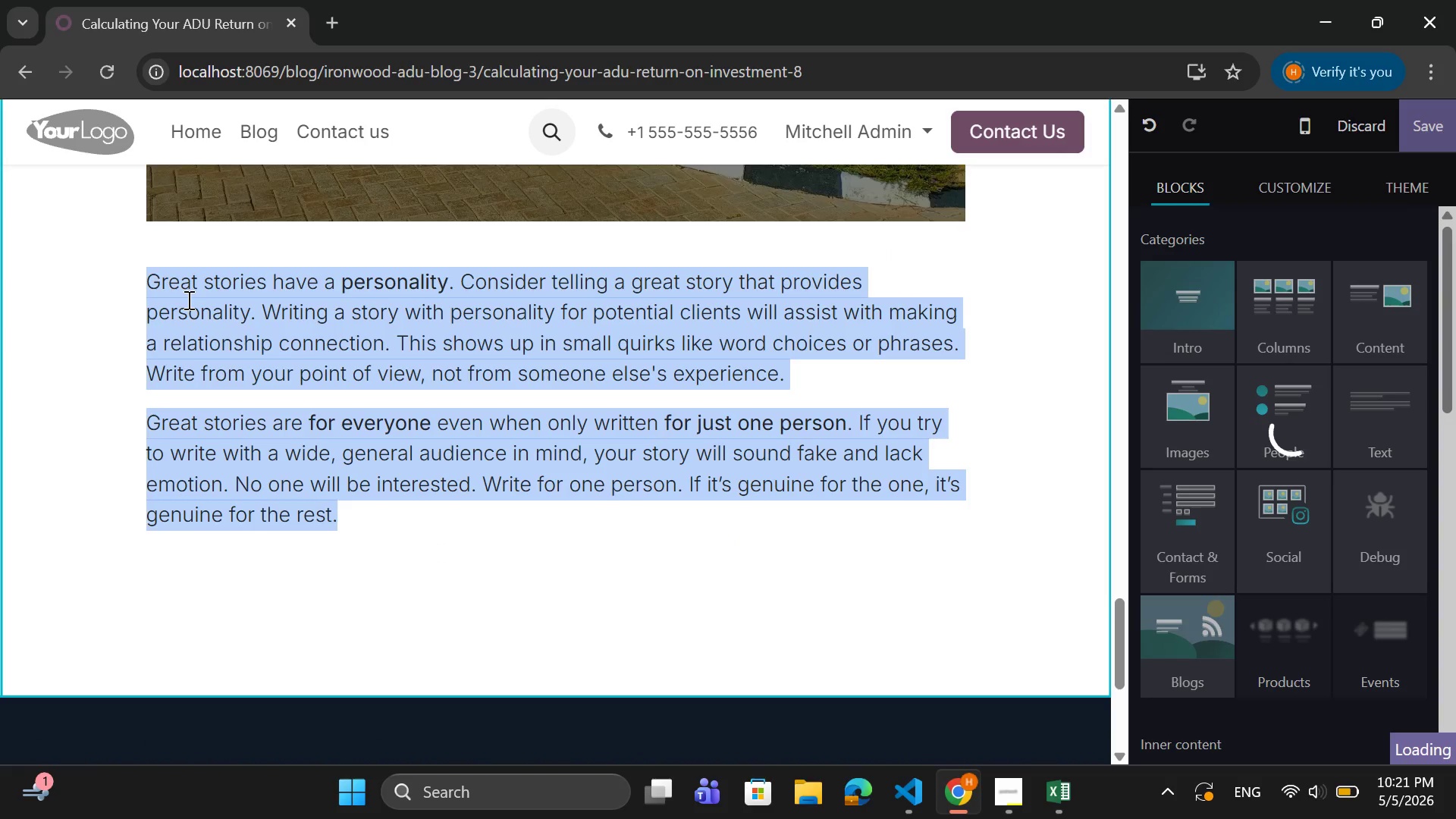 
key(Backspace)
type(Get a PERS)
key(Backspace)
key(Backspace)
key(Backspace)
key(Backspace)
type(personalized ROI estimate for your ADU projecy)
key(Backspace)
type(t)
 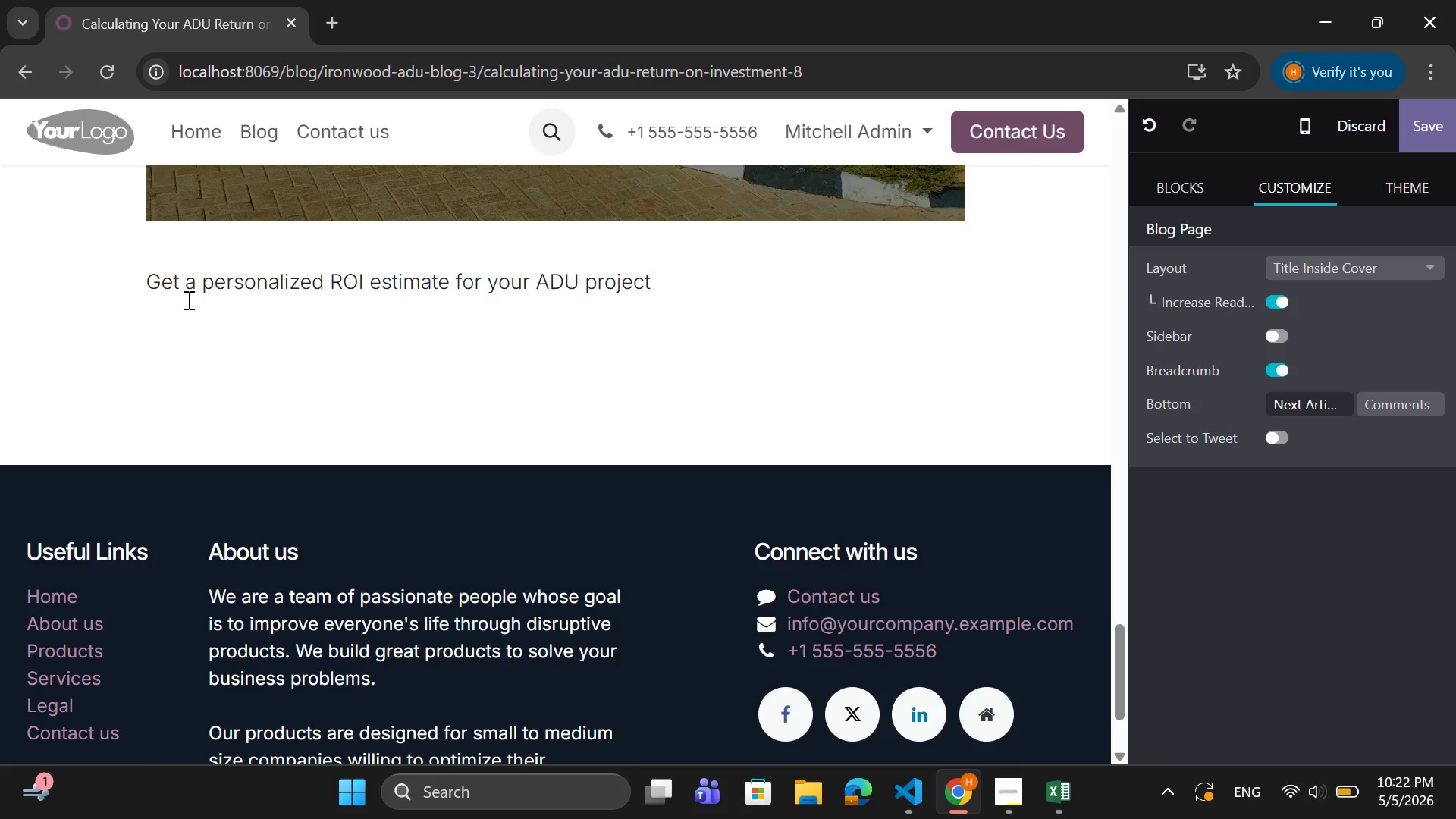 
type(!!)
 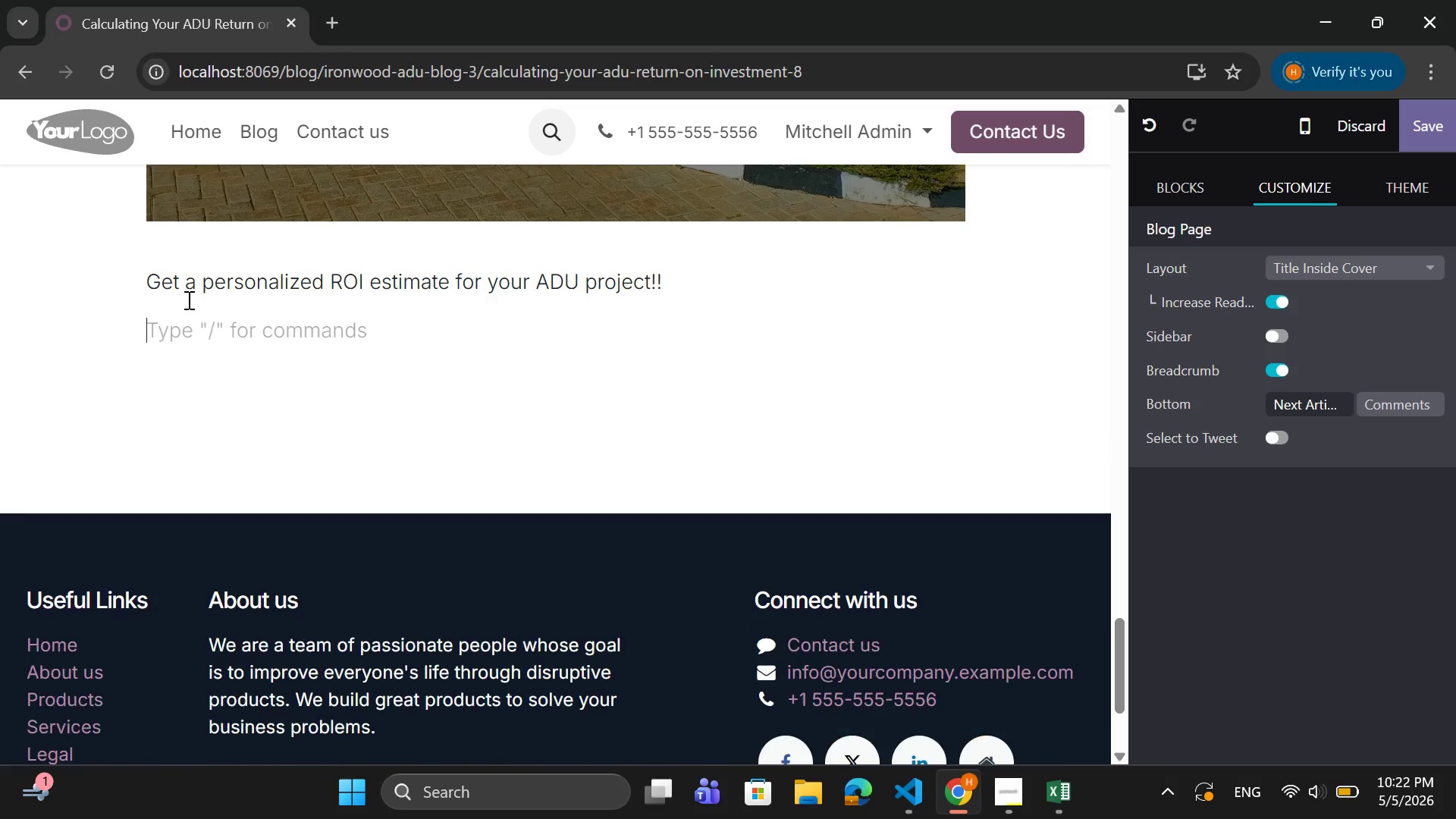 
key(Enter)
 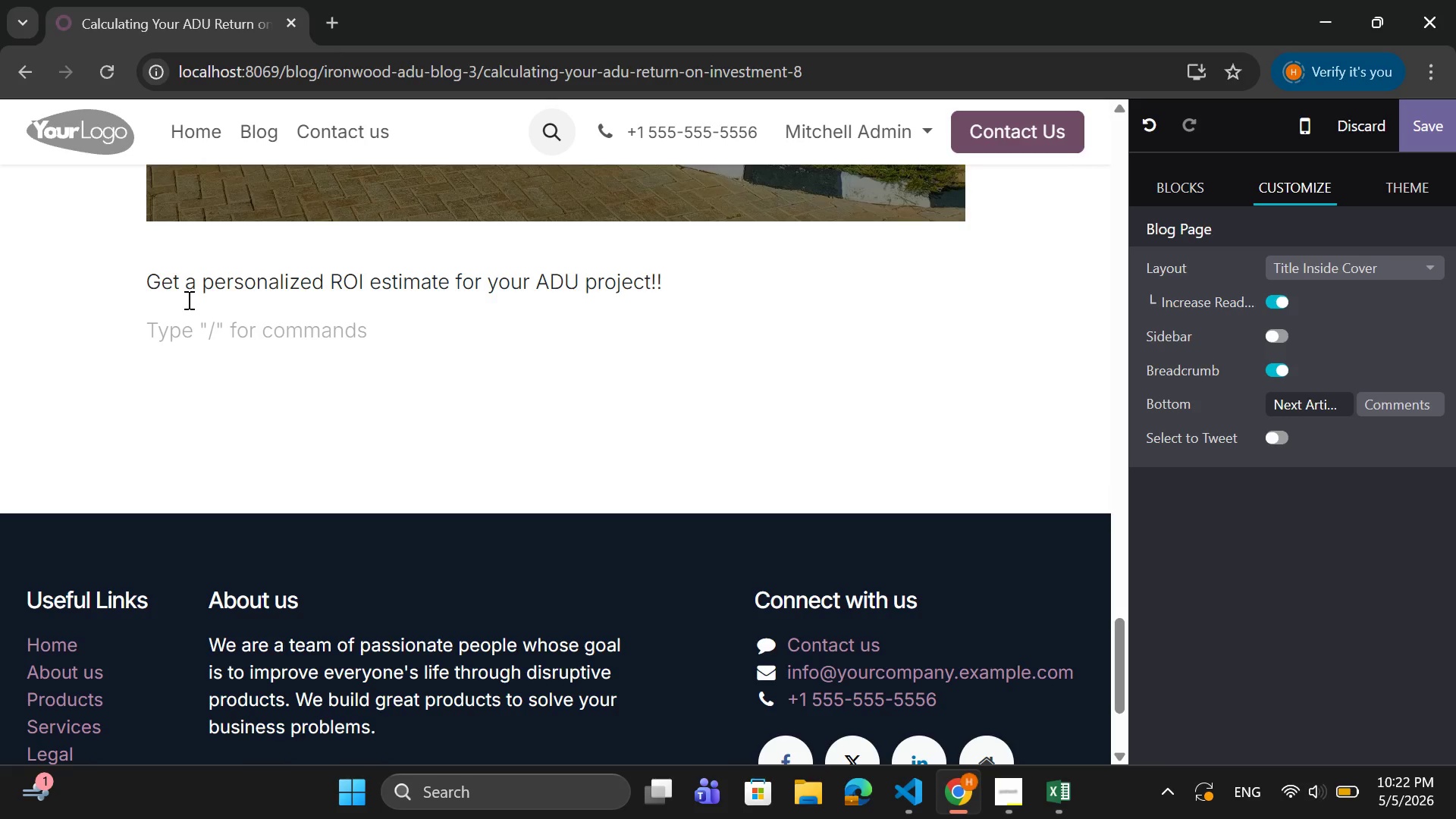 
wait(24.89)
 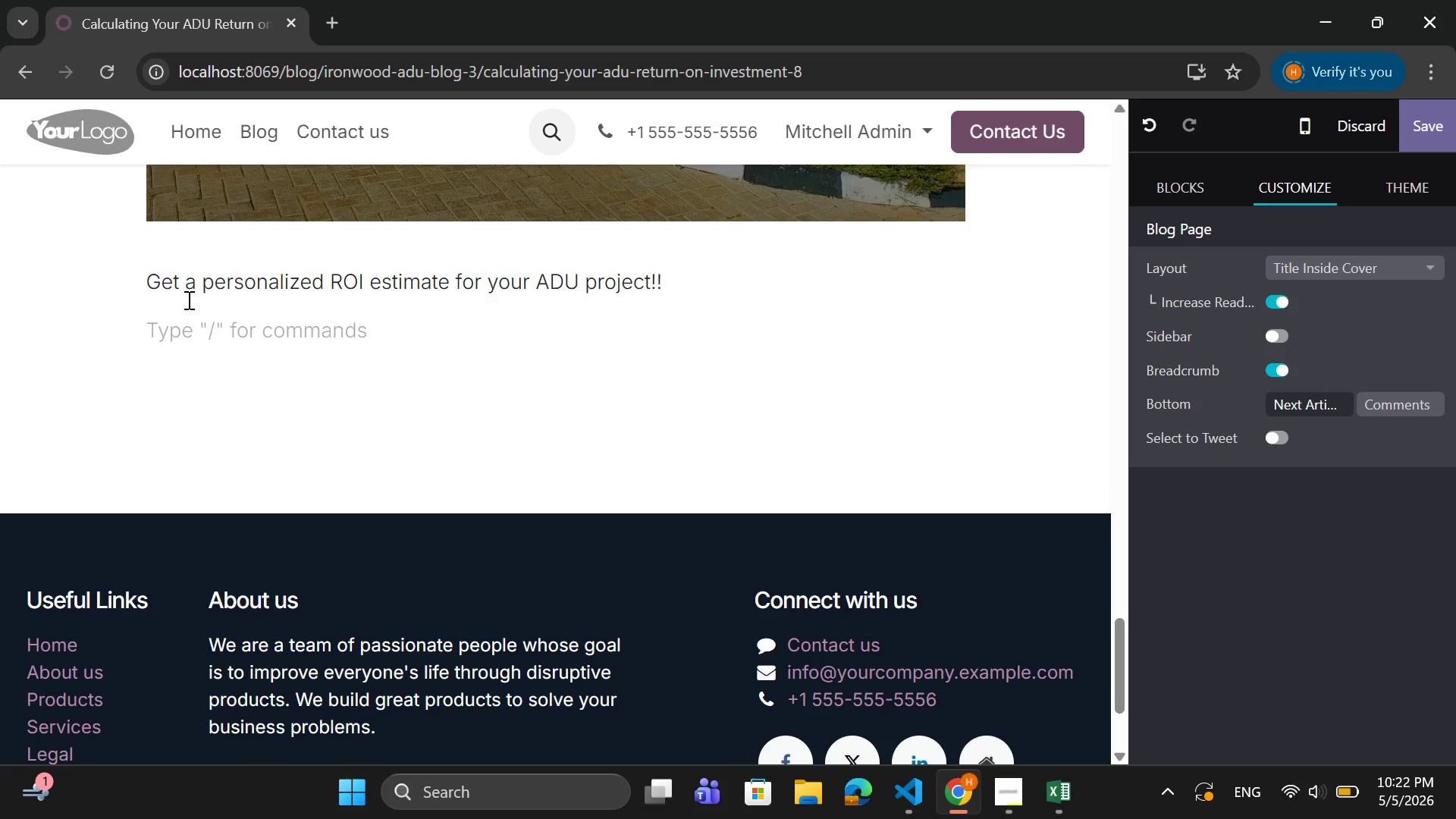 
left_click([1171, 182])
 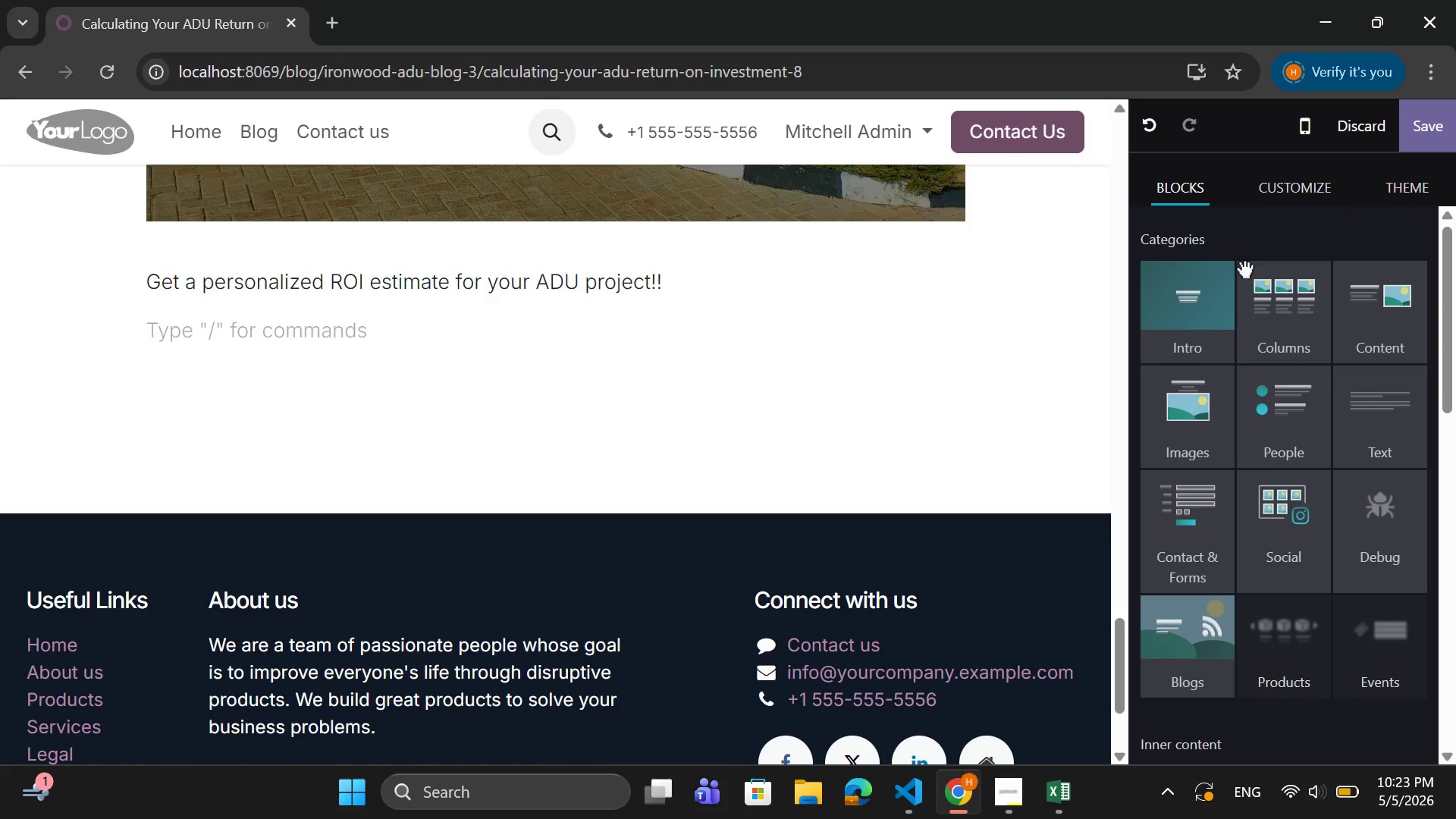 
wait(5.17)
 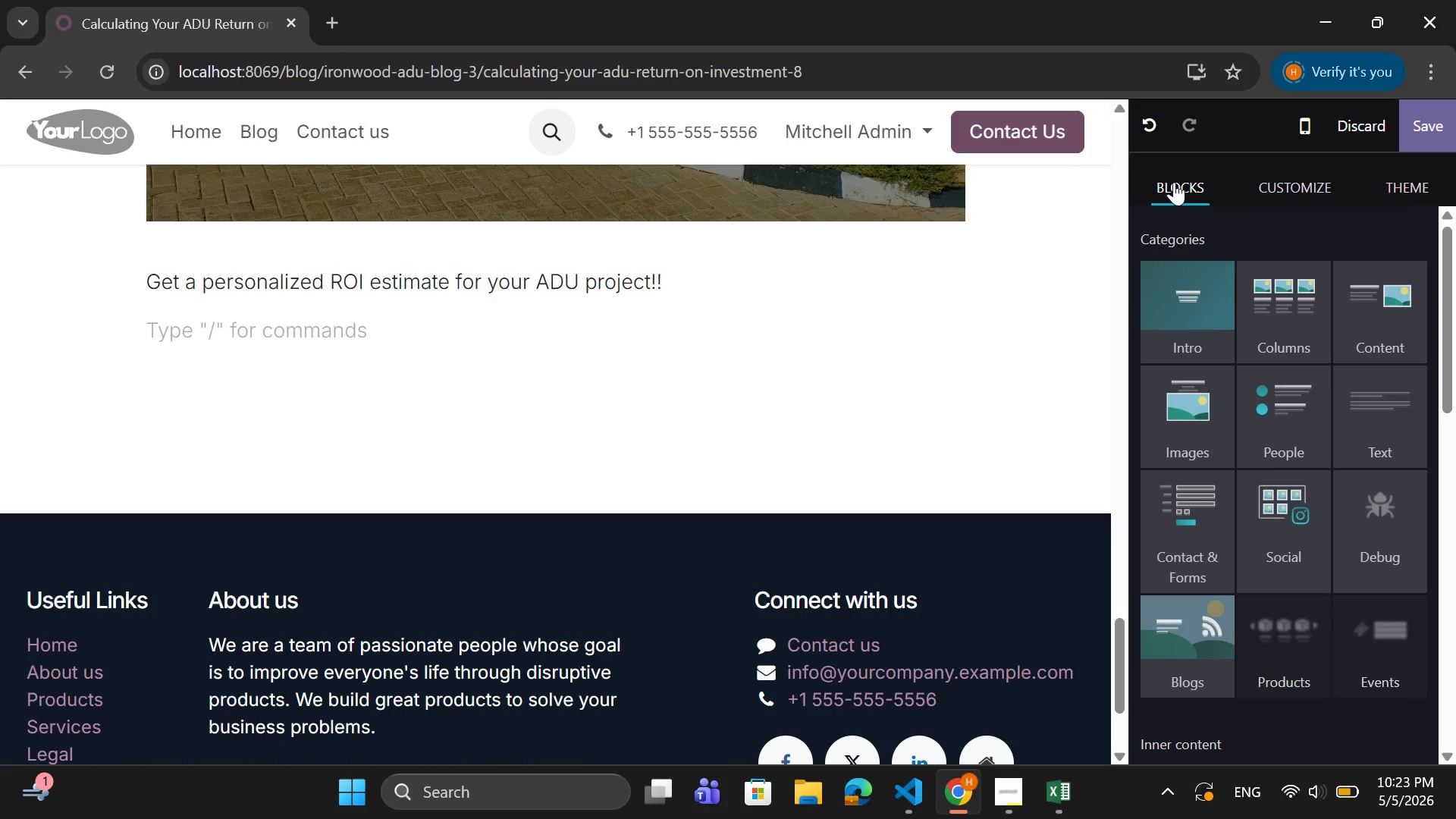 
scroll: coordinate [1306, 627], scroll_direction: down, amount: 4.0
 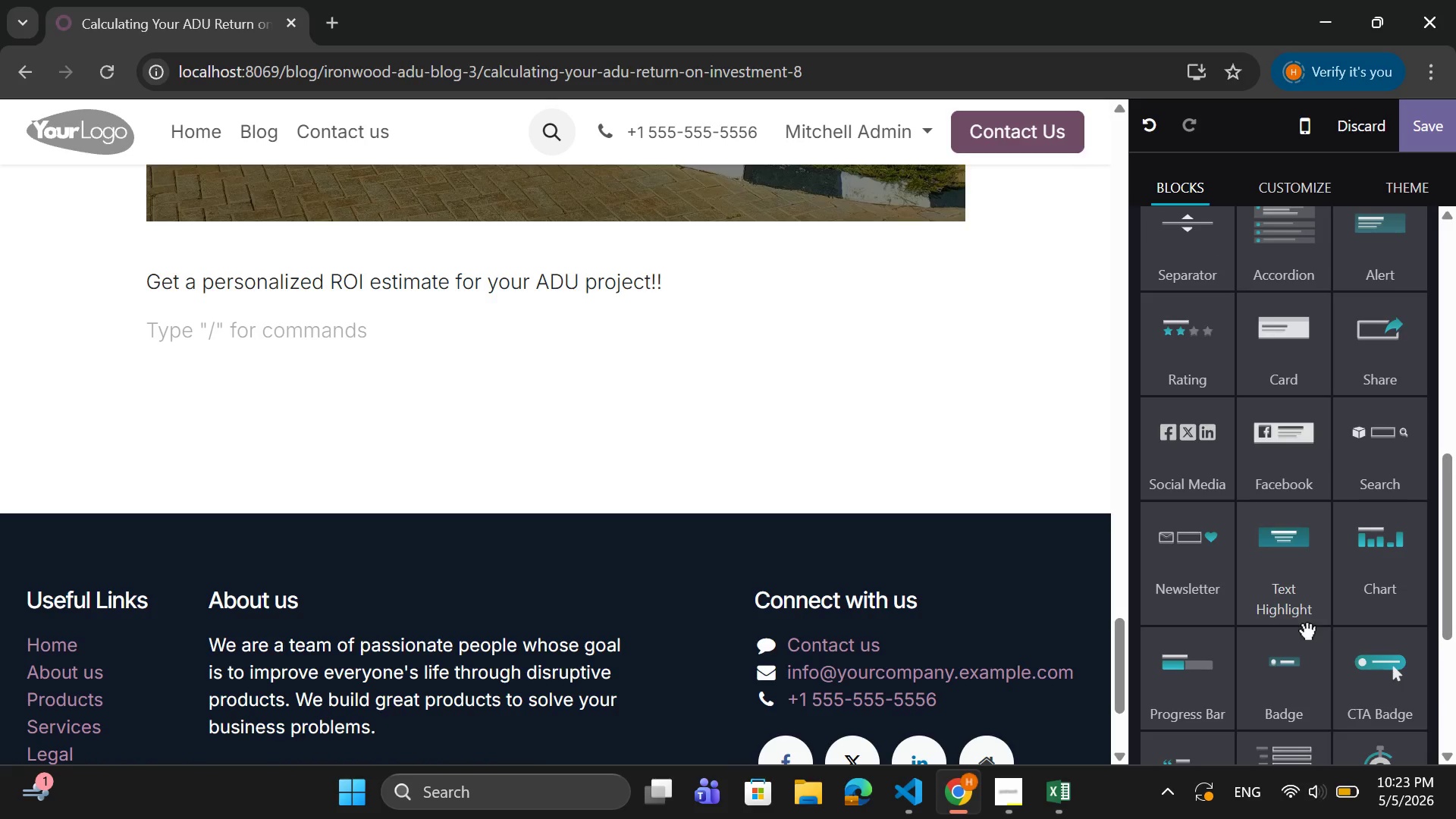 
mouse_move([1194, 560])
 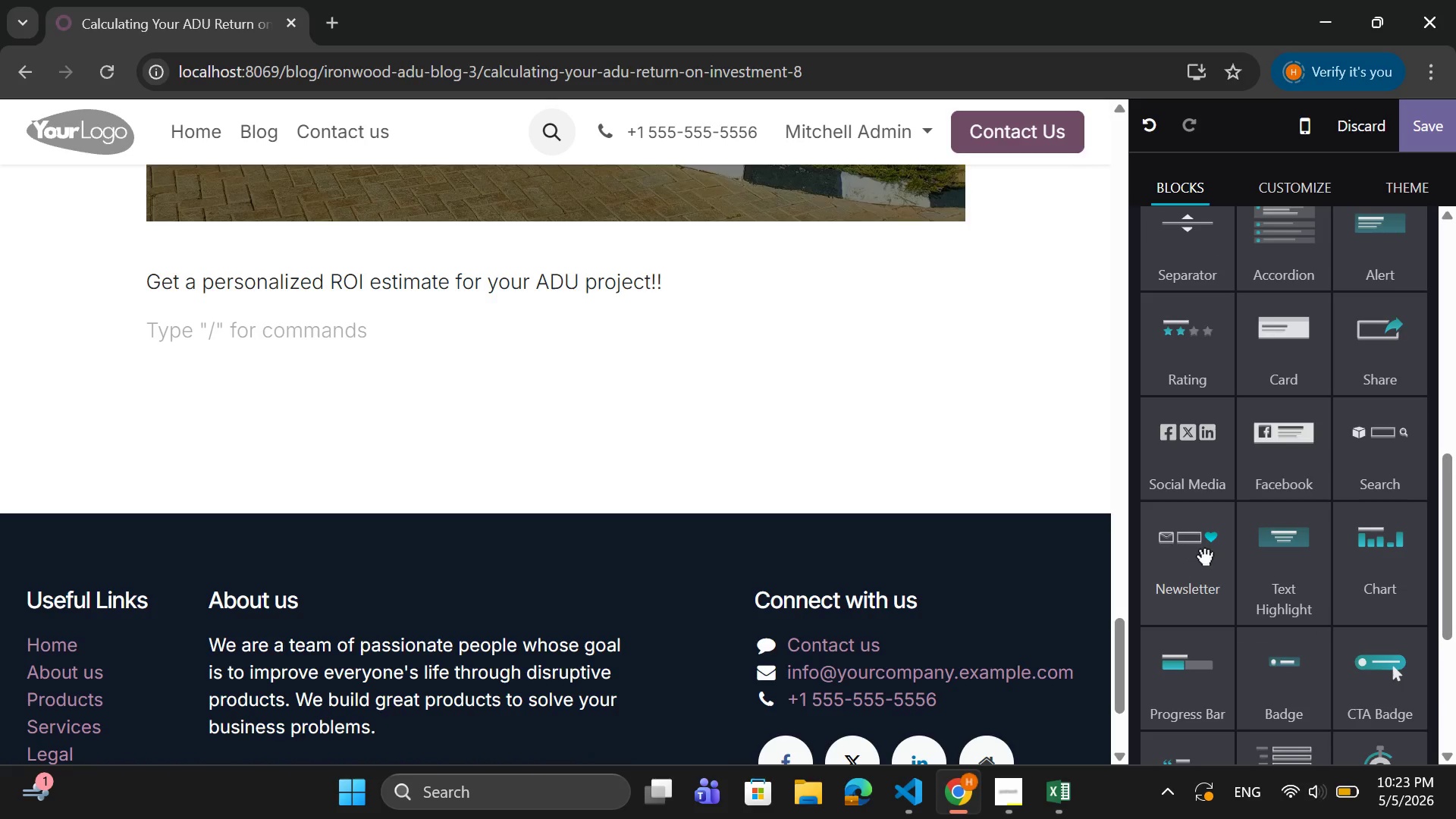 
left_click_drag(start_coordinate=[1203, 553], to_coordinate=[617, 353])
 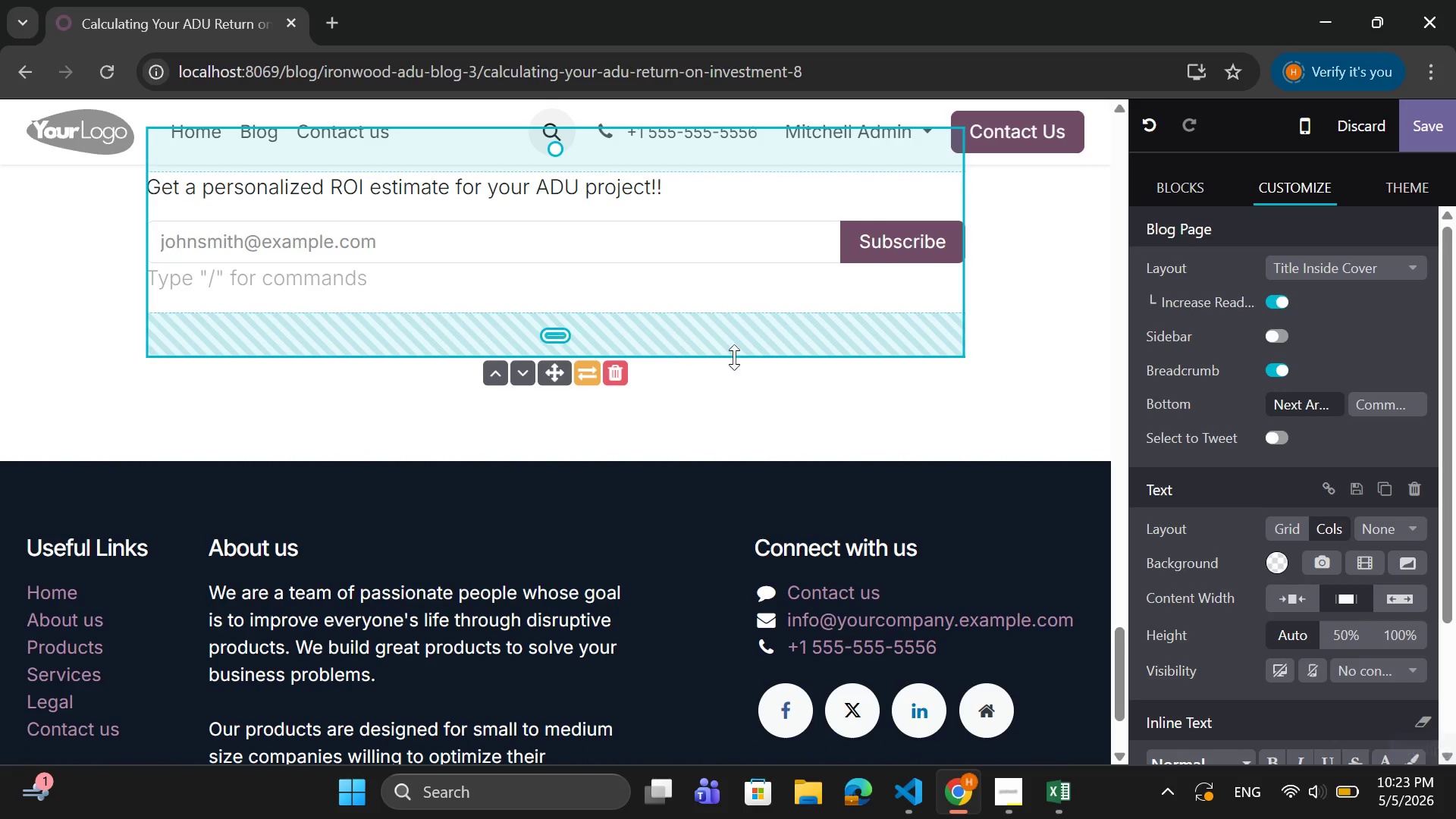 
wait(5.41)
 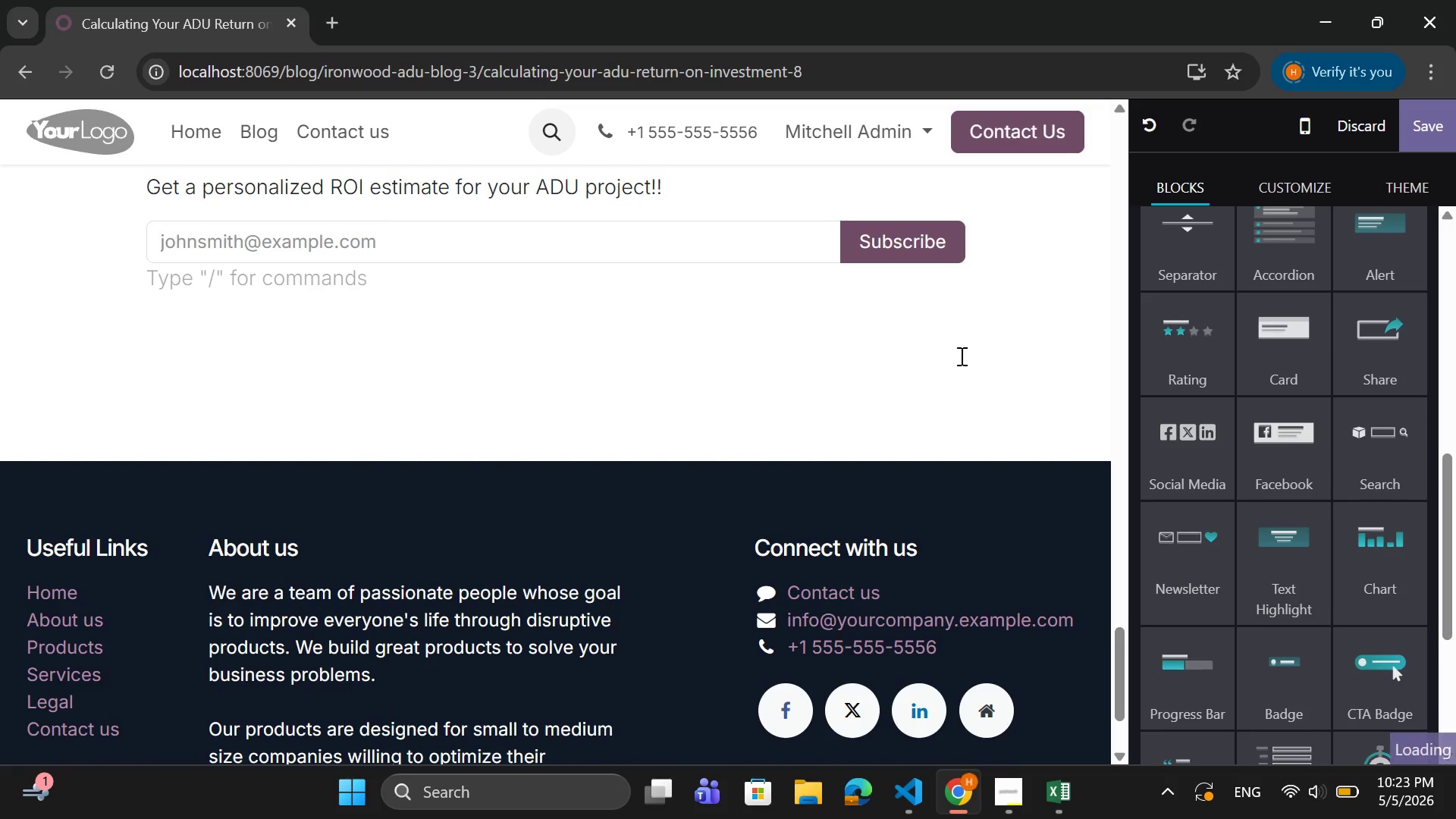 
key(Backspace)
 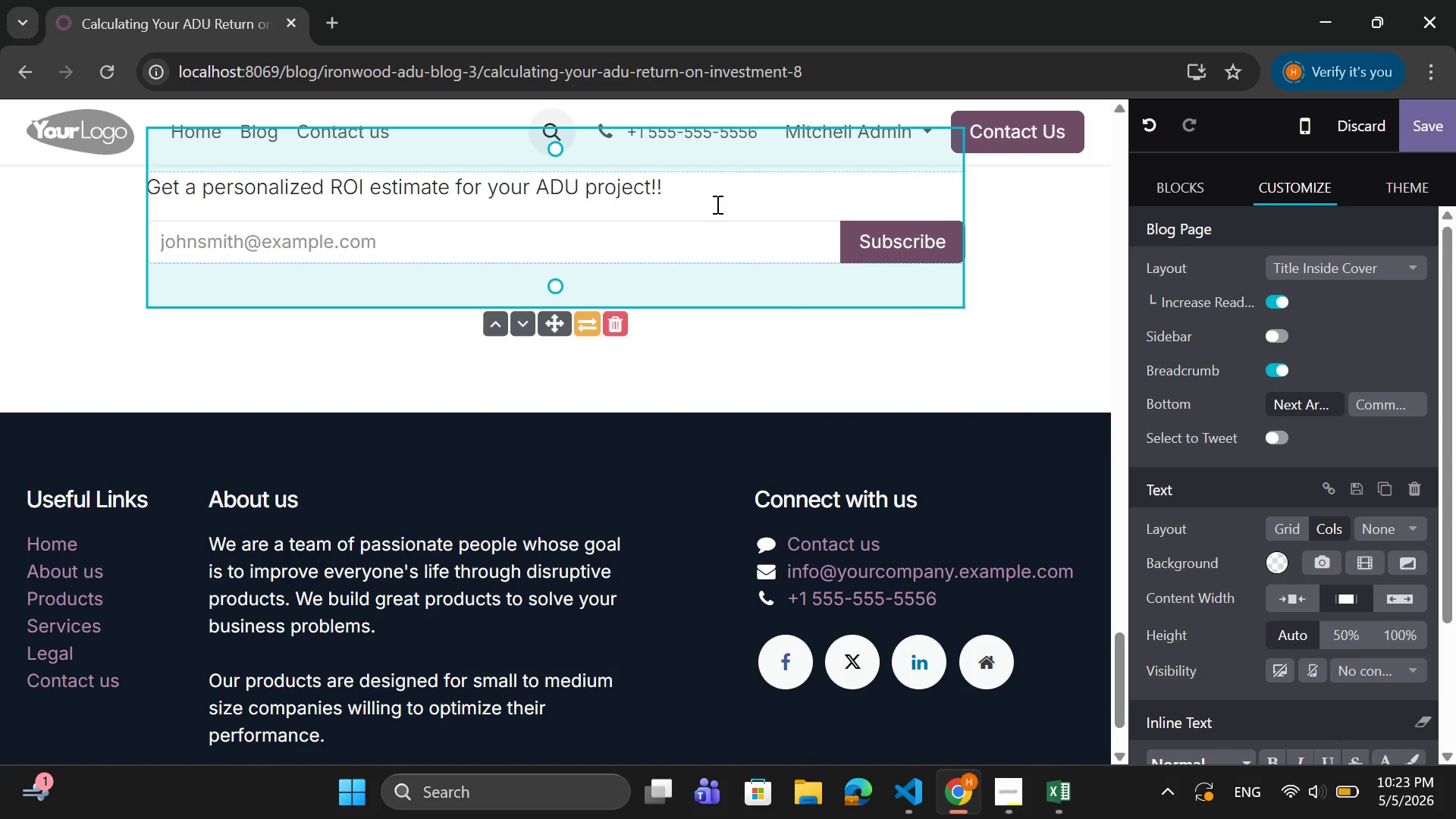 
left_click([716, 241])
 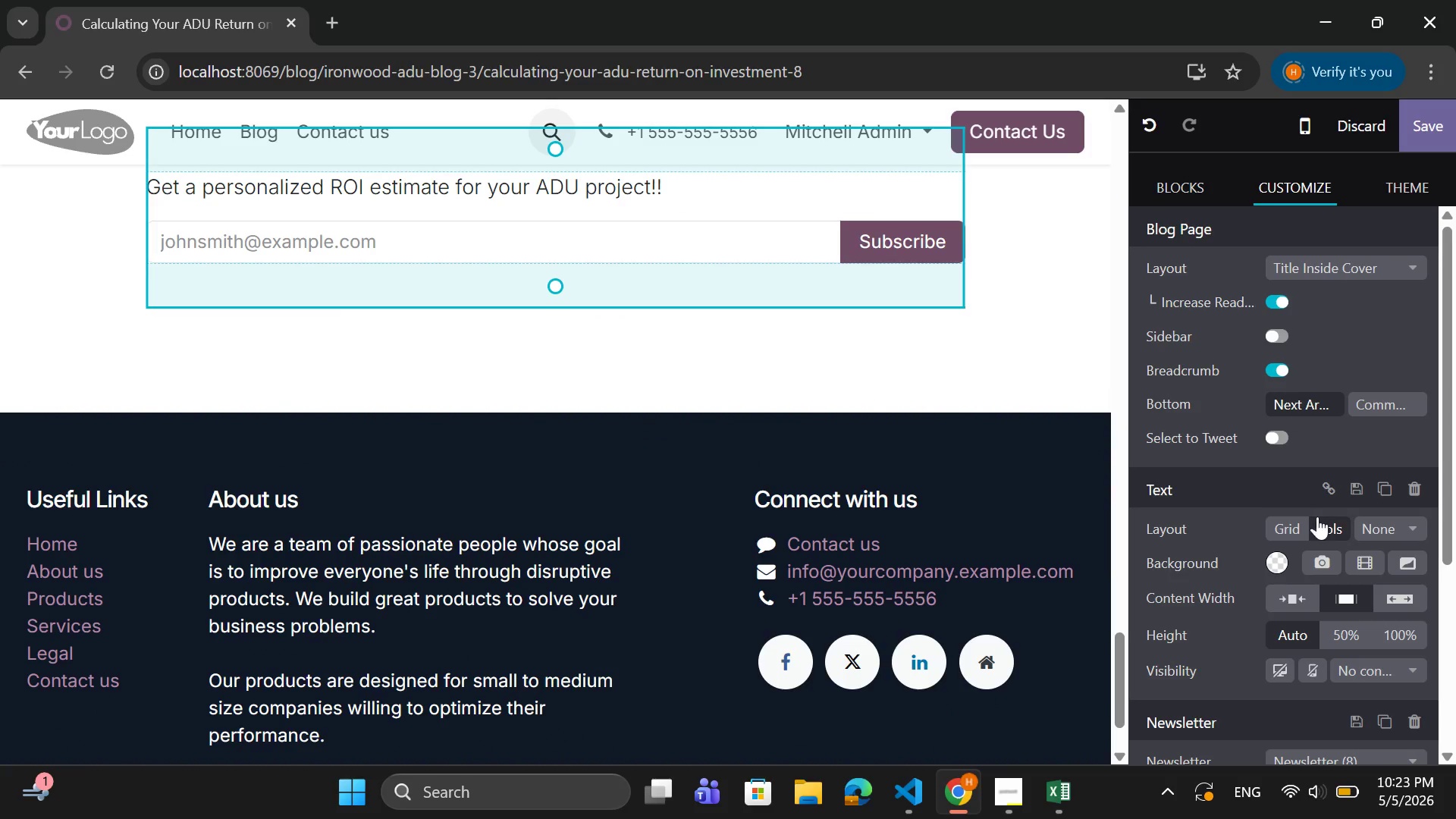 
scroll: coordinate [1327, 599], scroll_direction: down, amount: 2.0
 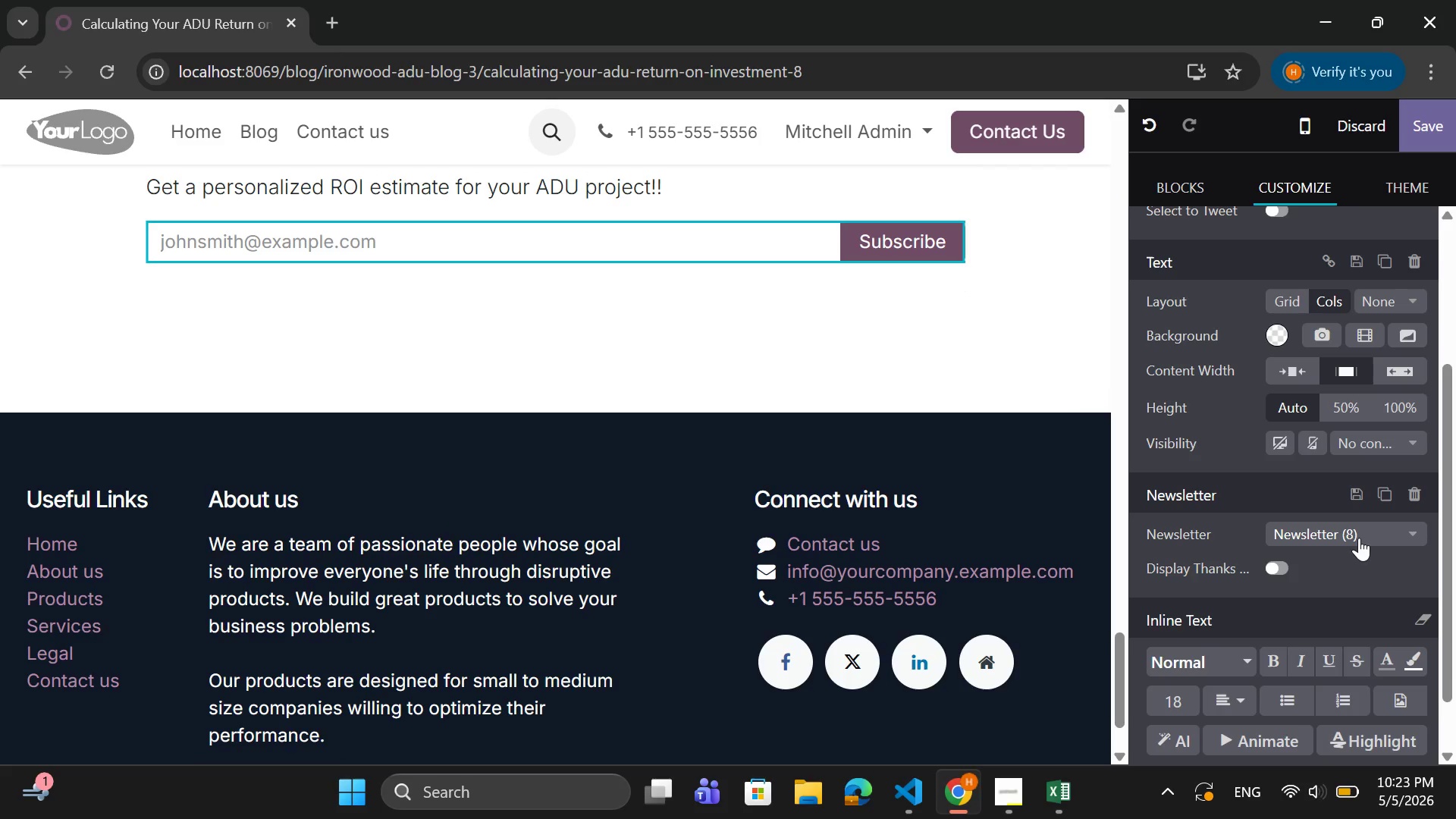 
left_click([1359, 538])
 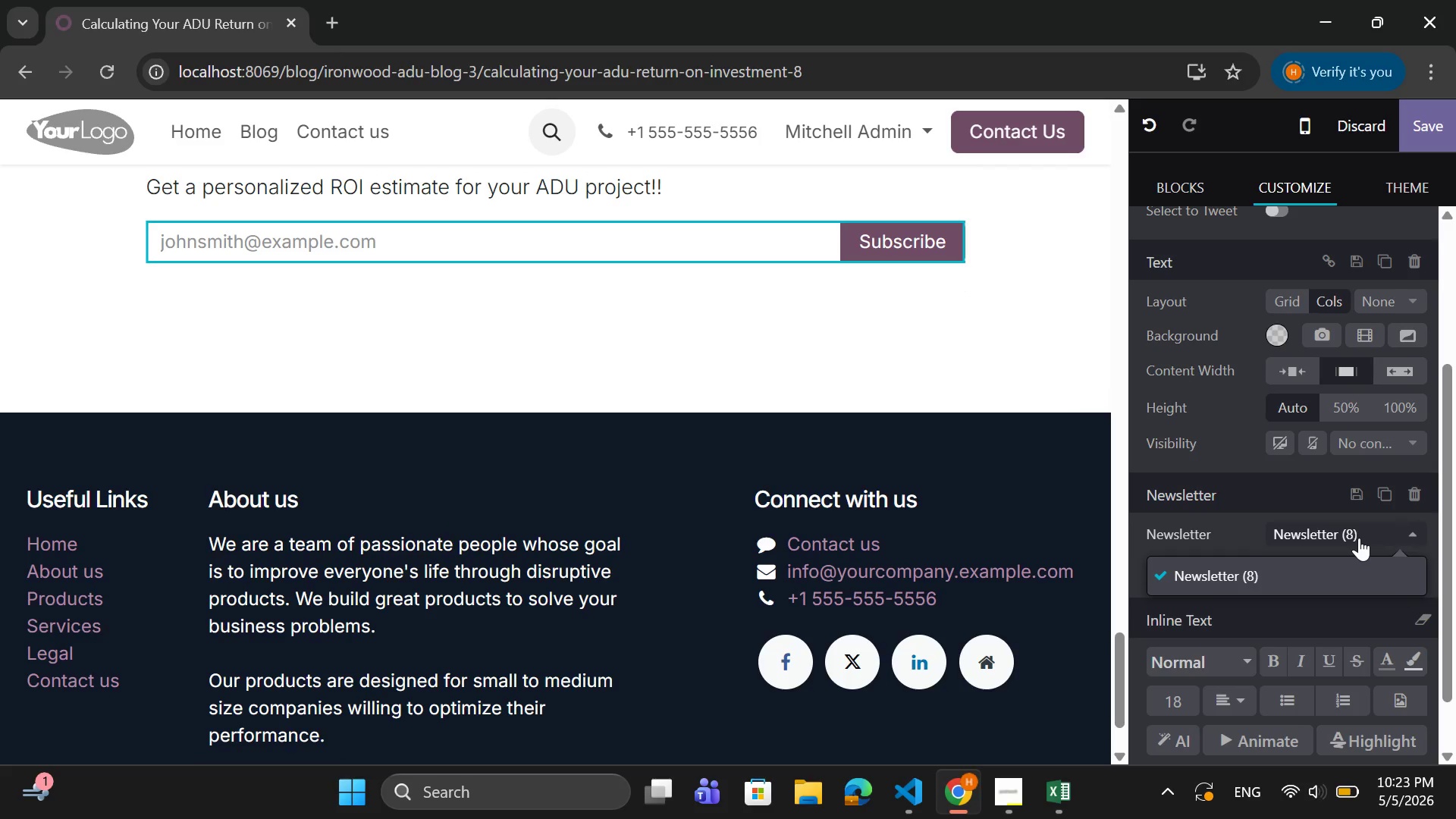 
left_click([1359, 538])
 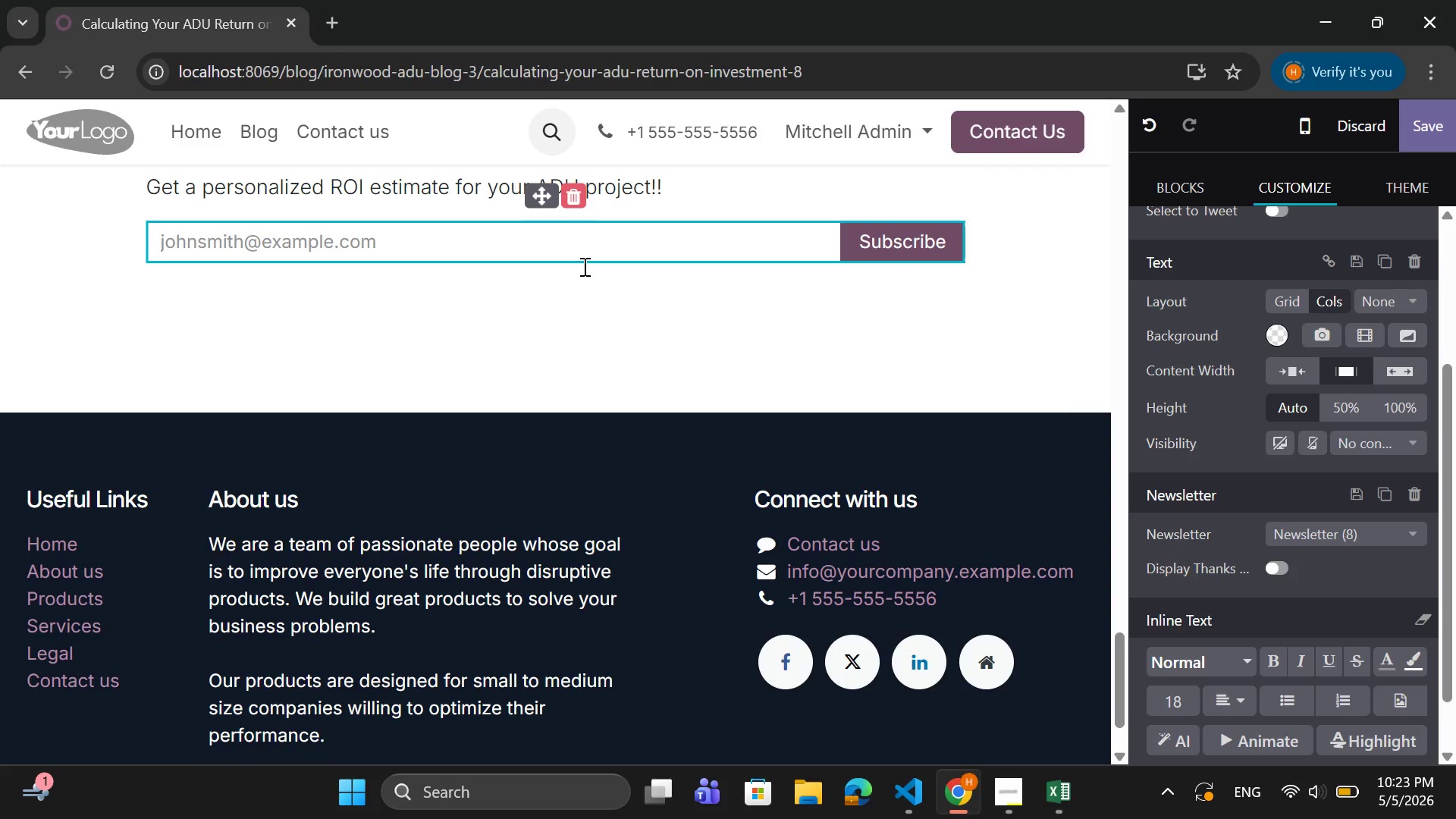 
scroll: coordinate [583, 266], scroll_direction: up, amount: 1.0
 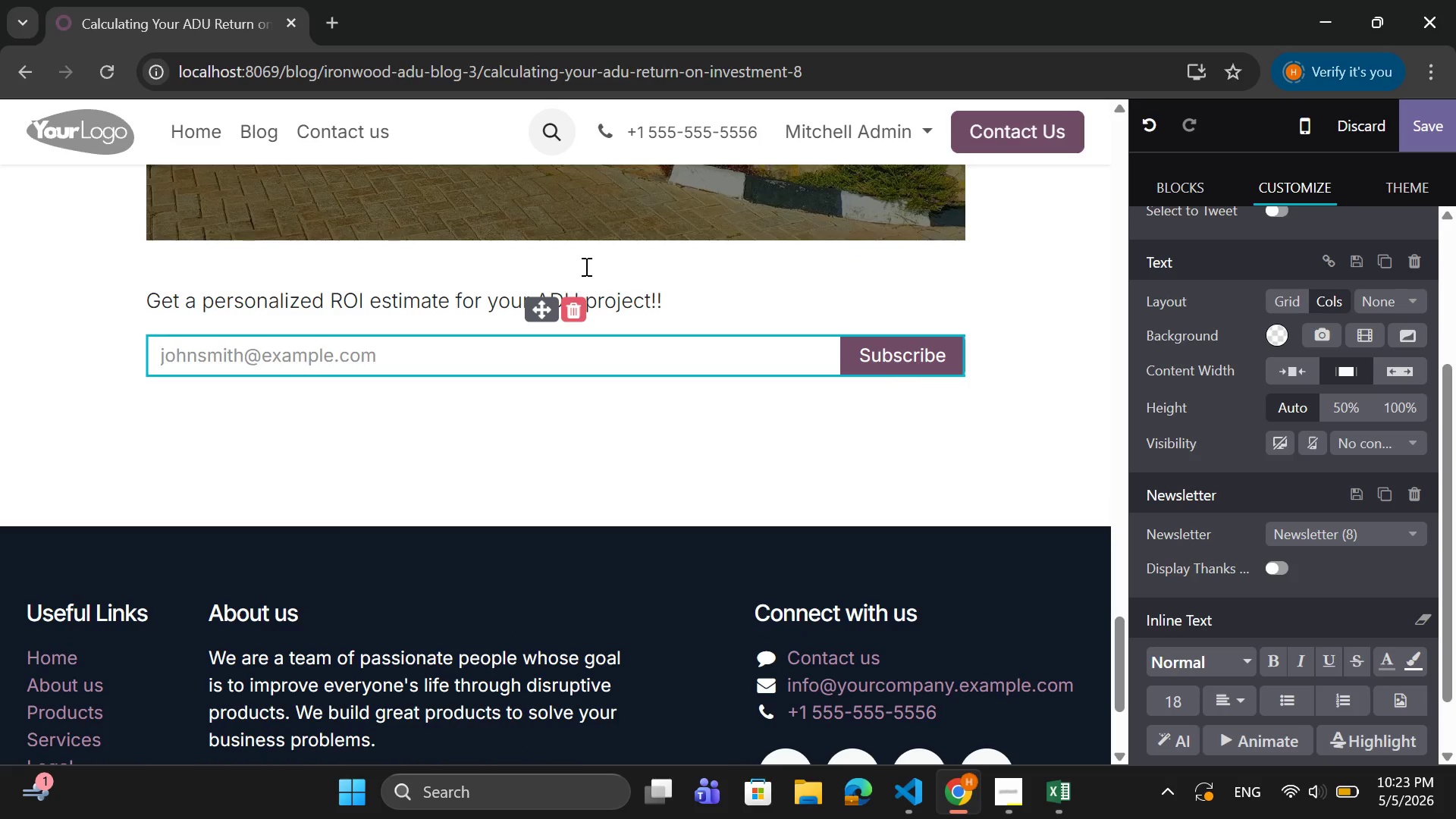 
scroll: coordinate [585, 266], scroll_direction: down, amount: 1.0
 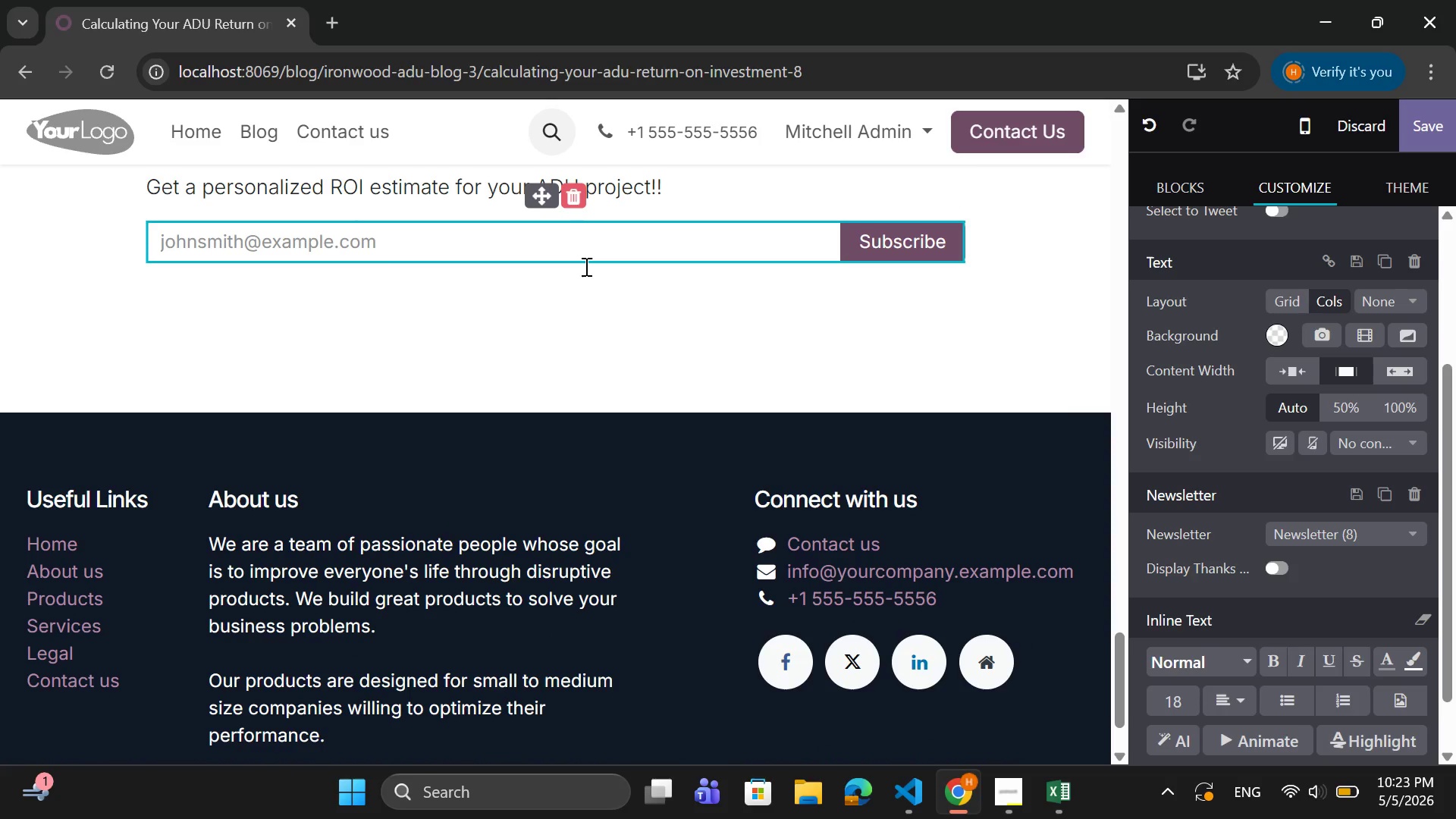 
scroll: coordinate [585, 266], scroll_direction: up, amount: 1.0
 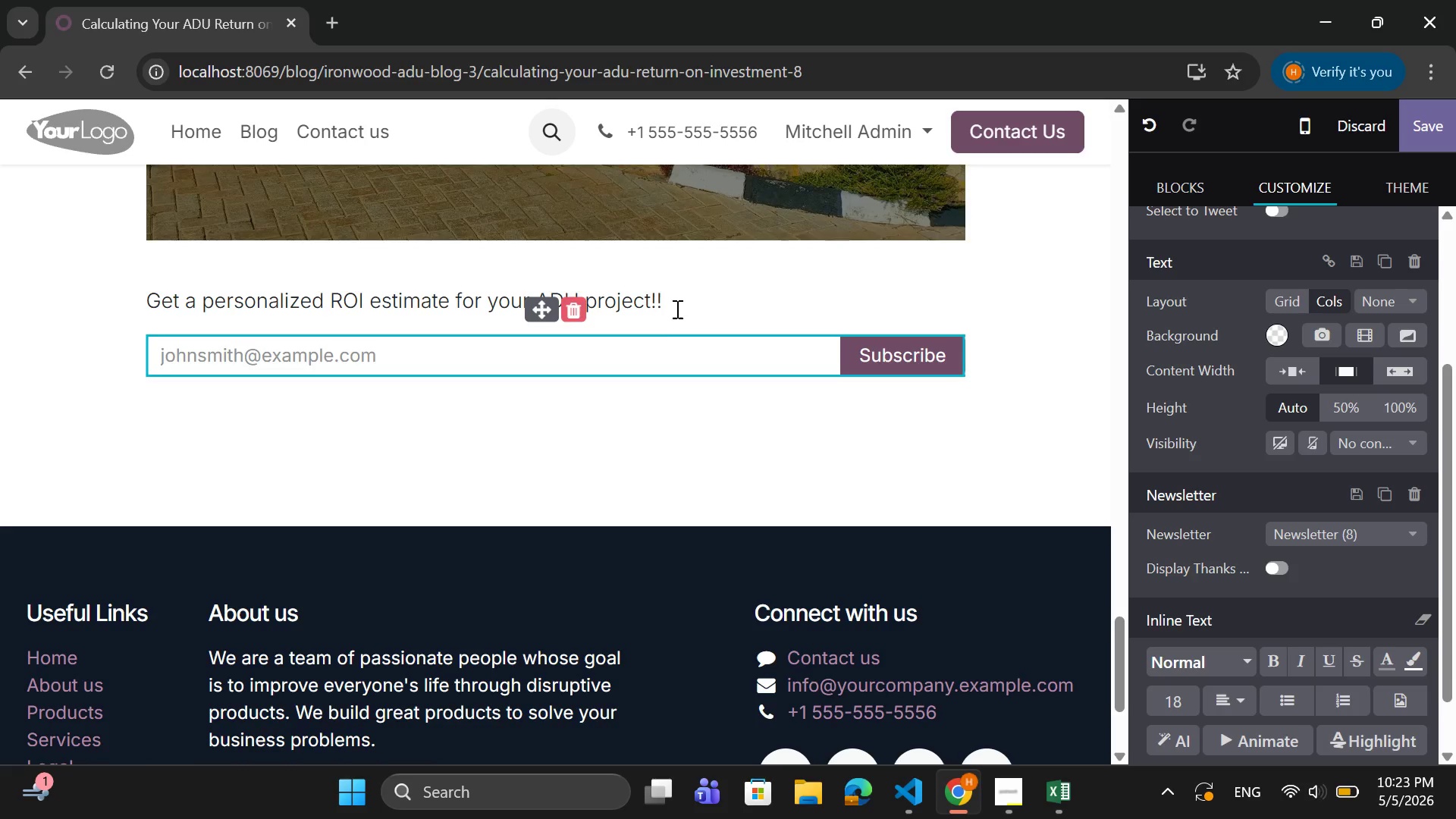 
left_click_drag(start_coordinate=[674, 307], to_coordinate=[151, 303])
 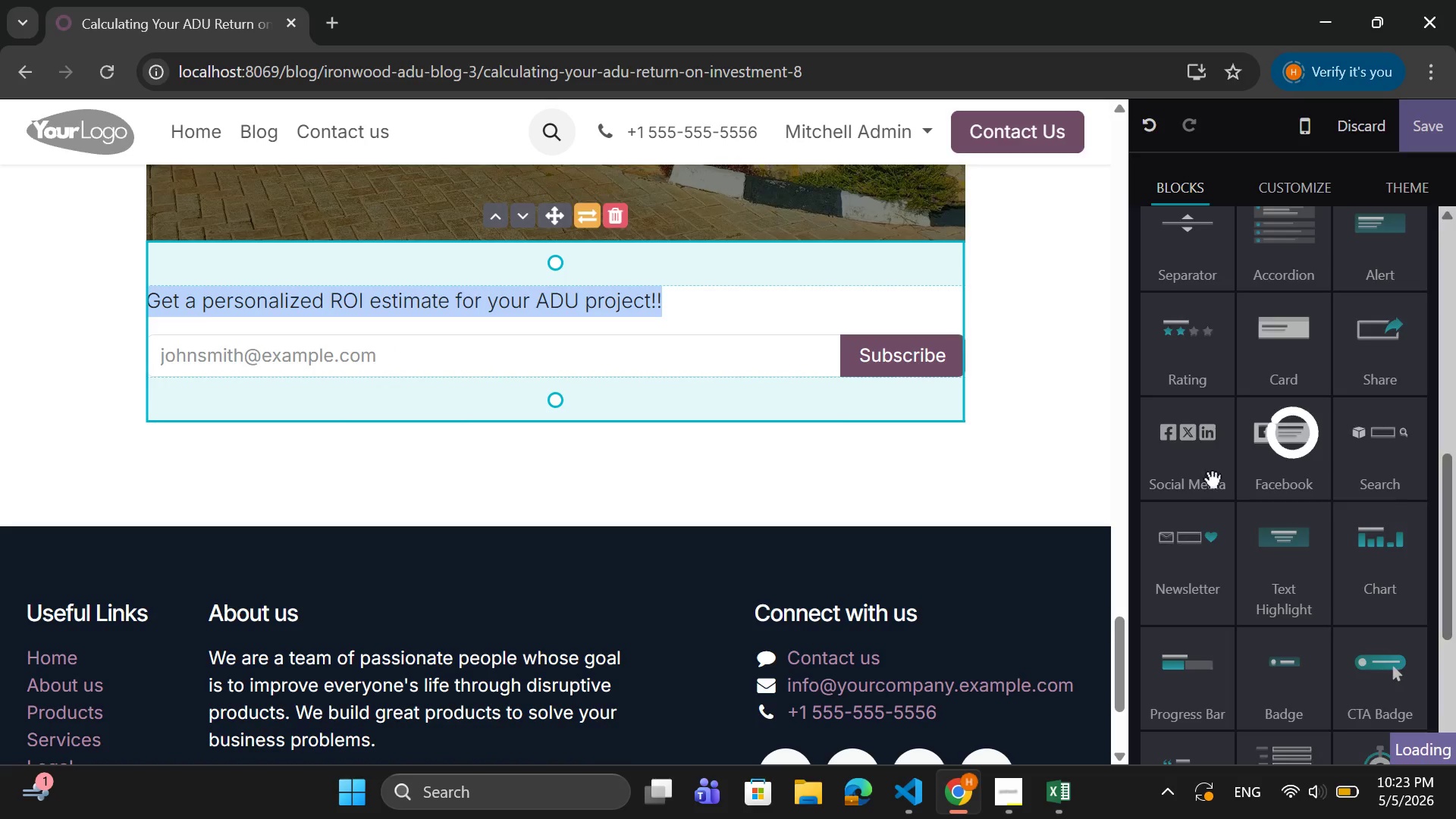 
scroll: coordinate [1240, 476], scroll_direction: down, amount: 12.0
 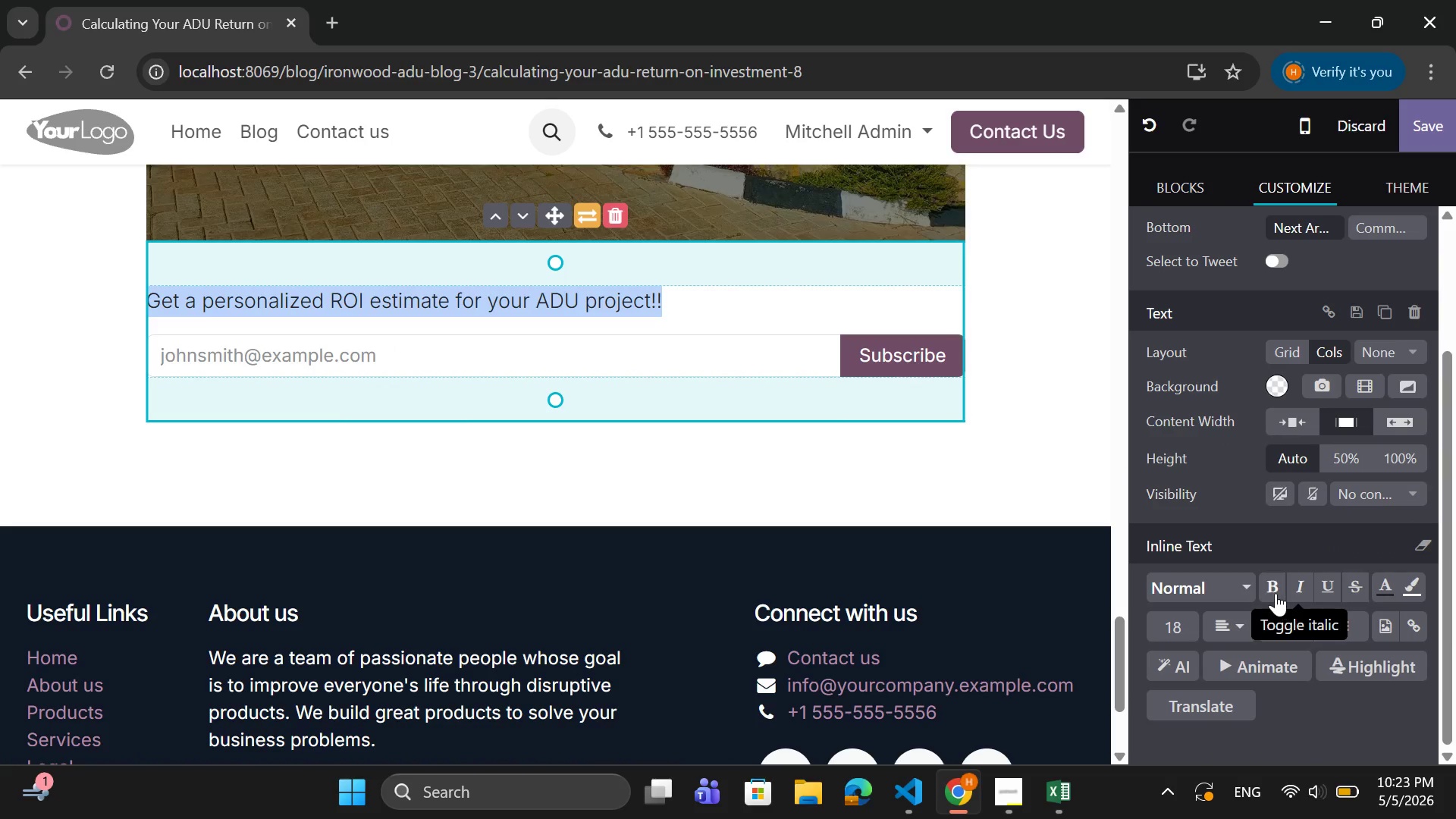 
left_click([1276, 593])
 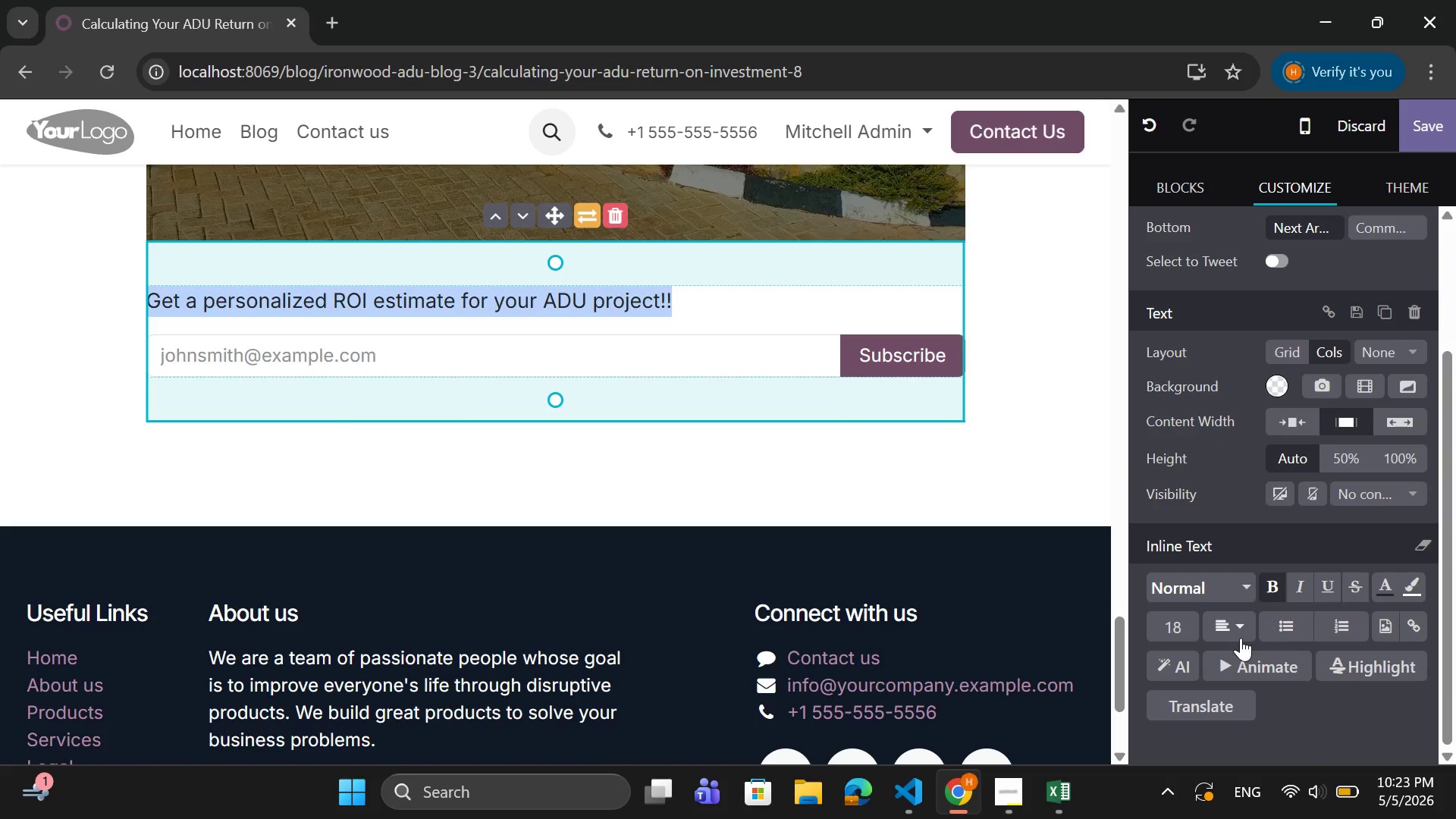 
left_click([1242, 629])
 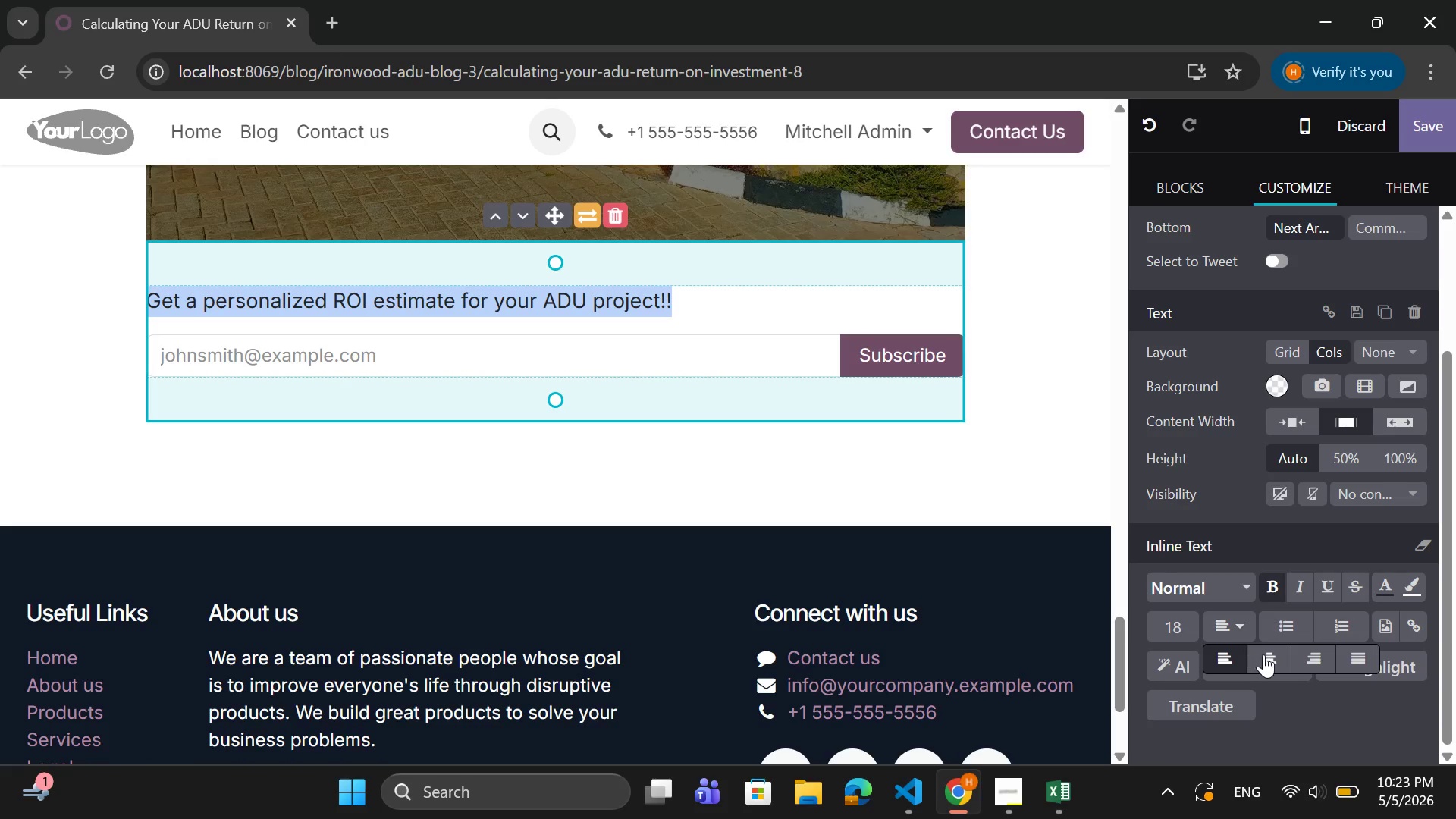 
left_click([1265, 654])
 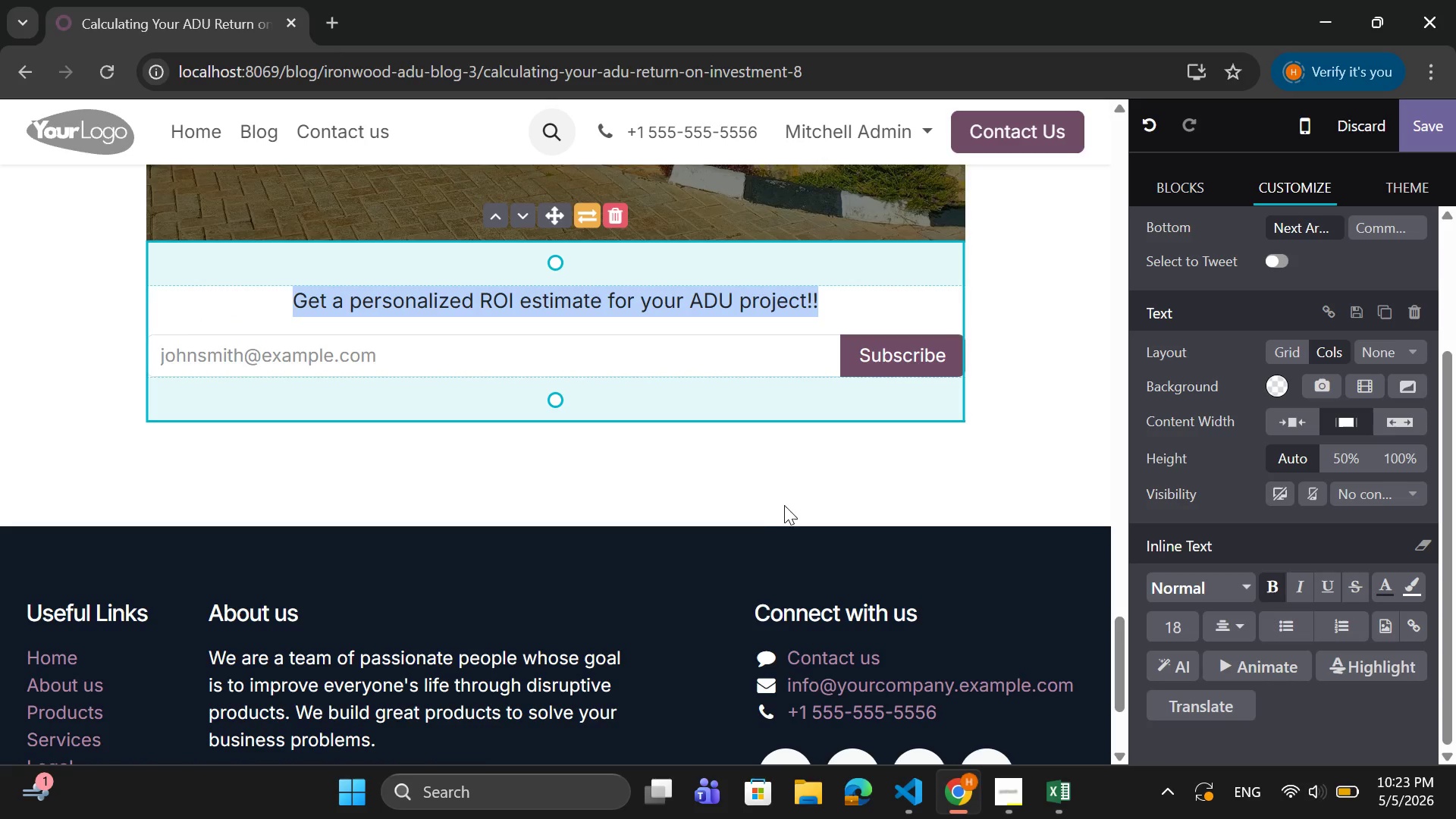 
left_click([782, 496])
 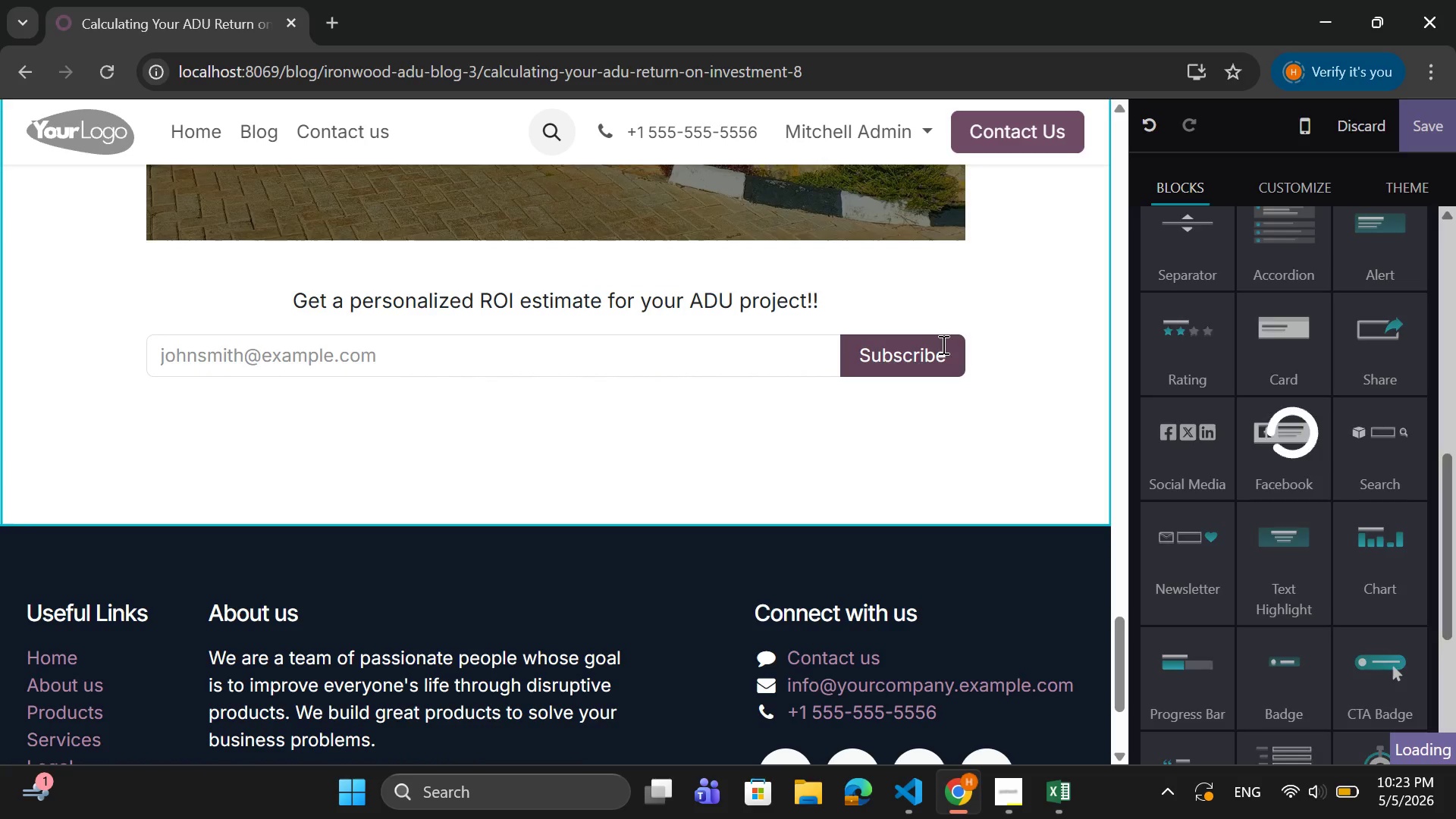 
left_click([965, 356])
 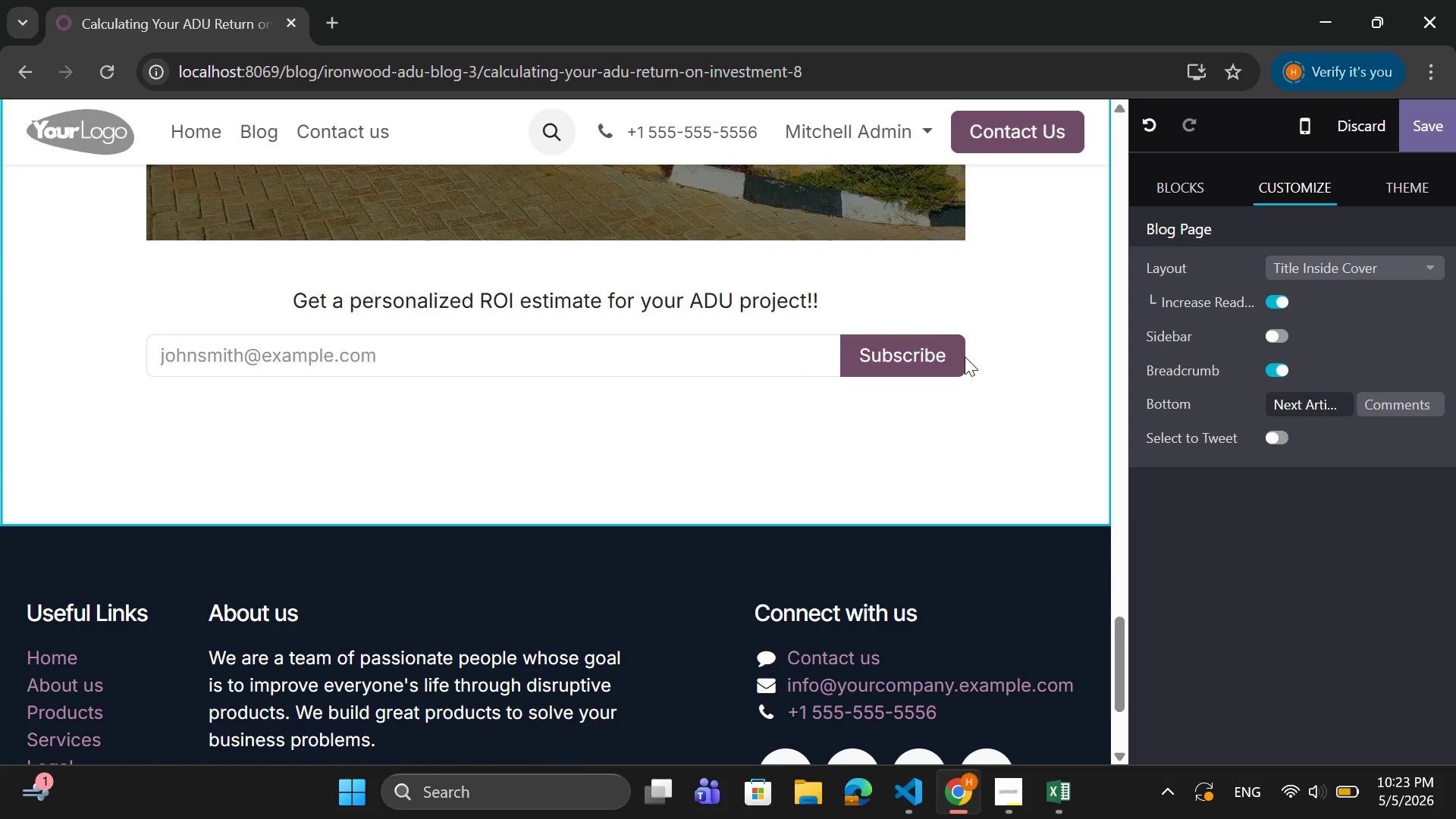 
left_click([953, 357])
 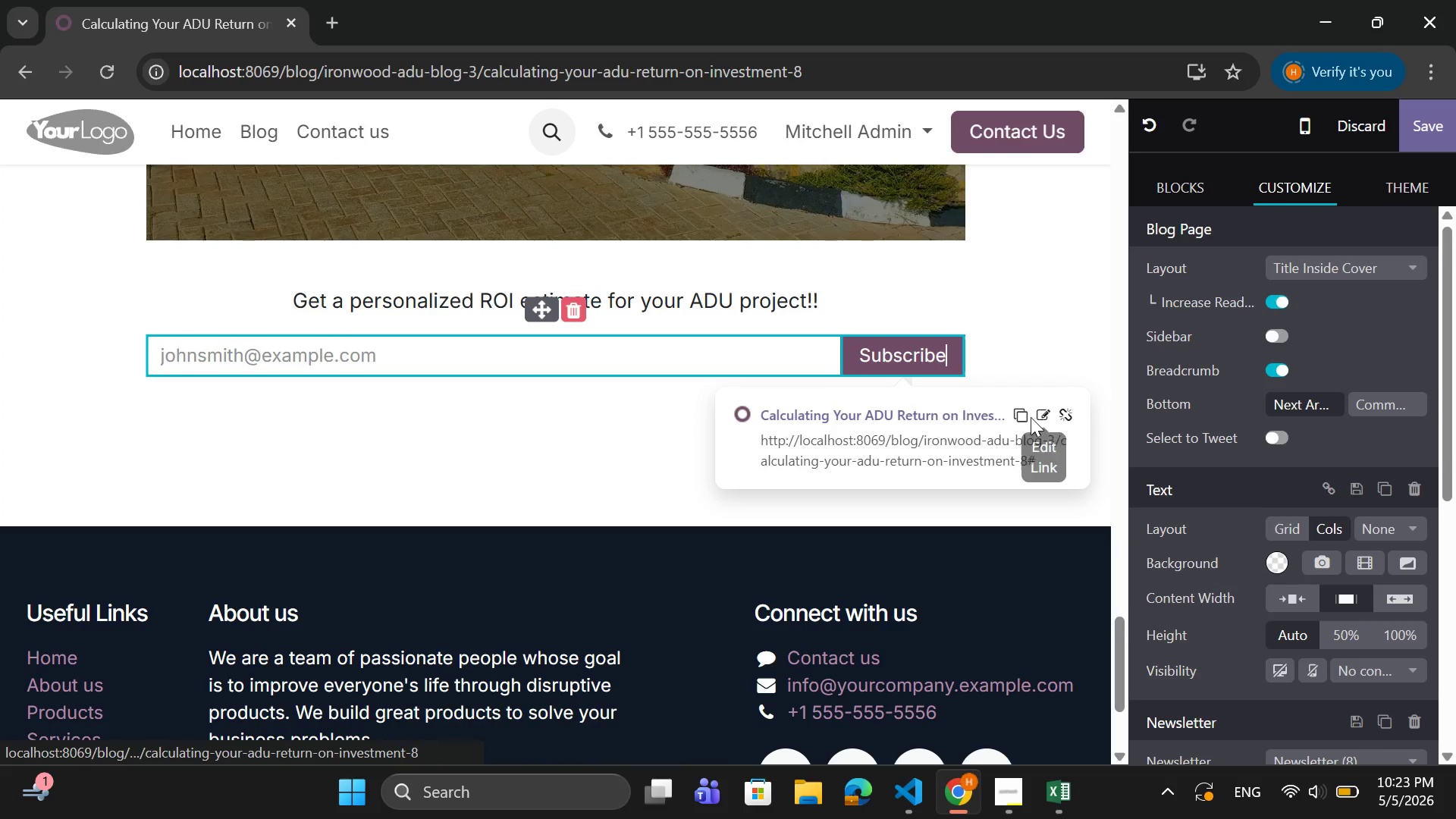 
left_click([1046, 418])
 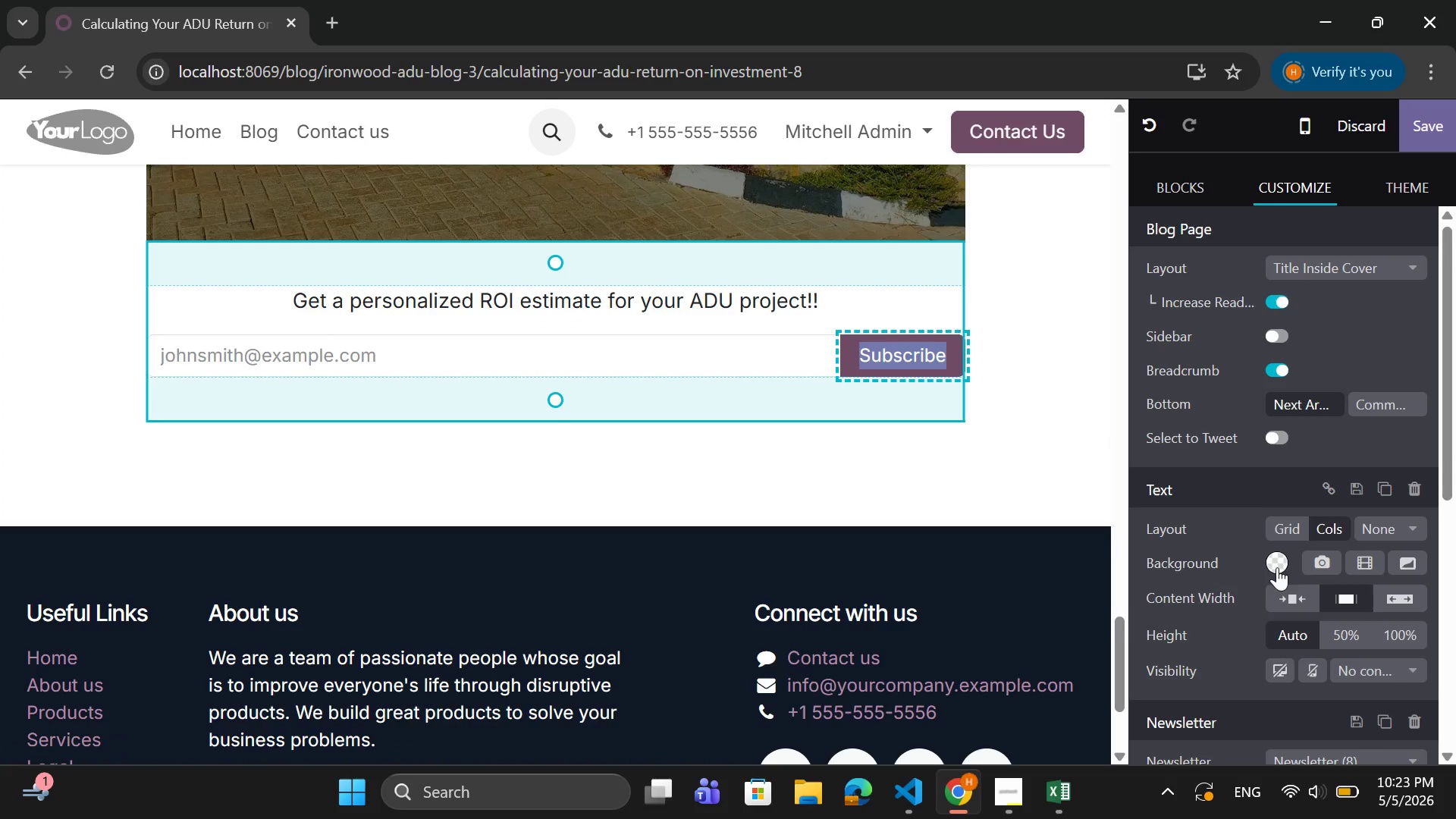 
scroll: coordinate [1293, 586], scroll_direction: down, amount: 8.0
 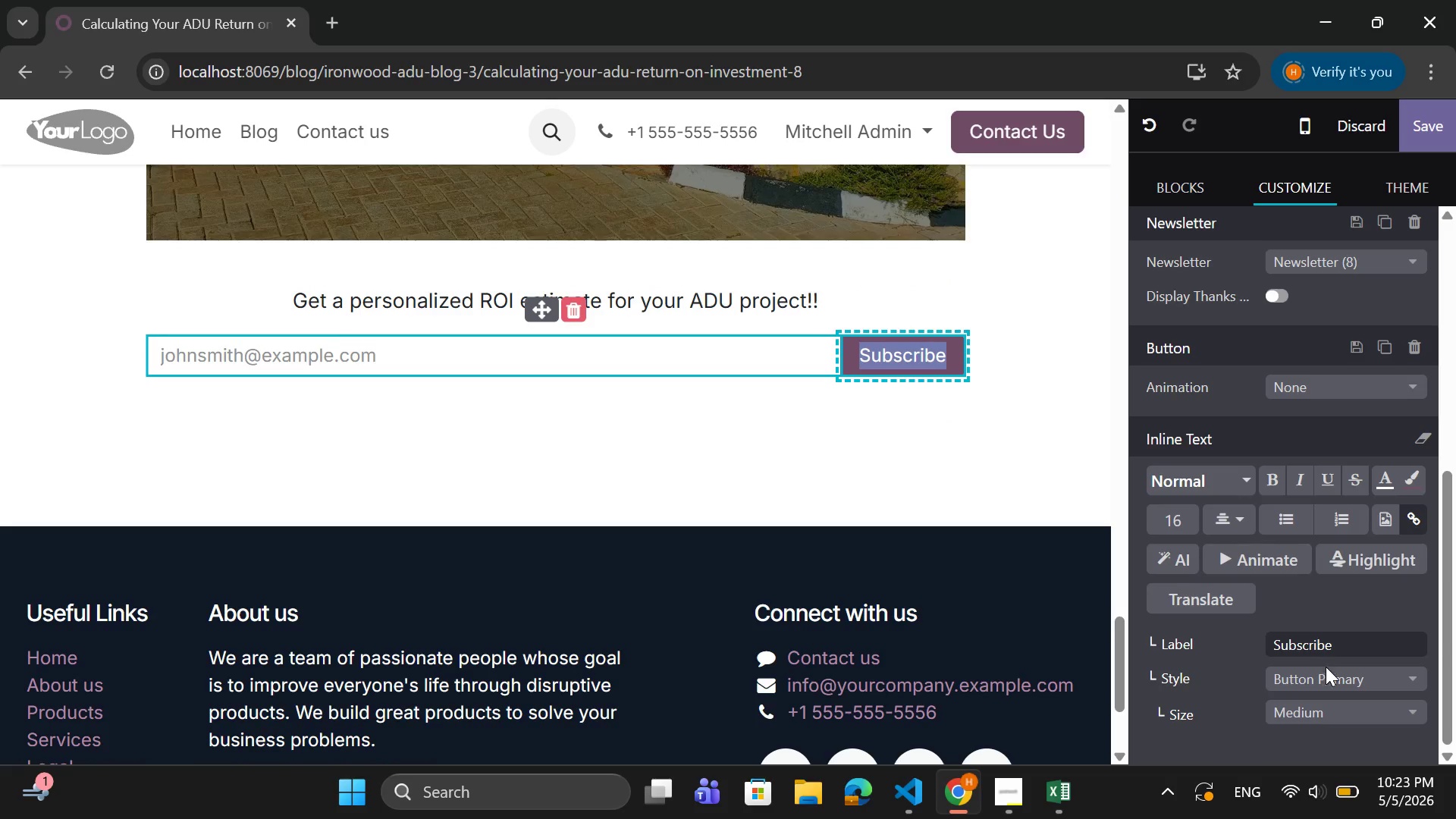 
left_click([1327, 672])
 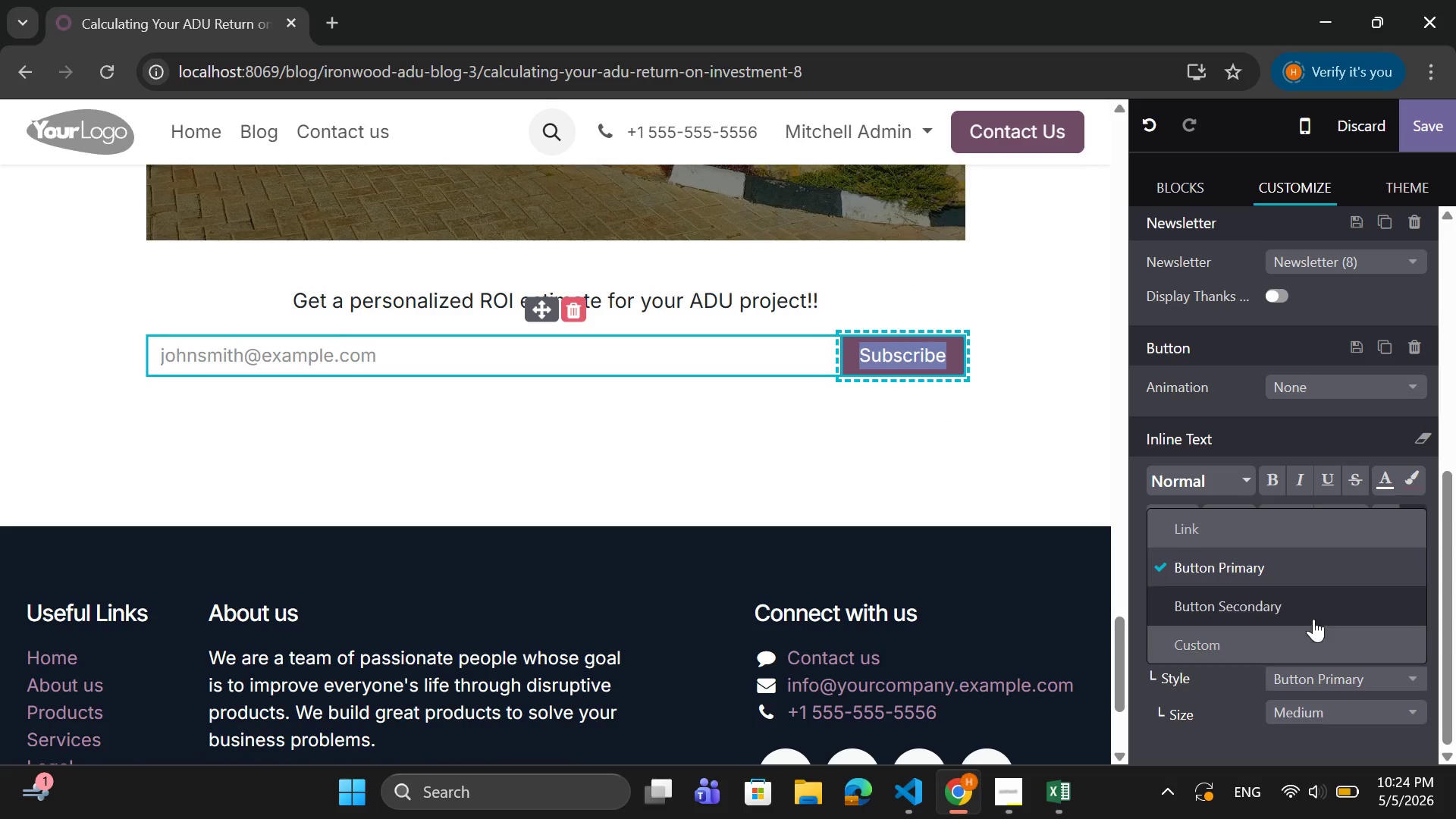 
left_click([1313, 613])
 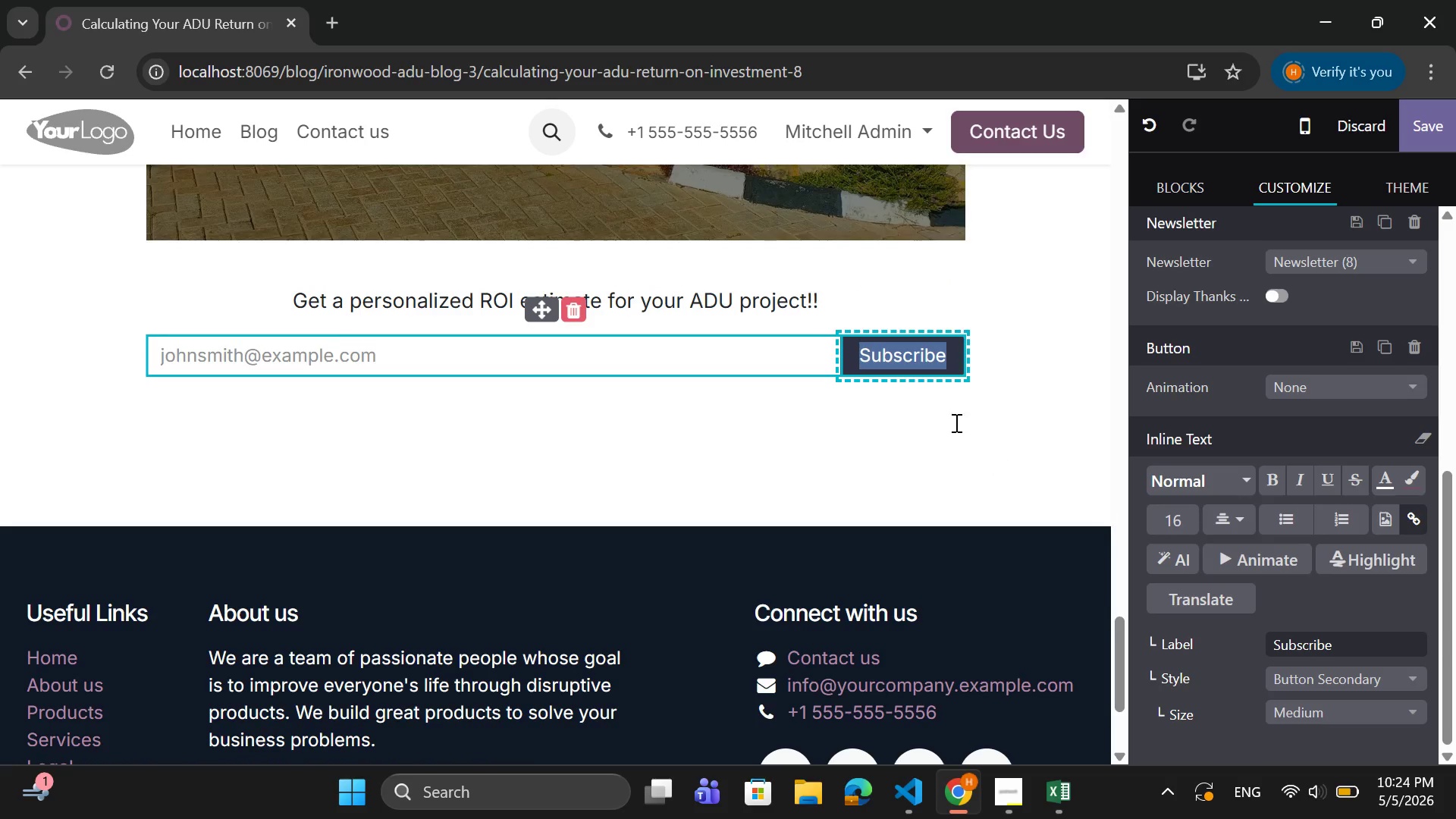 
left_click([948, 416])
 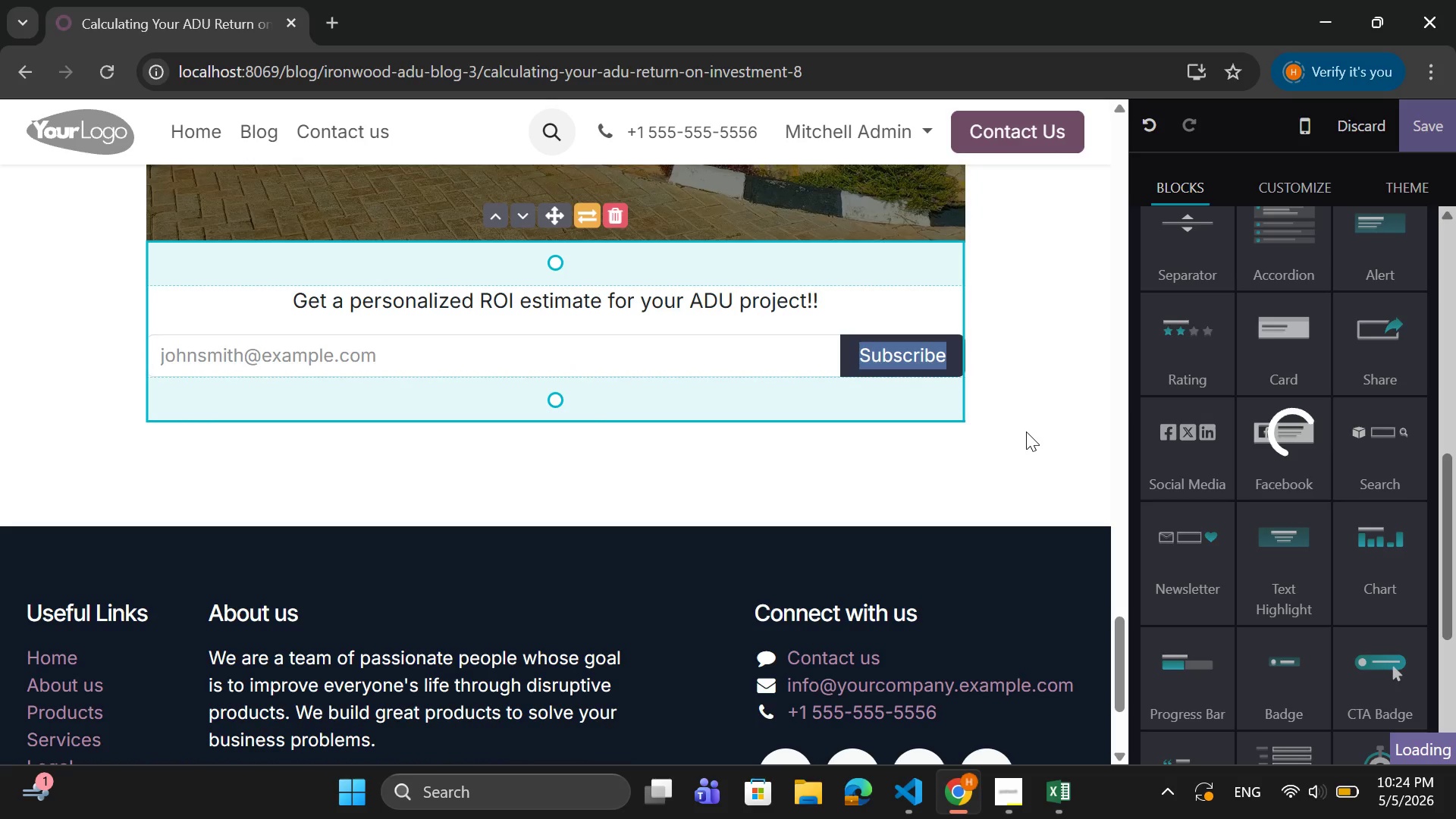 
left_click([1026, 431])
 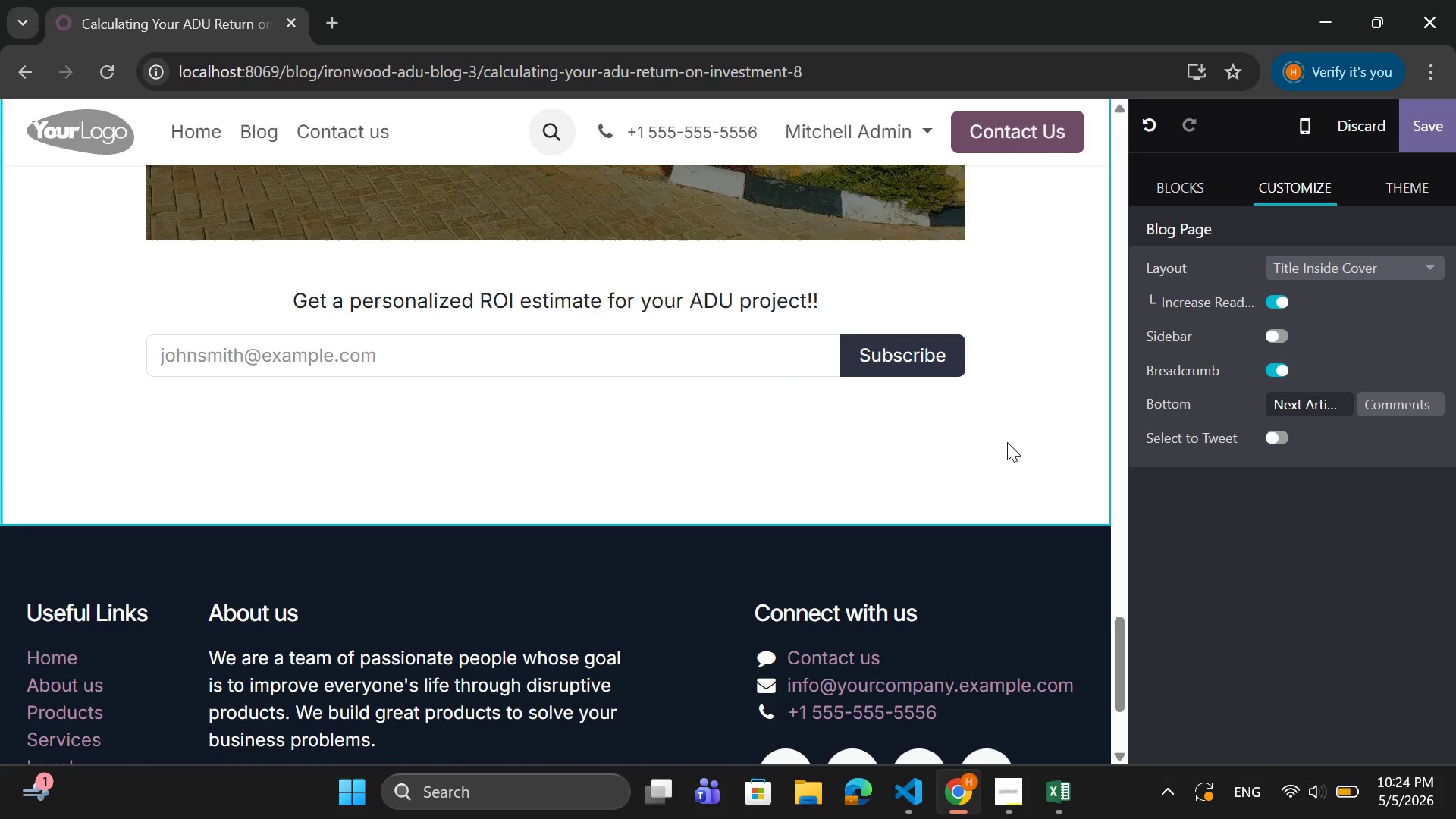 
scroll: coordinate [786, 466], scroll_direction: down, amount: 2.0
 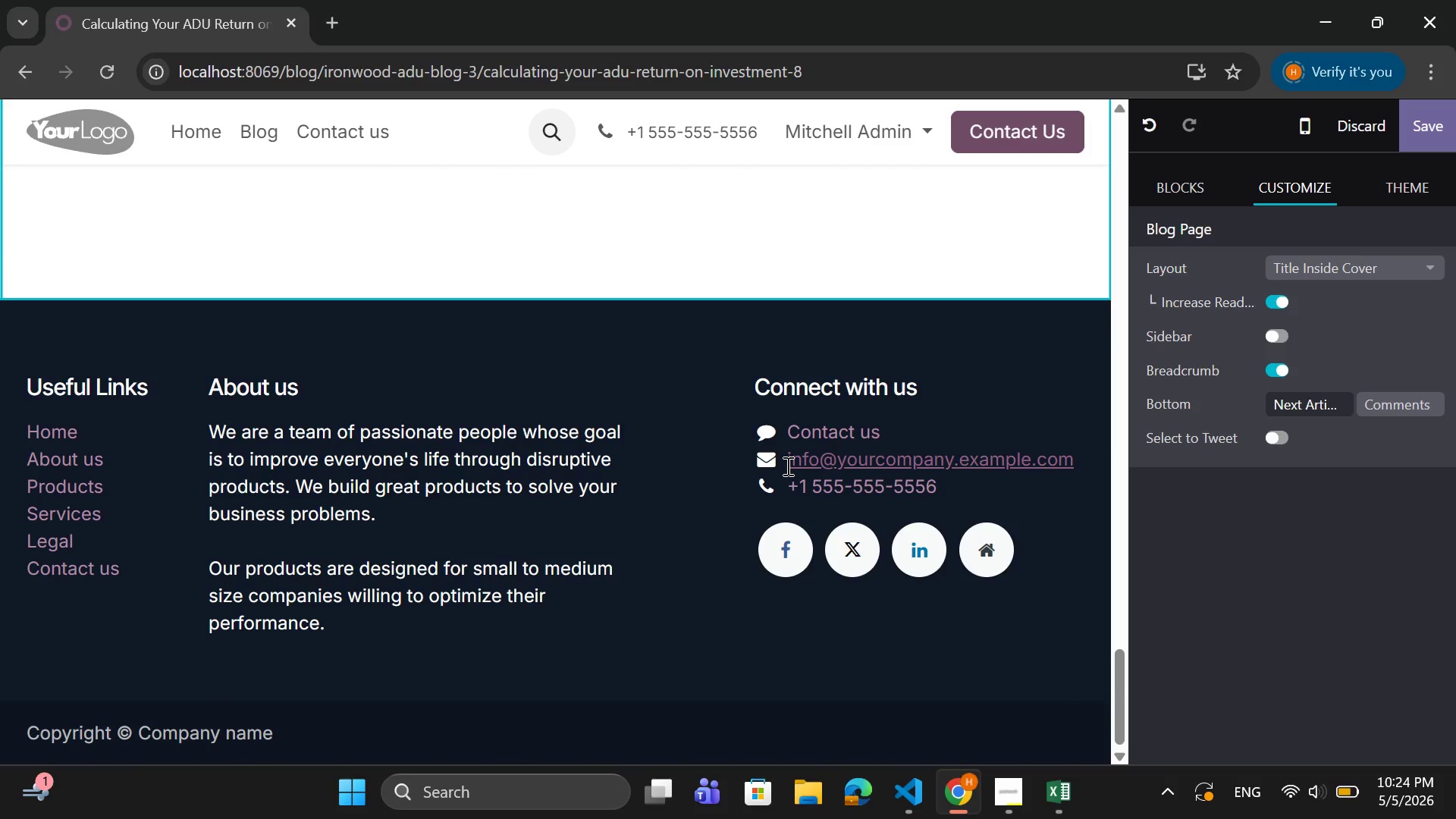 
scroll: coordinate [791, 466], scroll_direction: up, amount: 2.0
 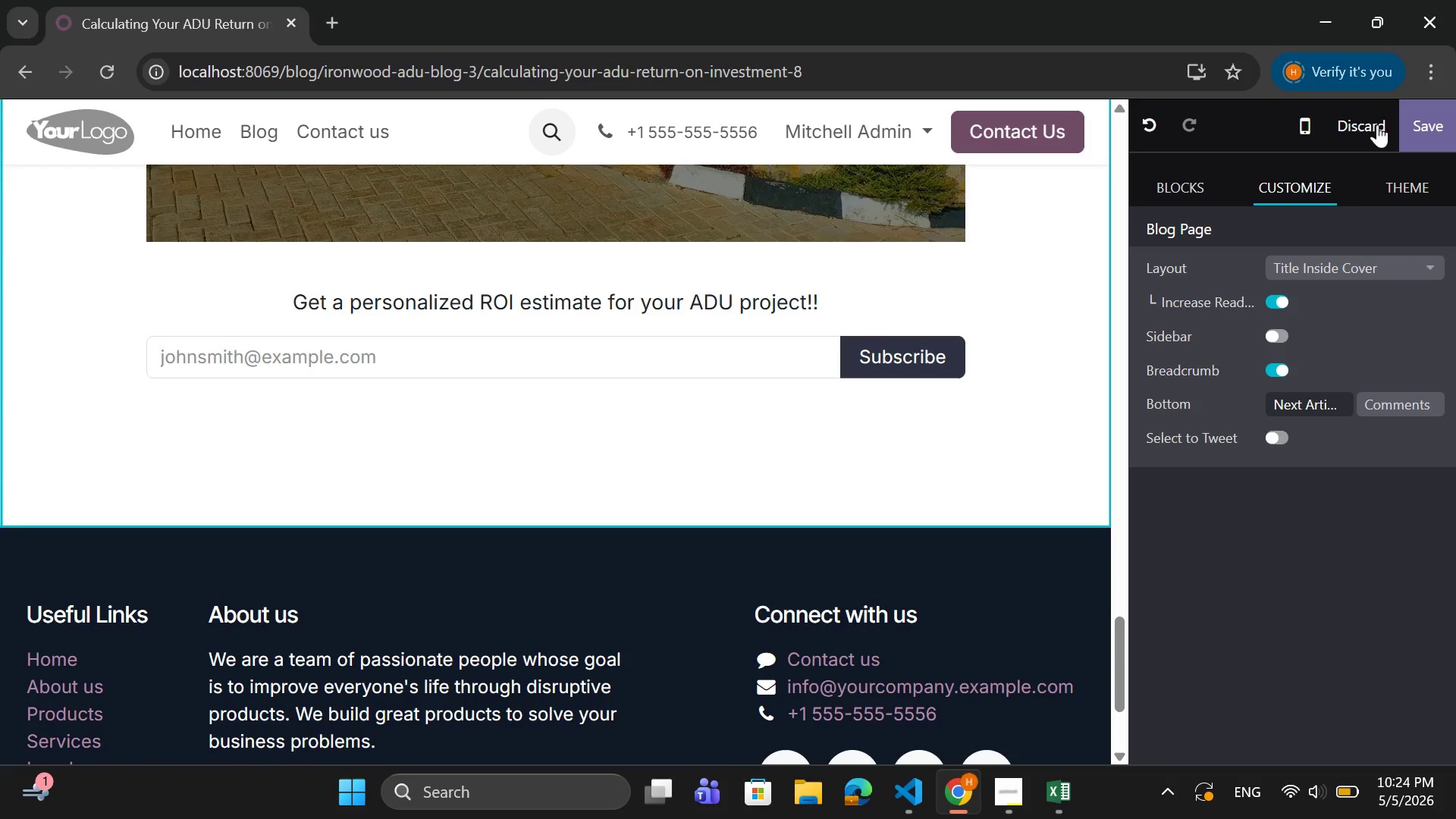 
left_click([1414, 118])
 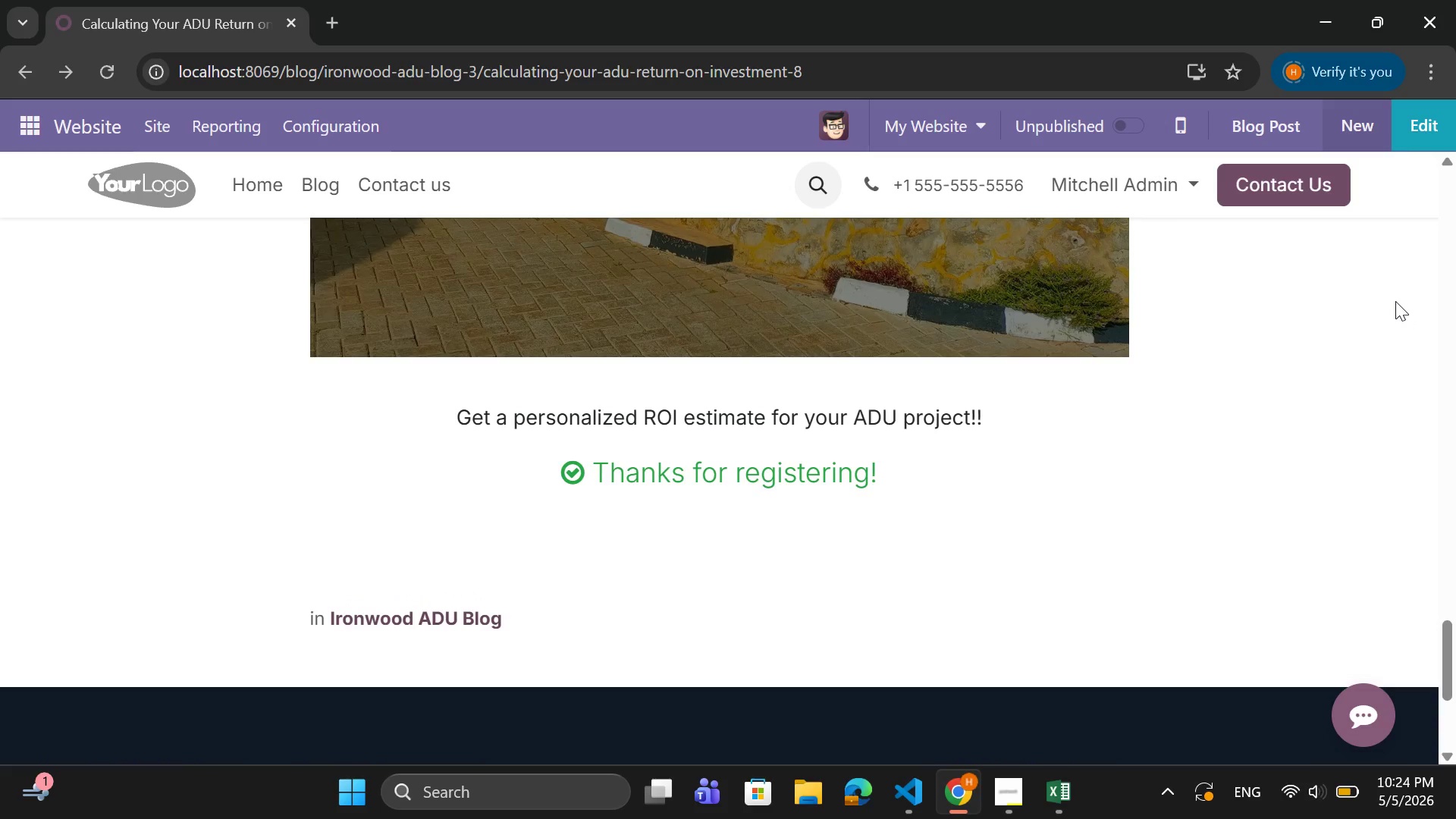 
wait(29.7)
 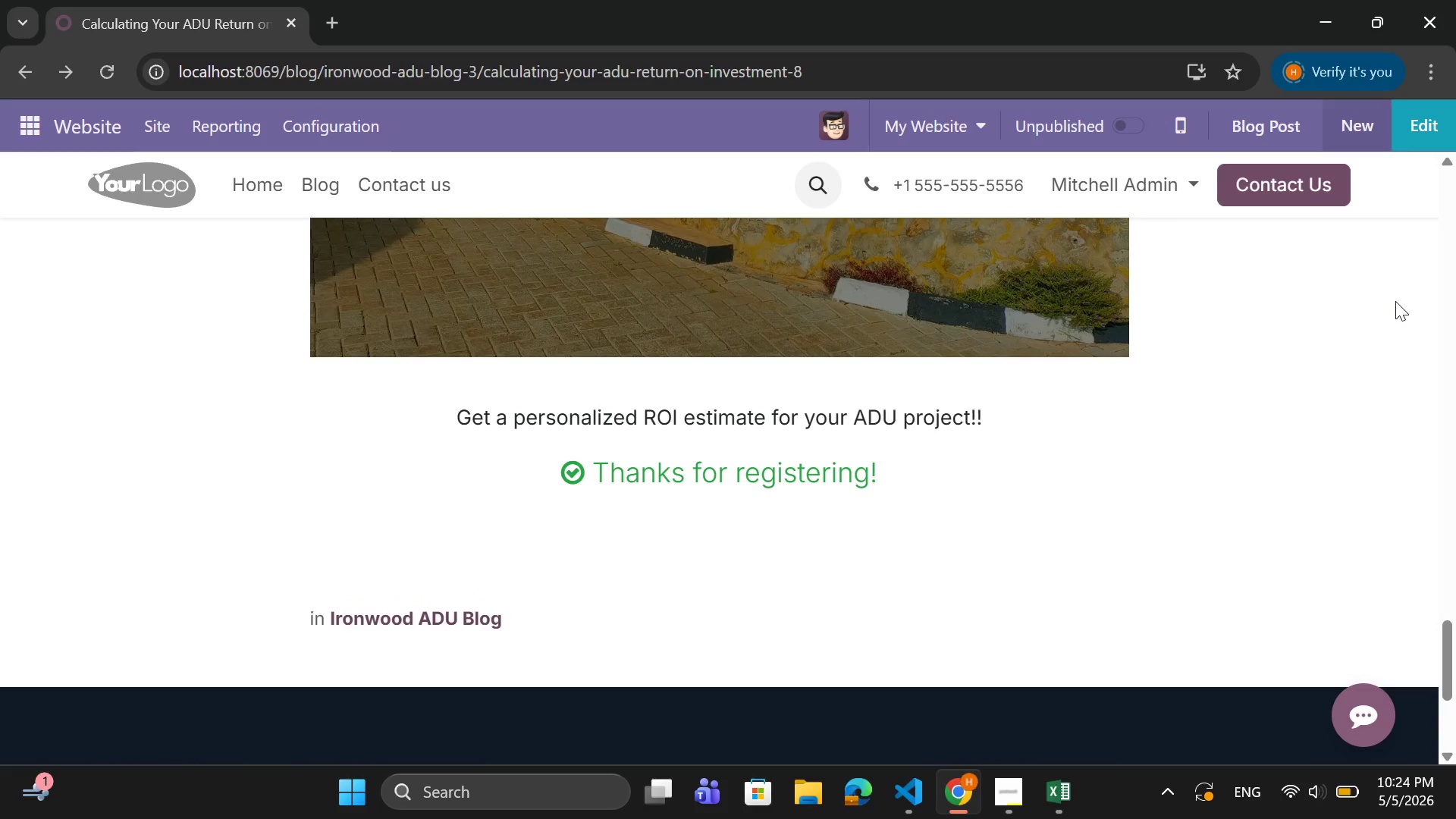 
left_click([792, 473])
 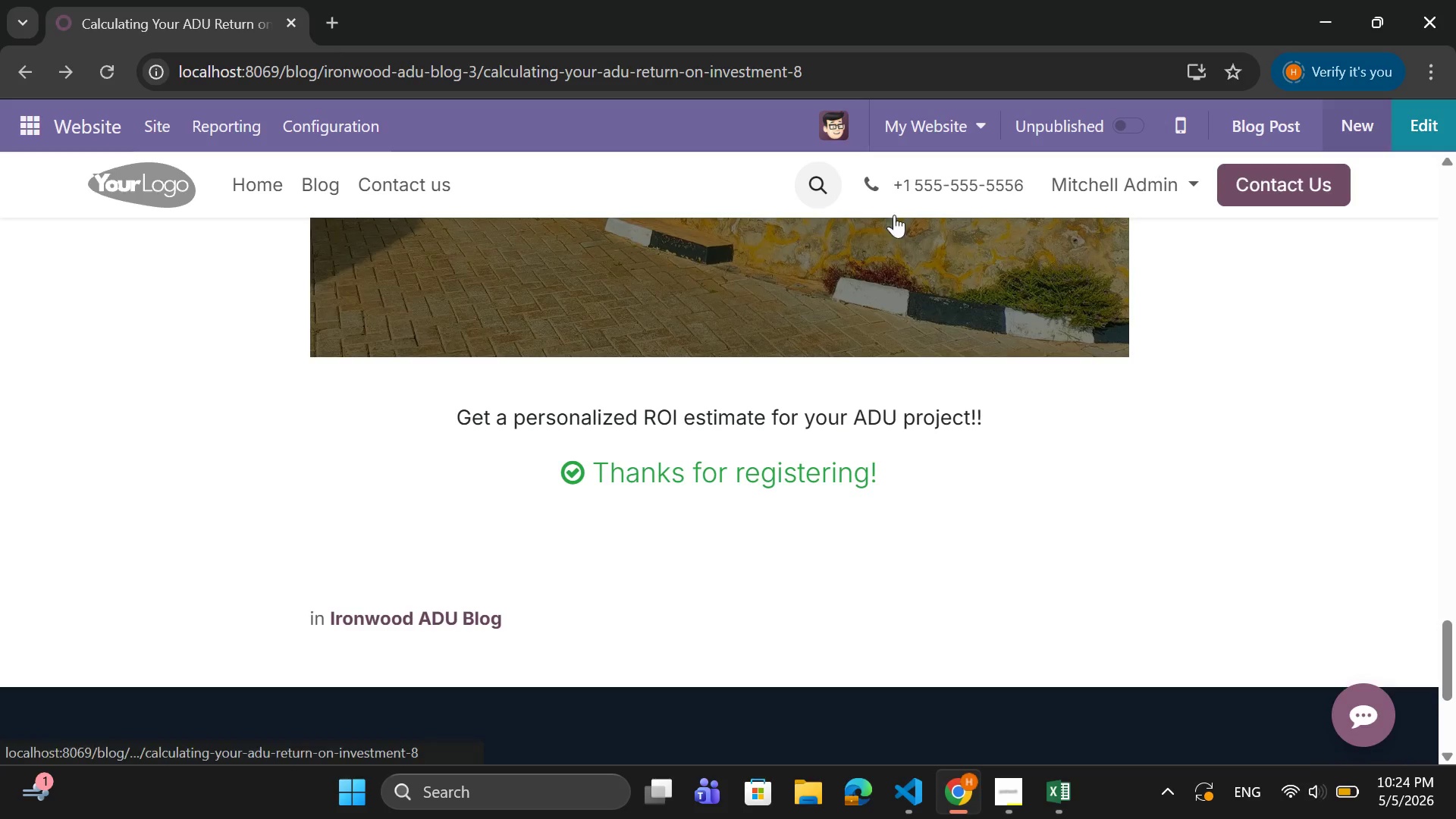 
wait(6.56)
 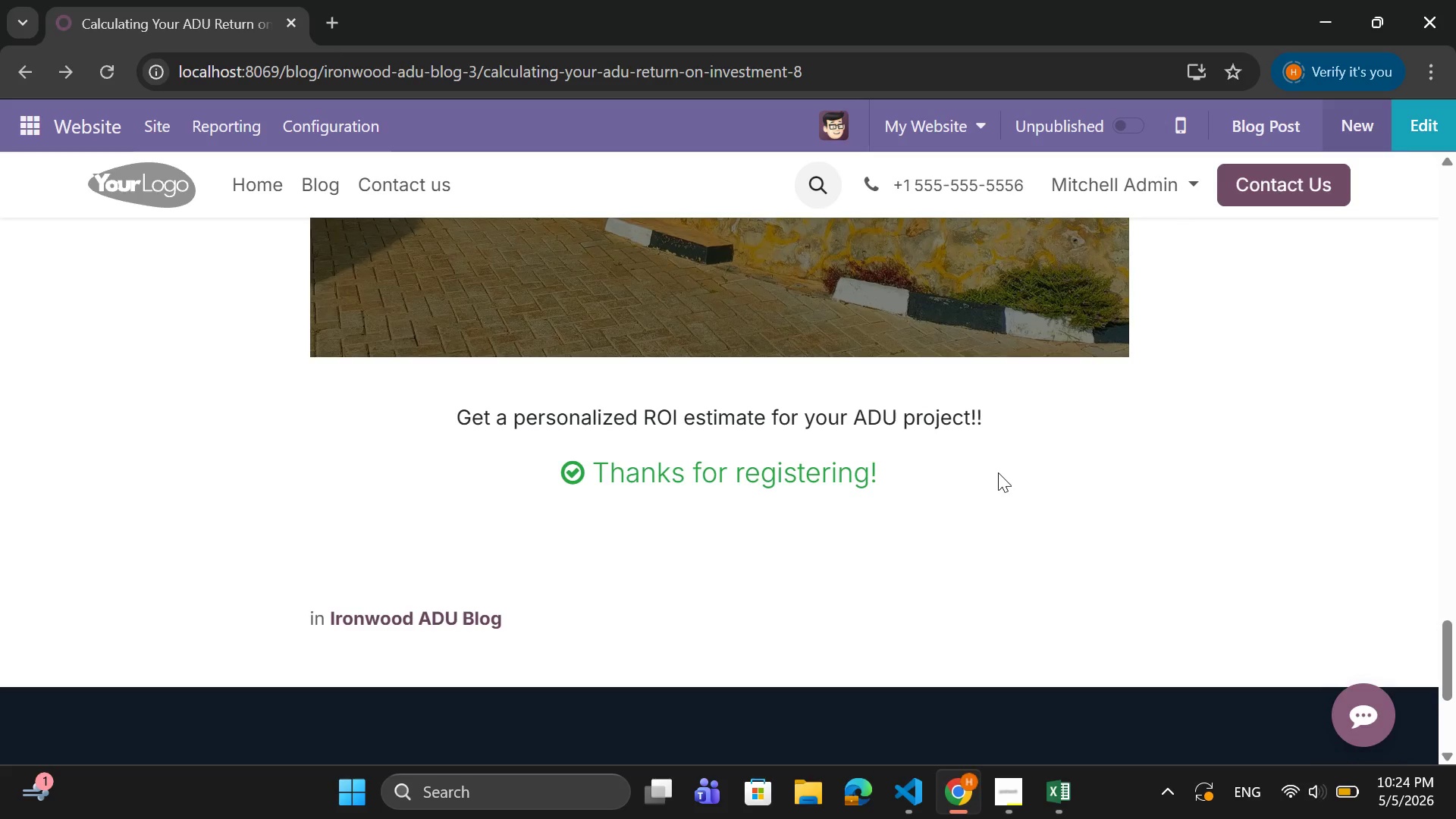 
left_click([21, 112])
 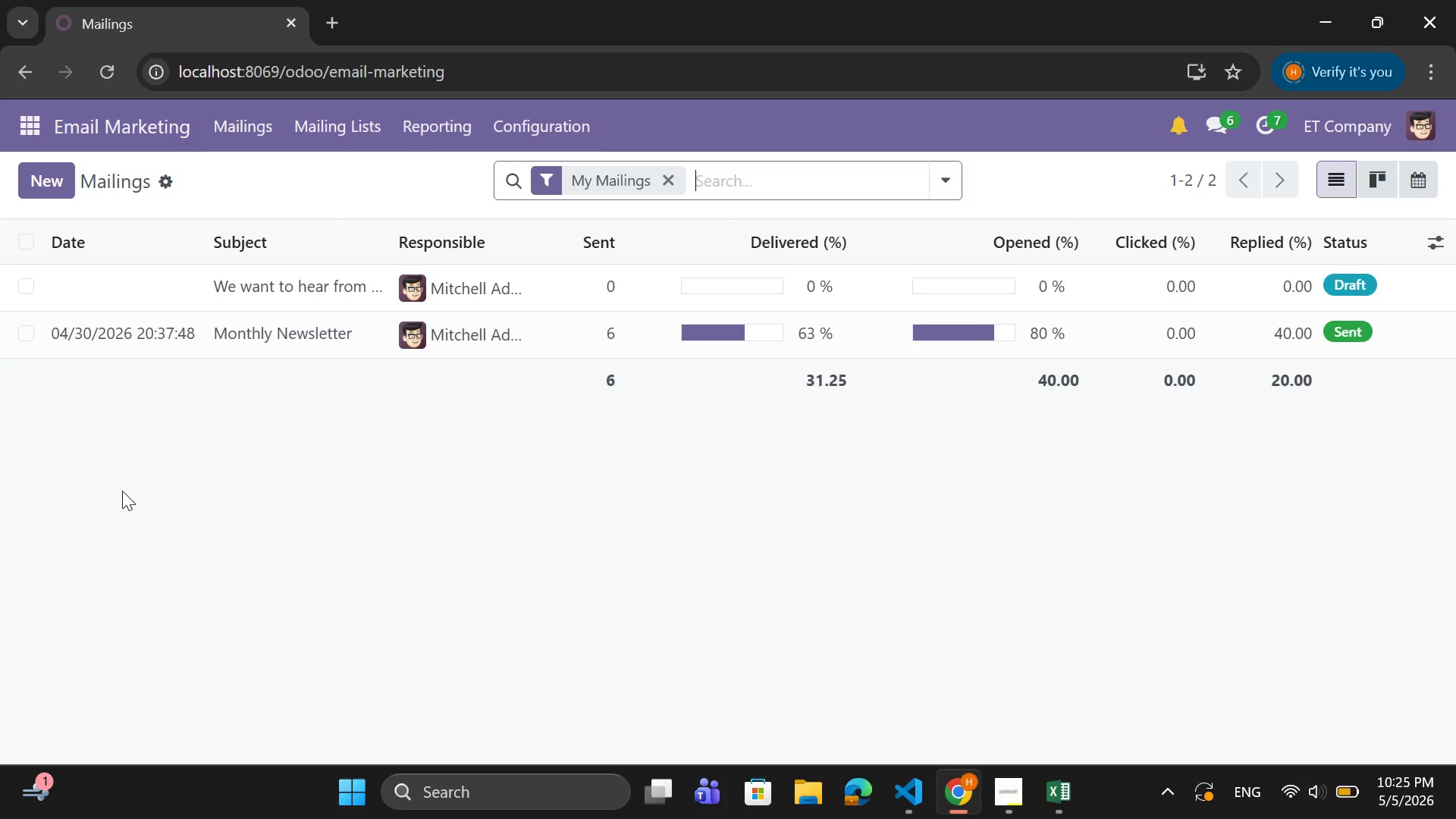 
wait(17.31)
 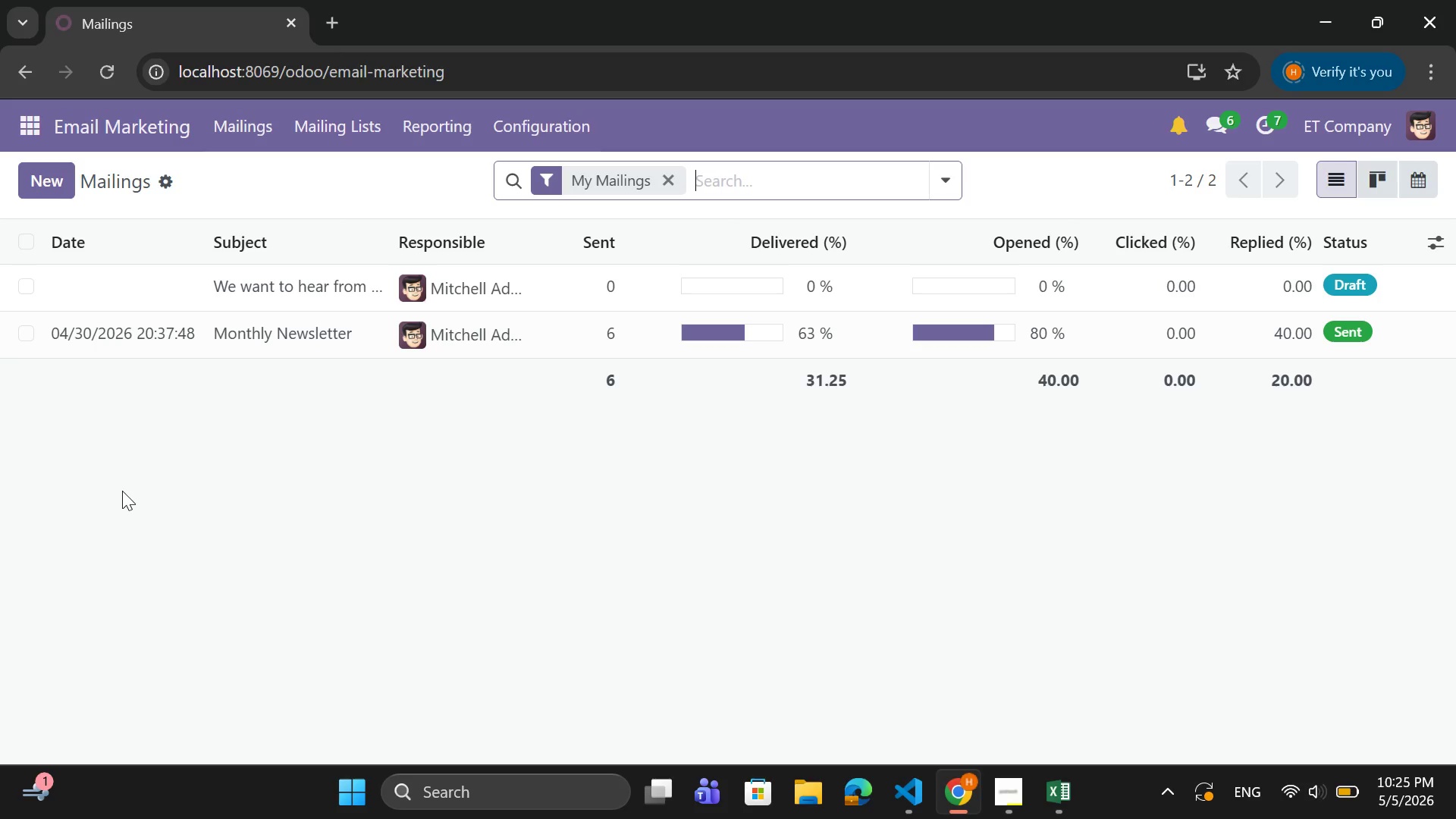 
left_click([353, 113])
 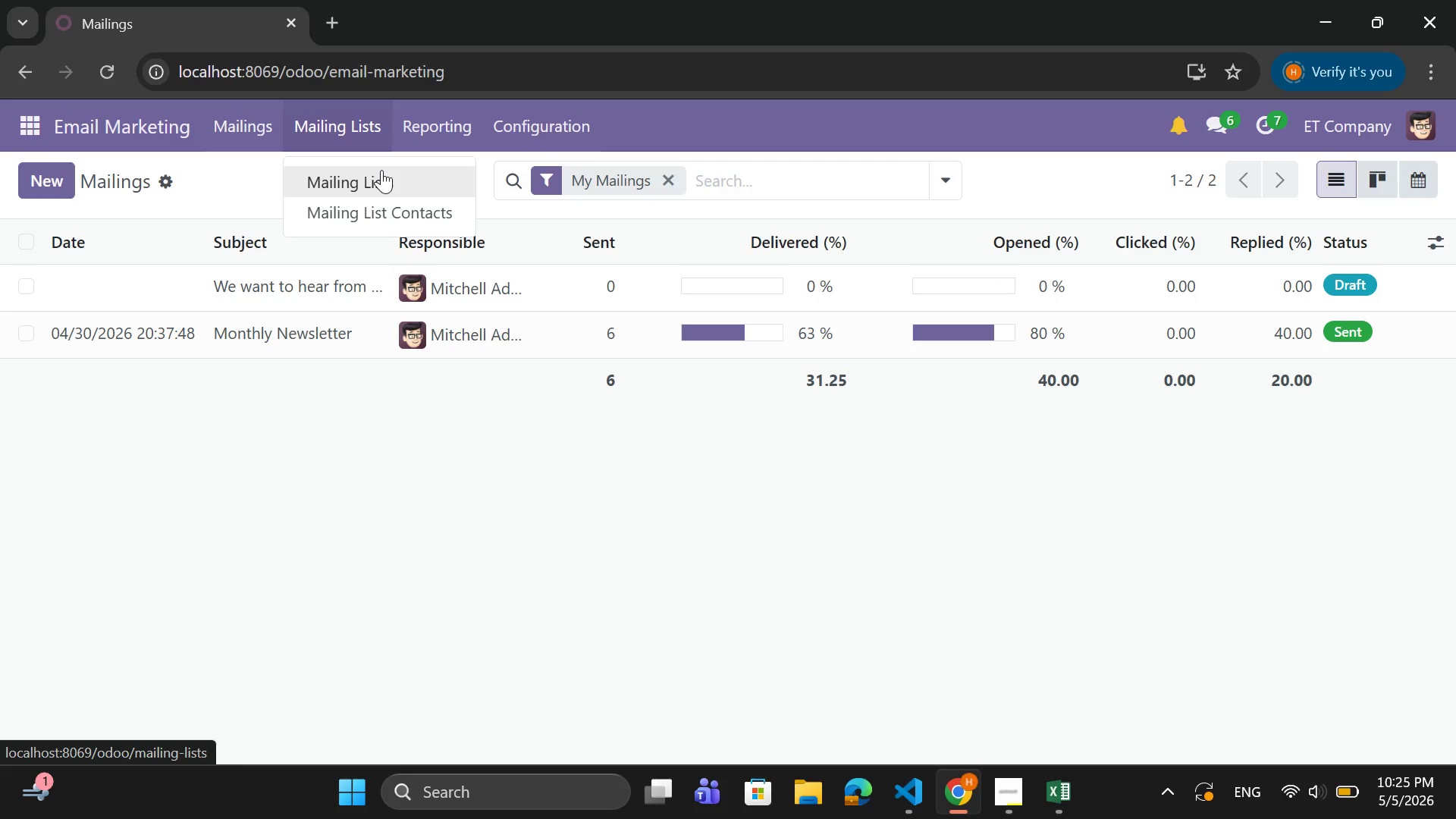 
left_click([381, 170])
 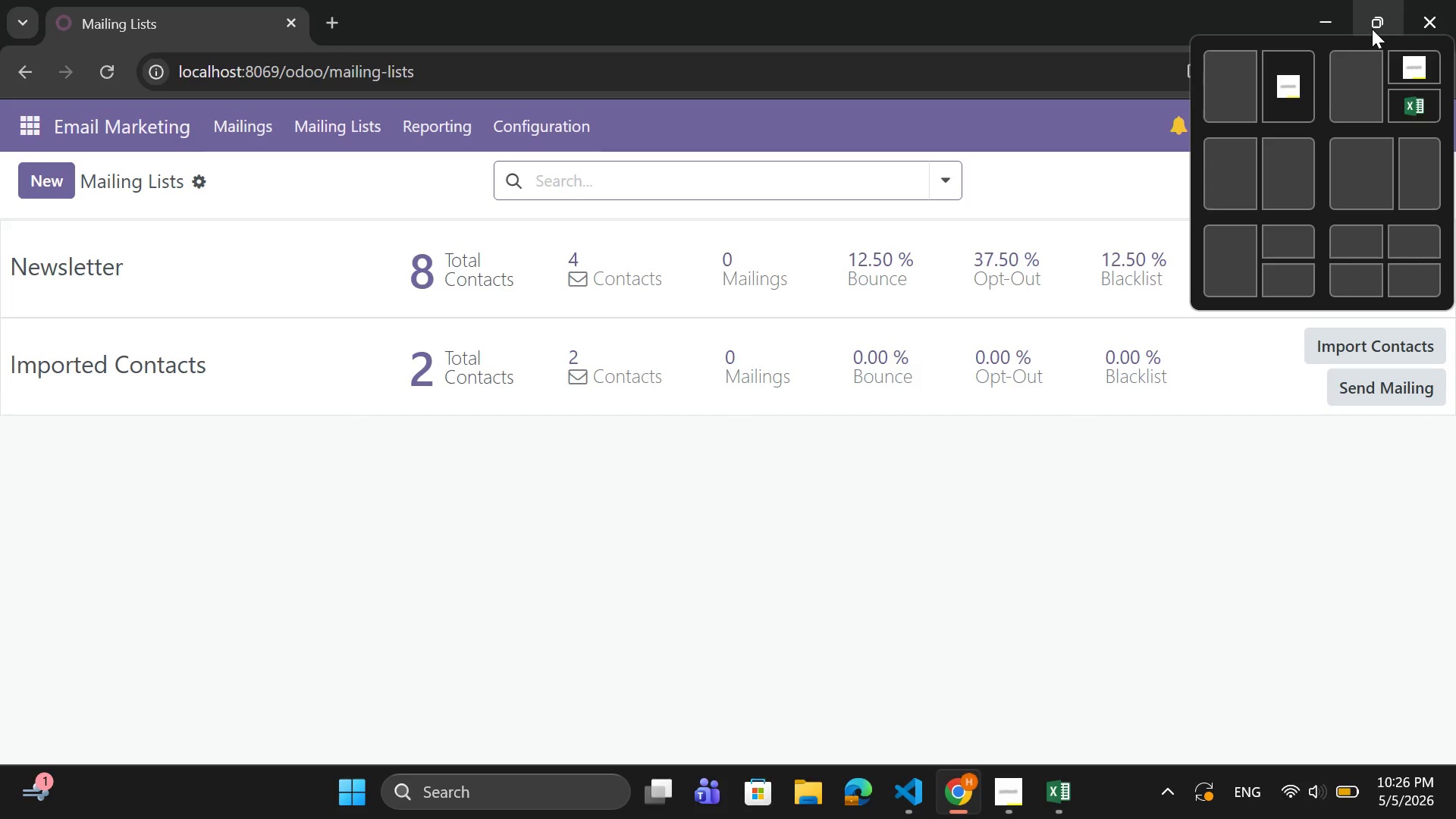 
wait(70.25)
 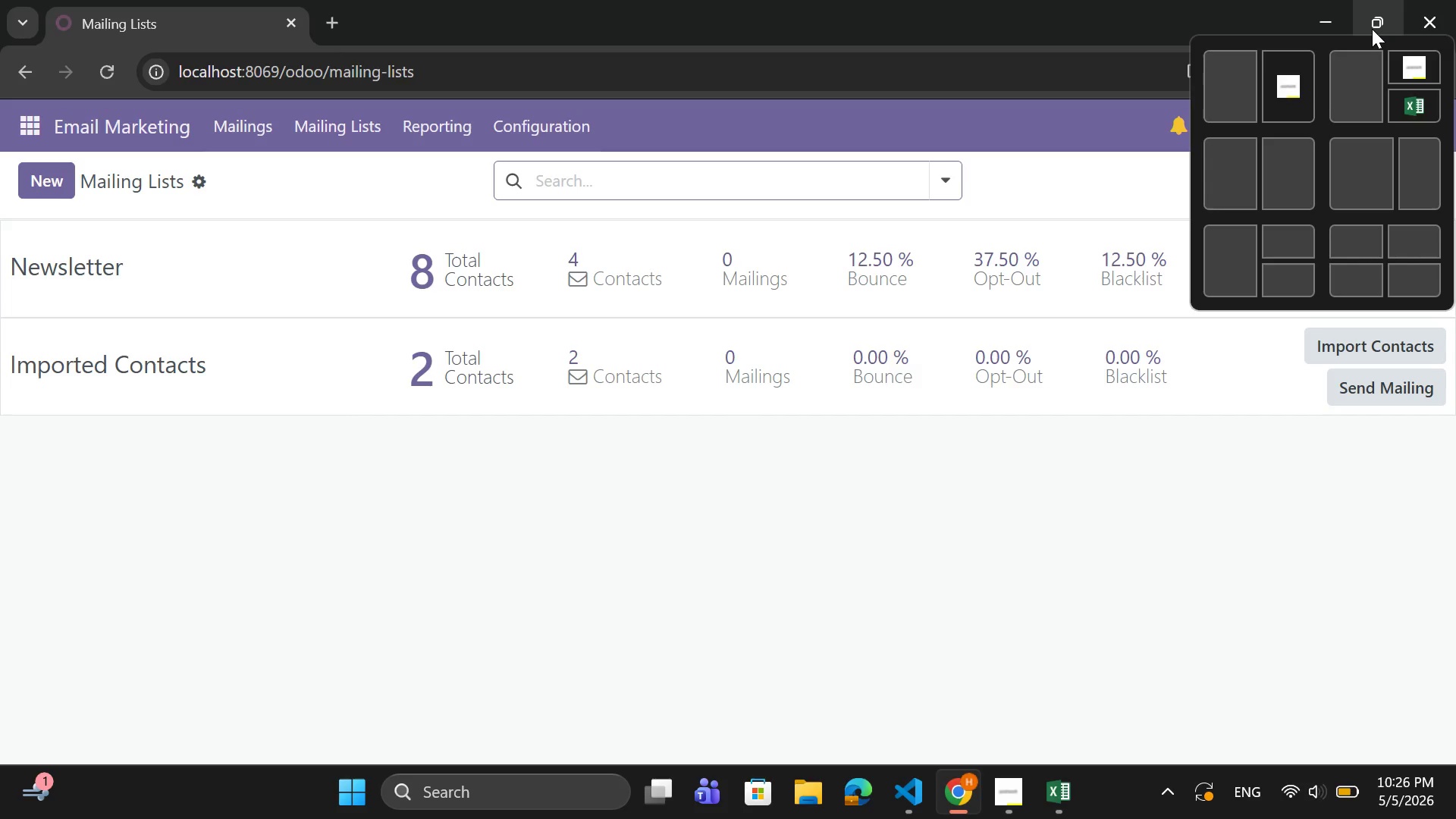 
left_click([63, 187])
 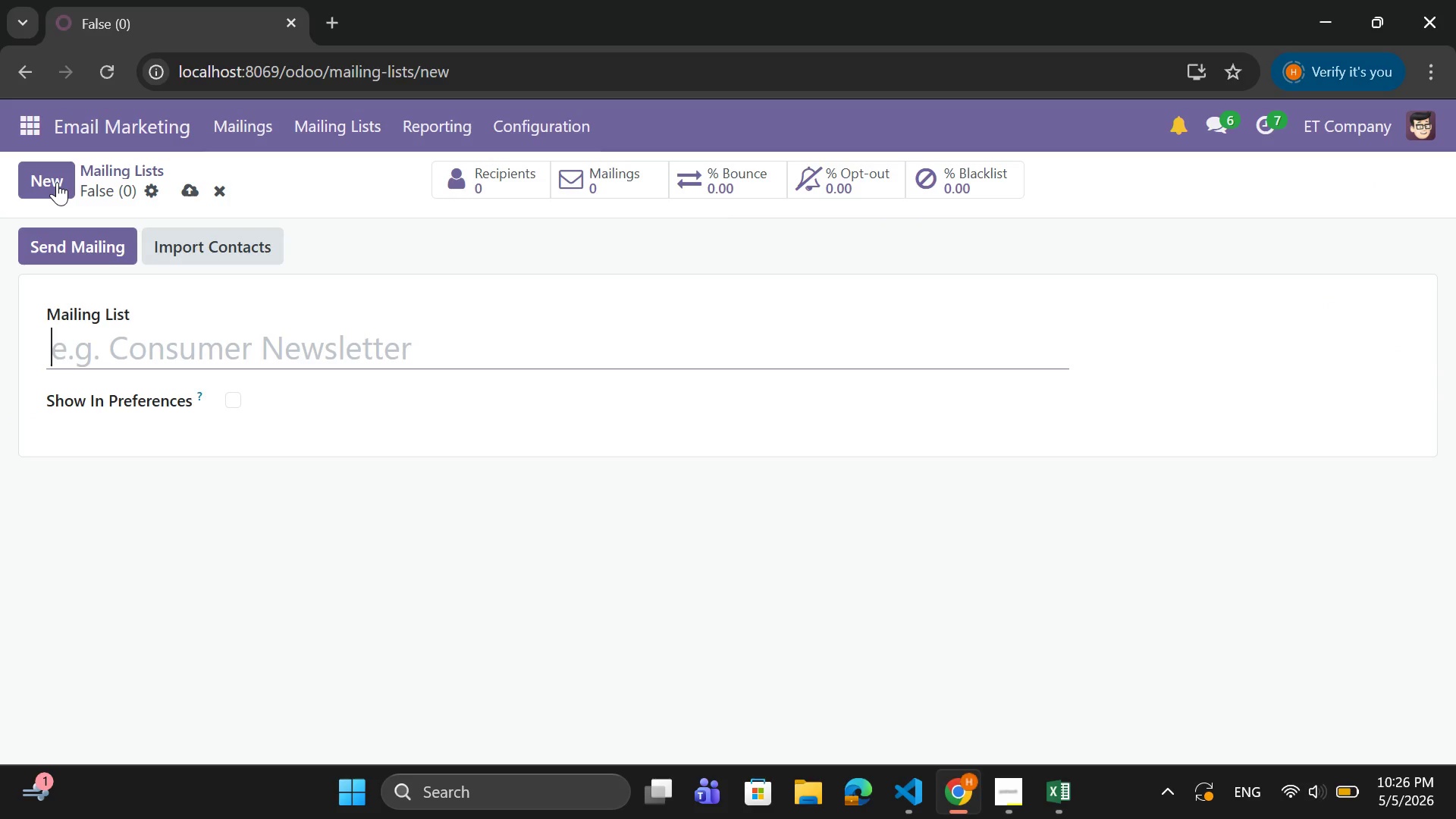 
wait(6.7)
 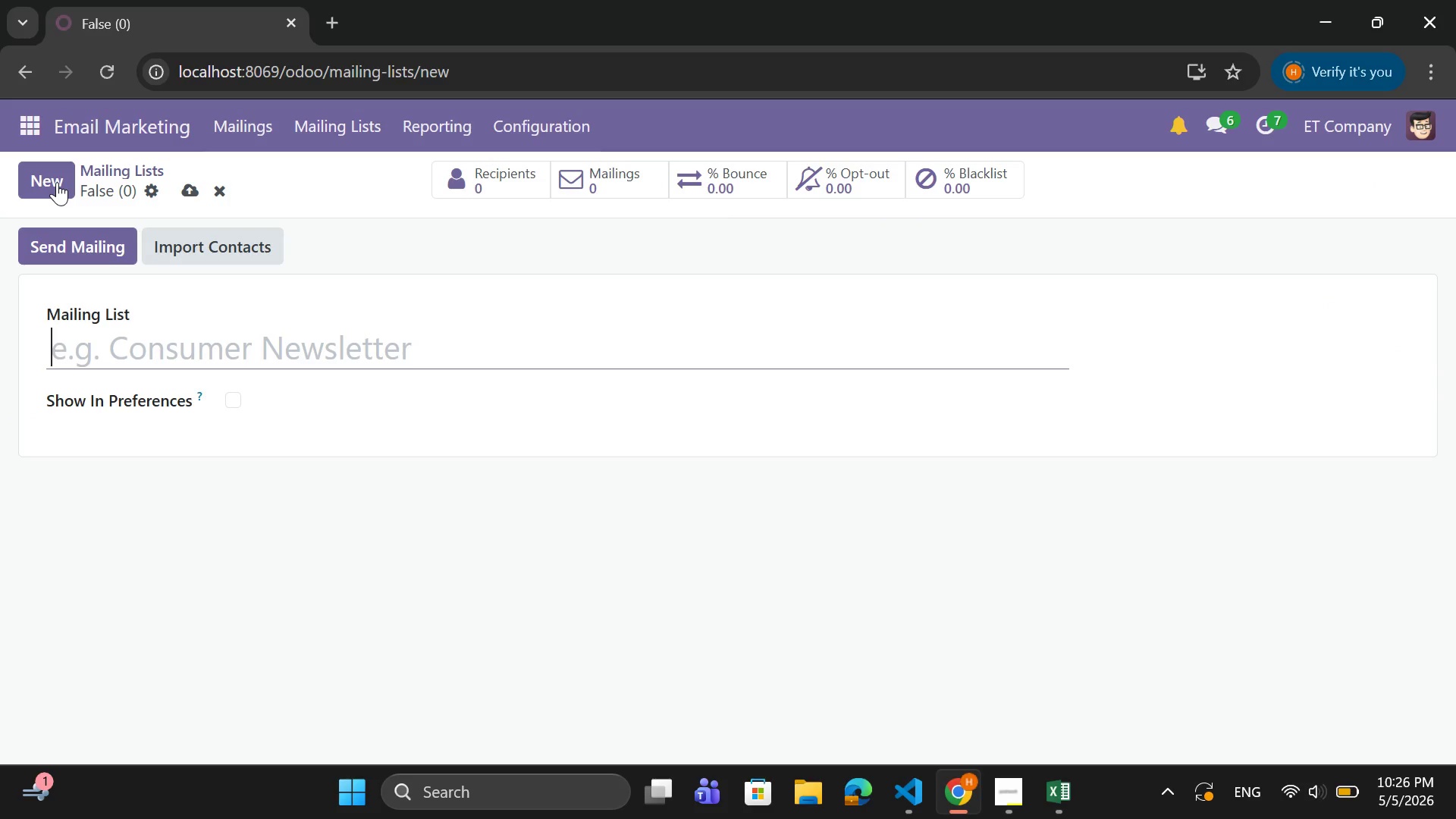 
key(CapsLock)
 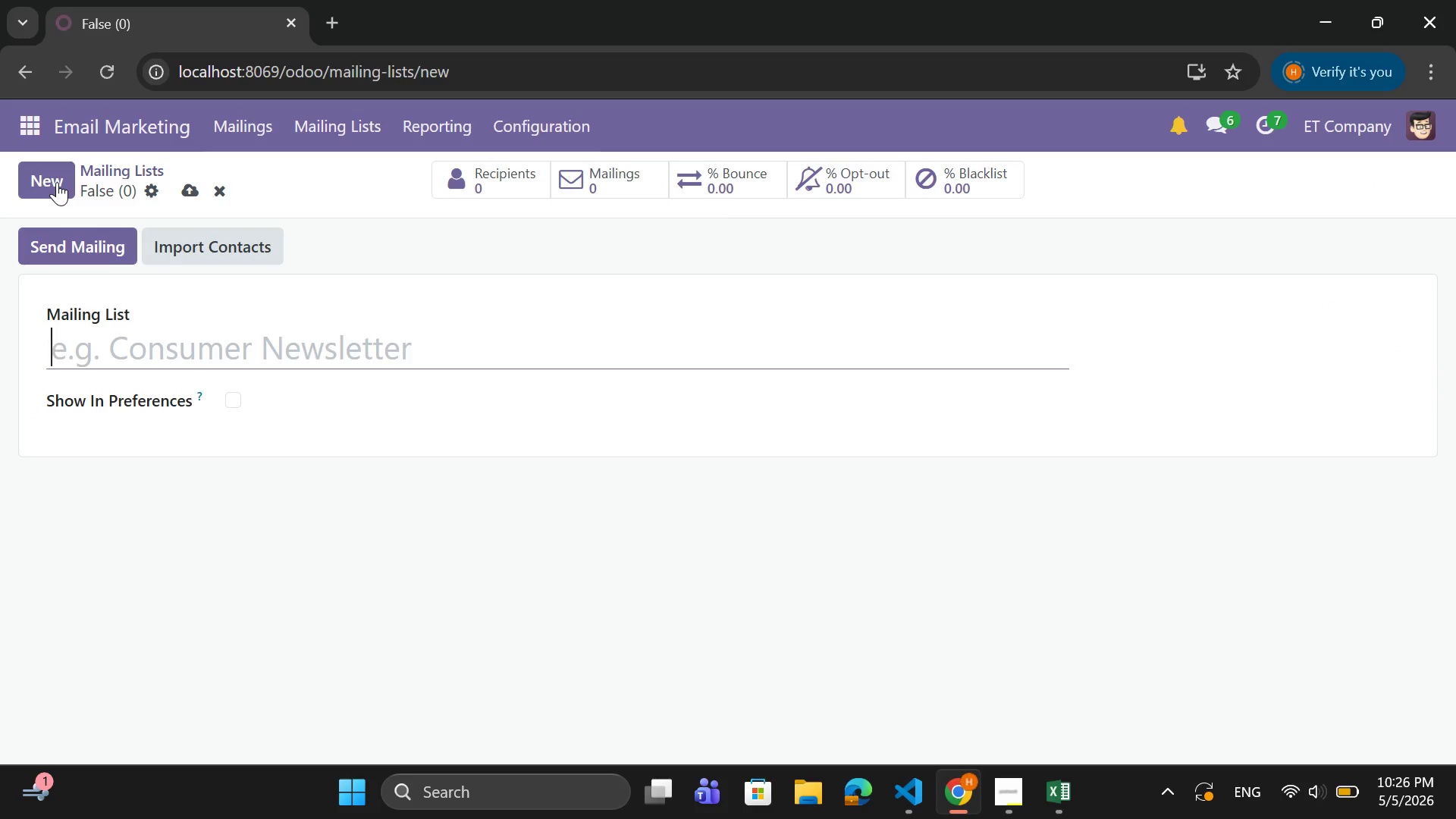 
key(A)
 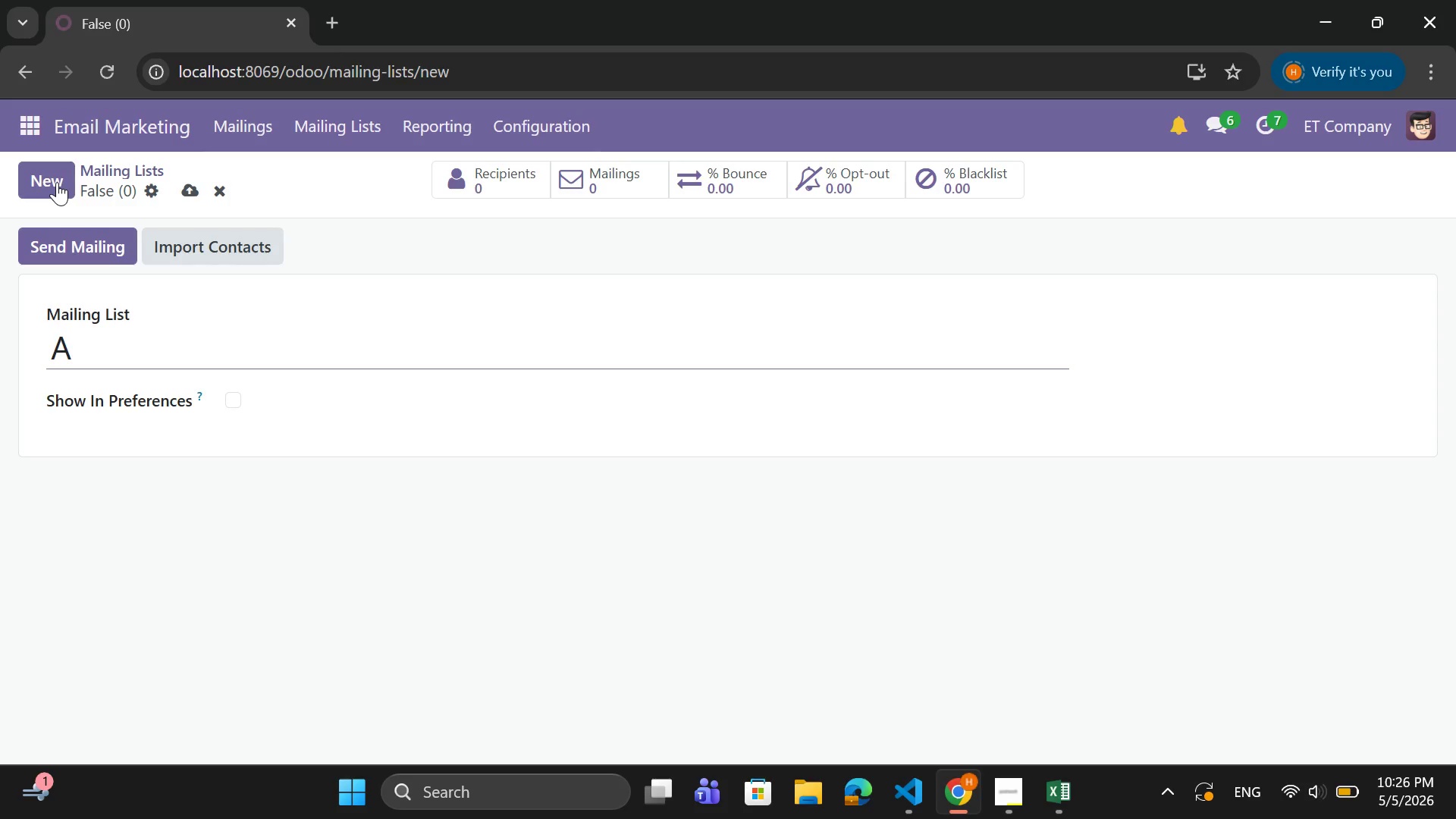 
wait(5.17)
 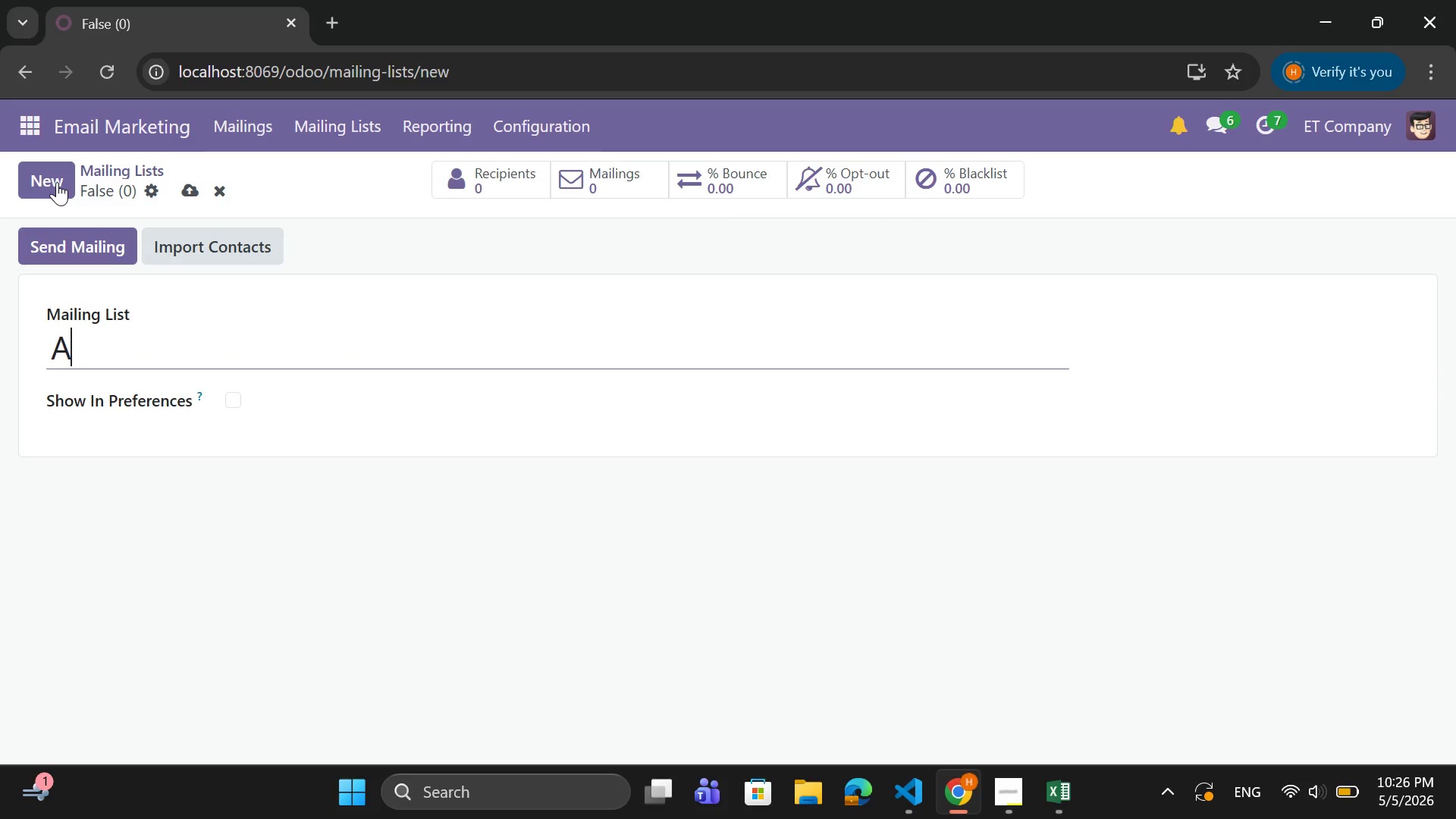 
key(D)
 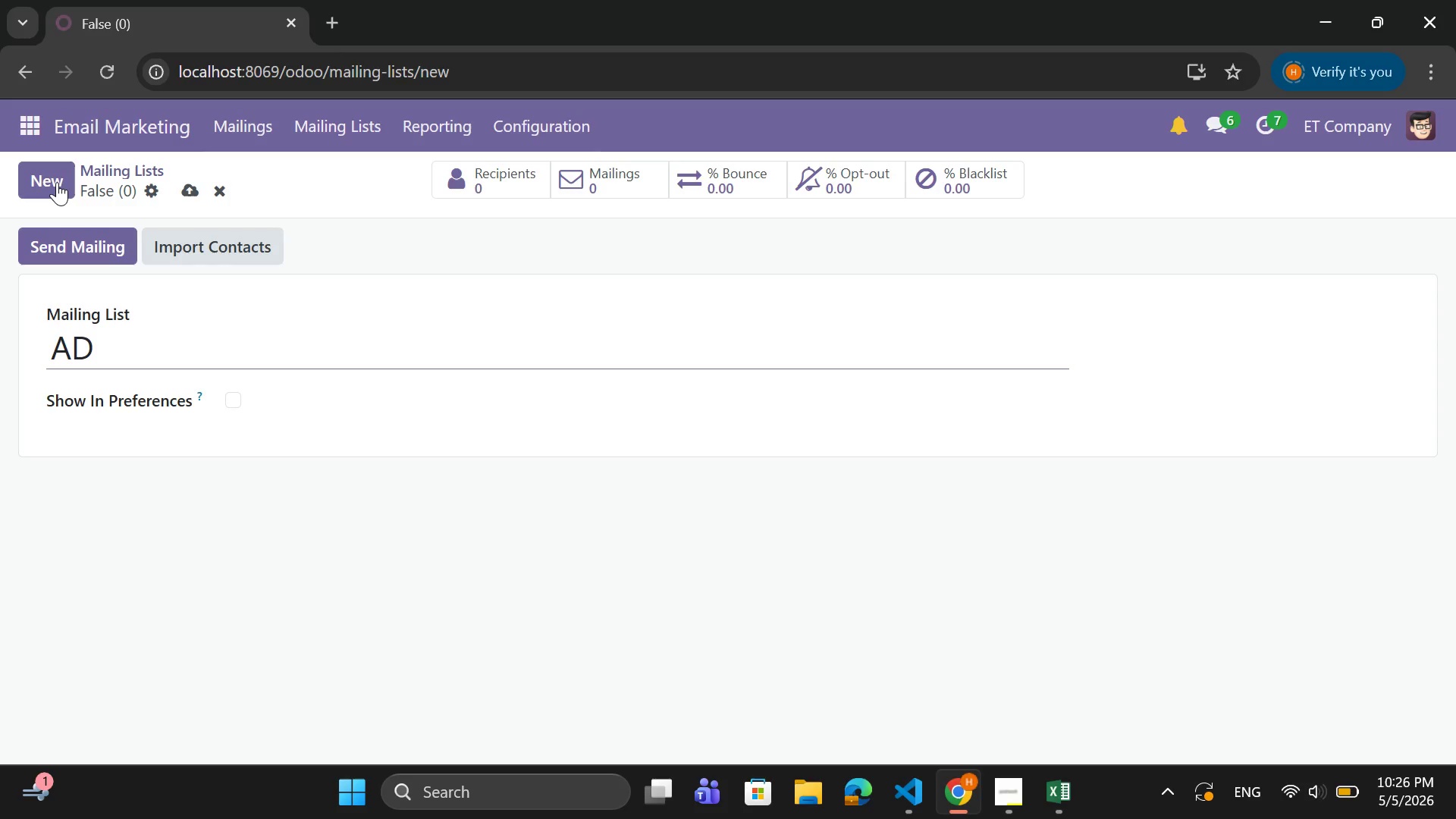 
key(U)
 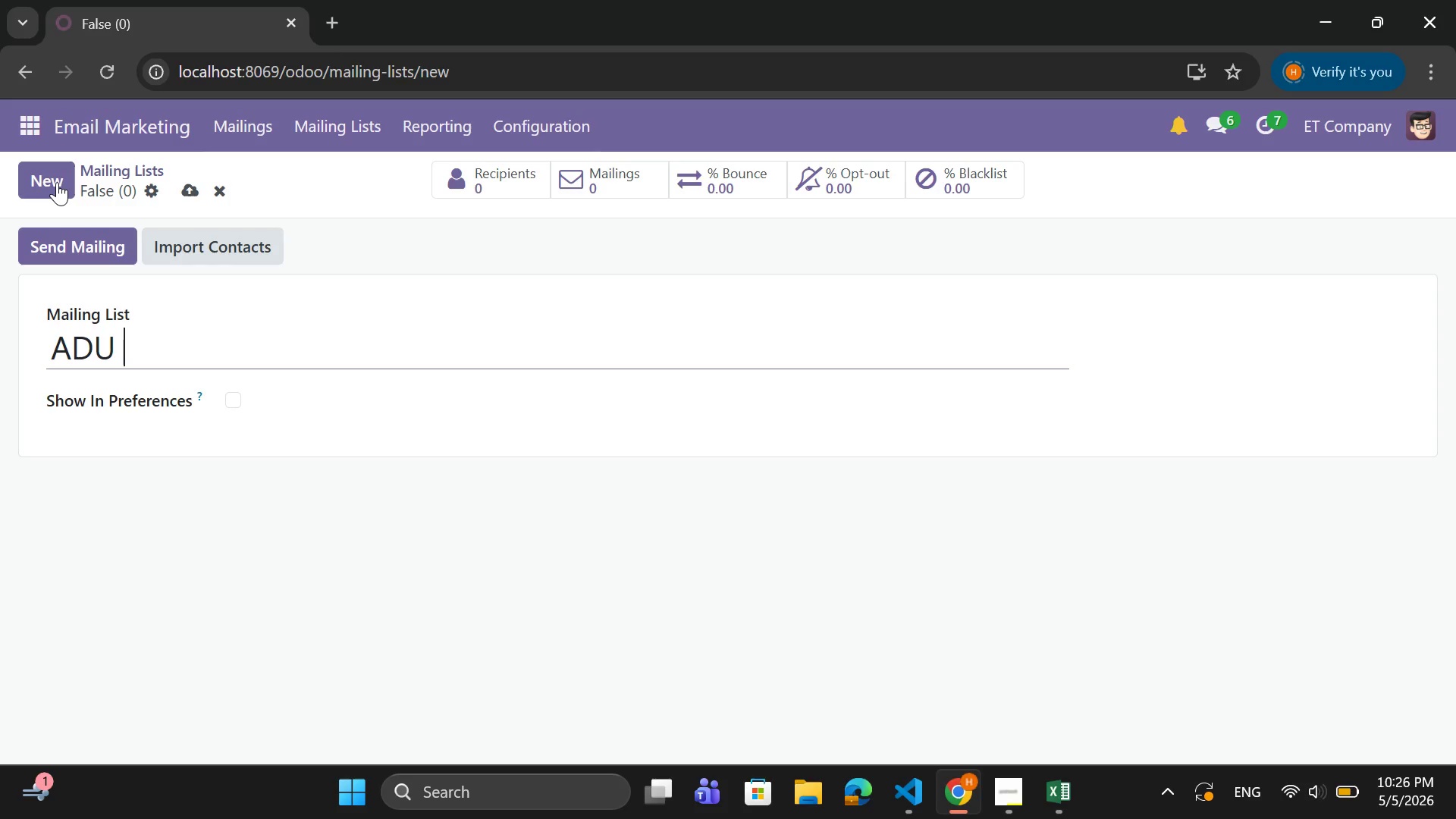 
key(Space)
 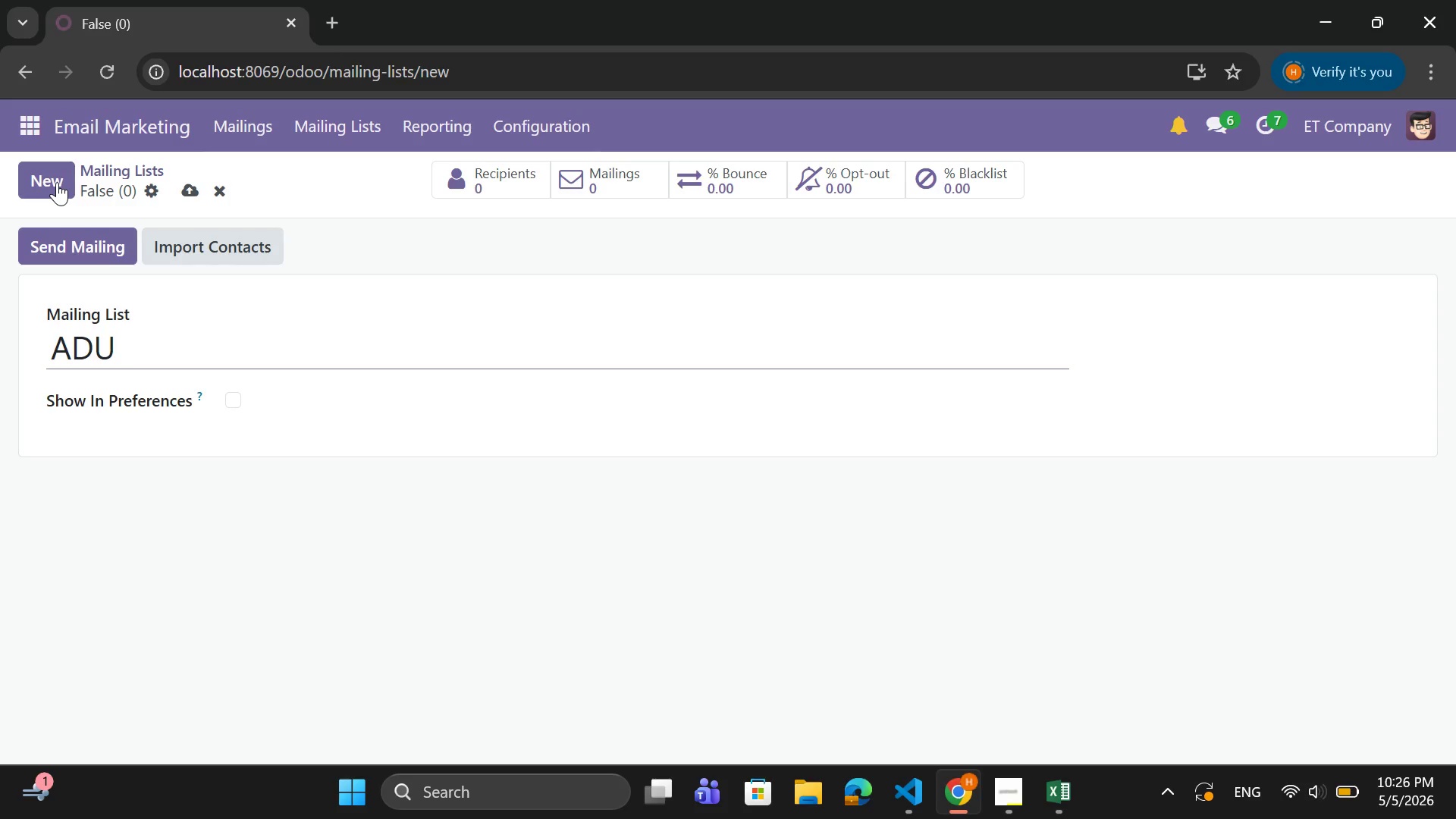 
wait(7.69)
 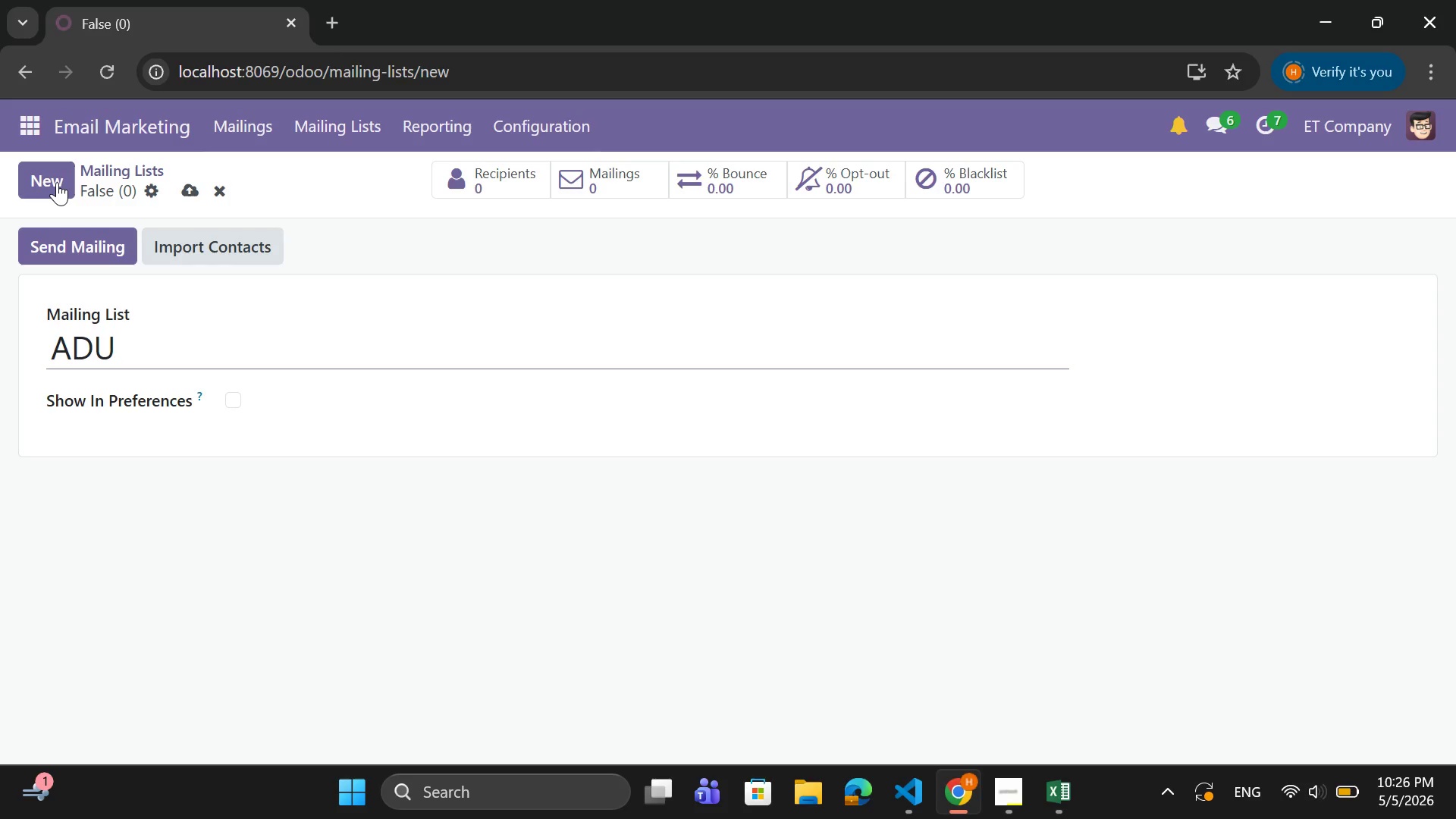 
type(leads)
key(Backspace)
key(Backspace)
key(Backspace)
key(Backspace)
key(Backspace)
type(Leas)
key(Backspace)
type(ds)
 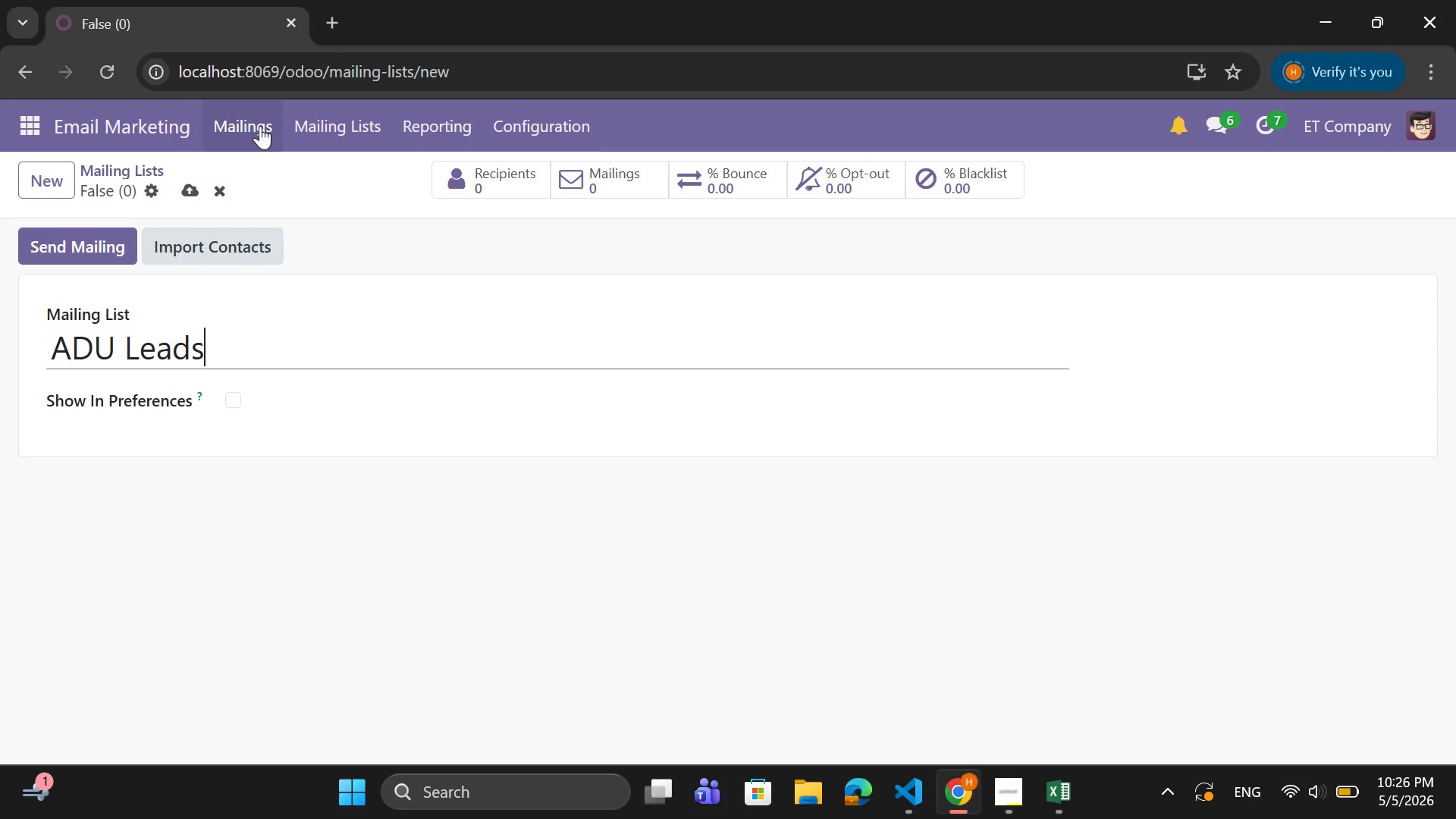 
wait(5.83)
 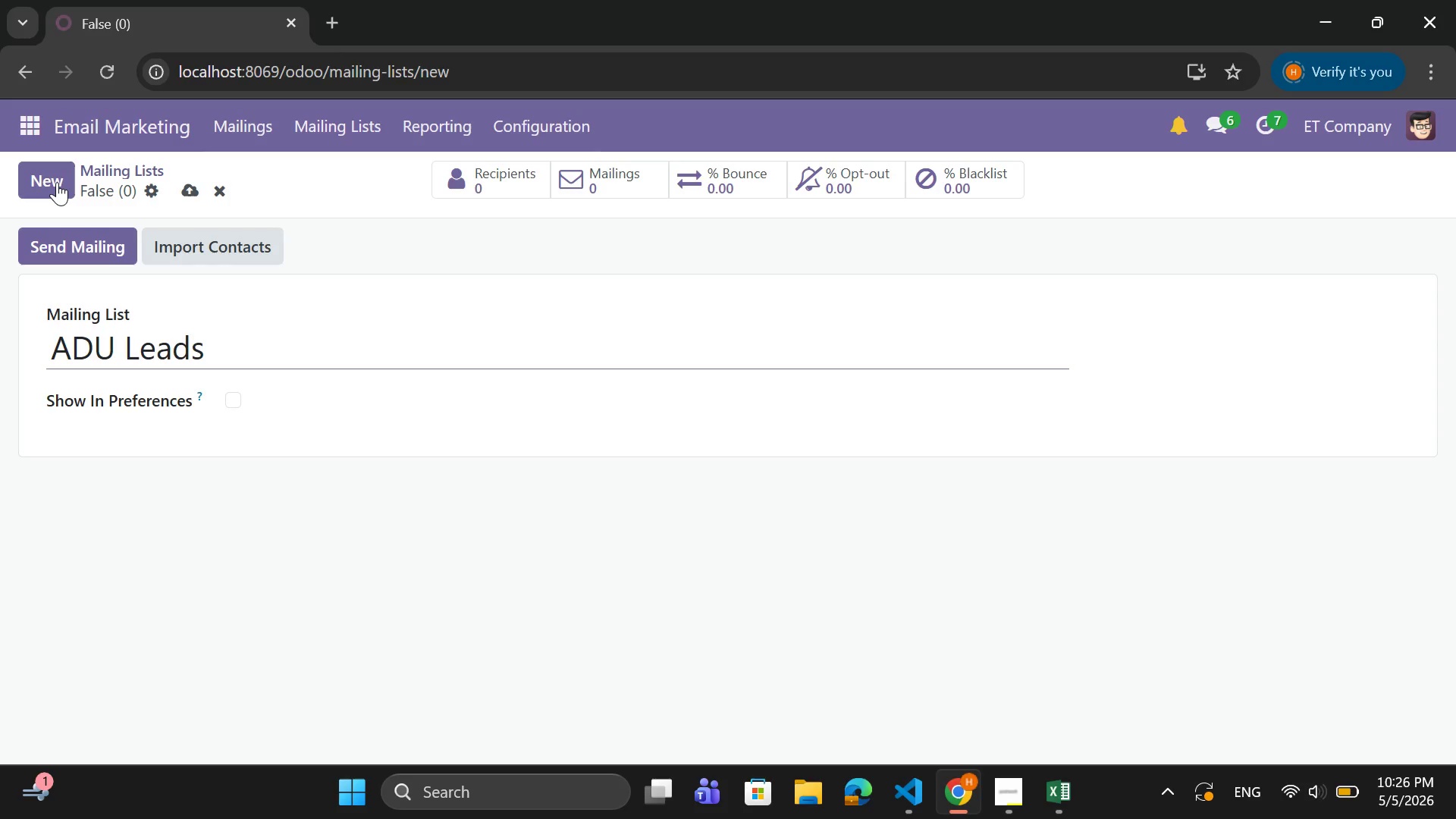 
left_click([185, 196])
 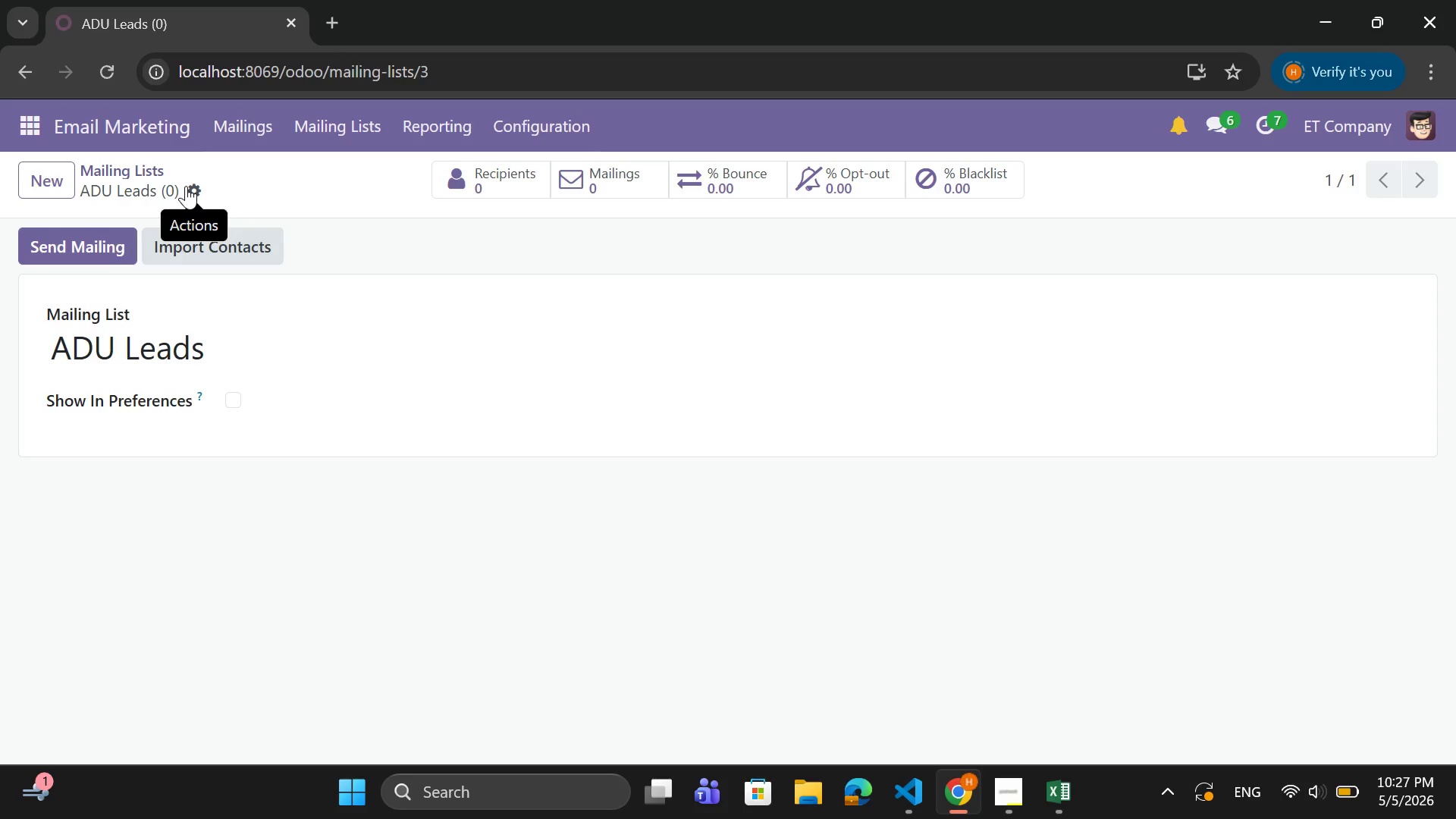 
wait(31.56)
 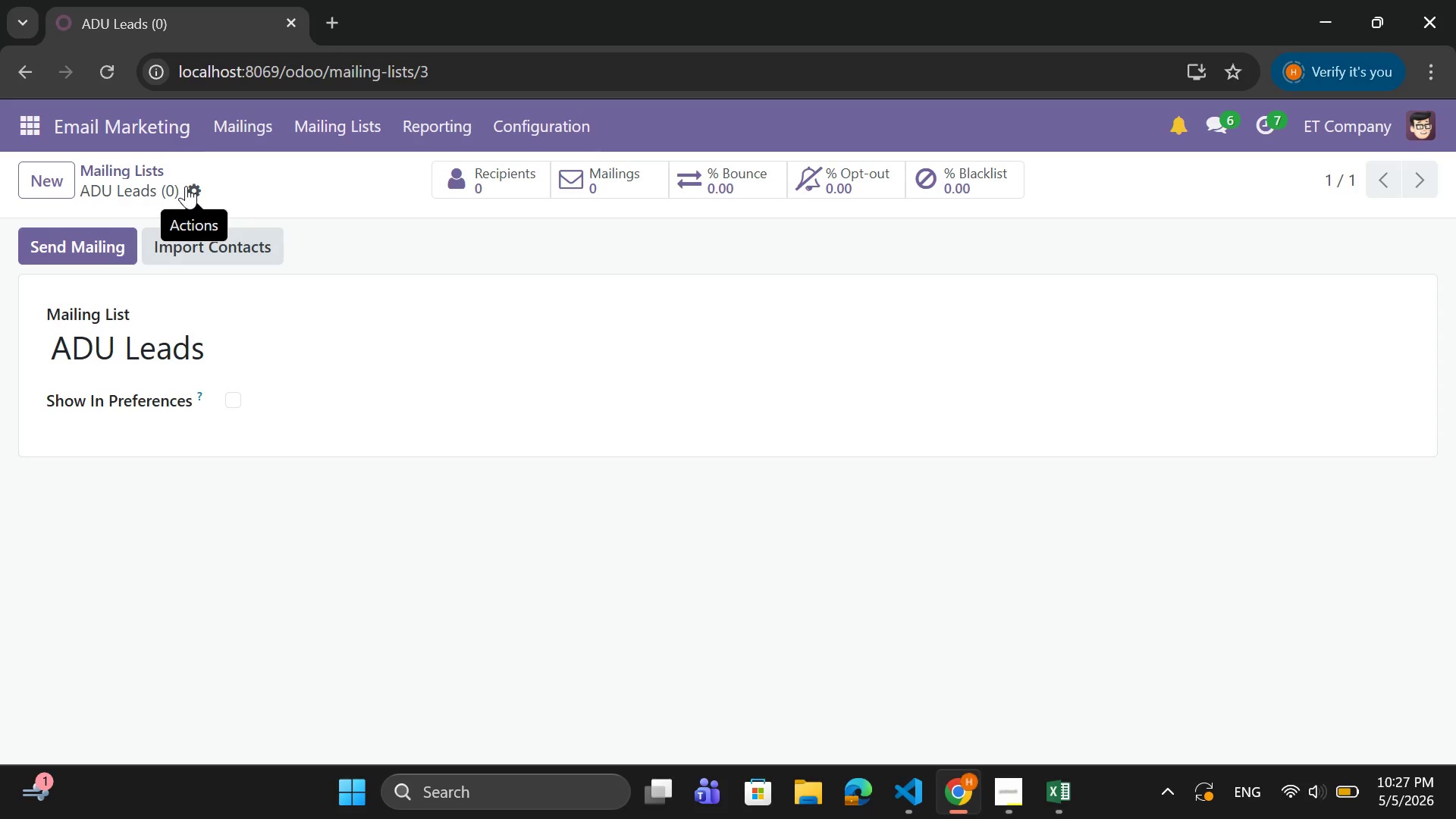 
left_click([90, 492])
 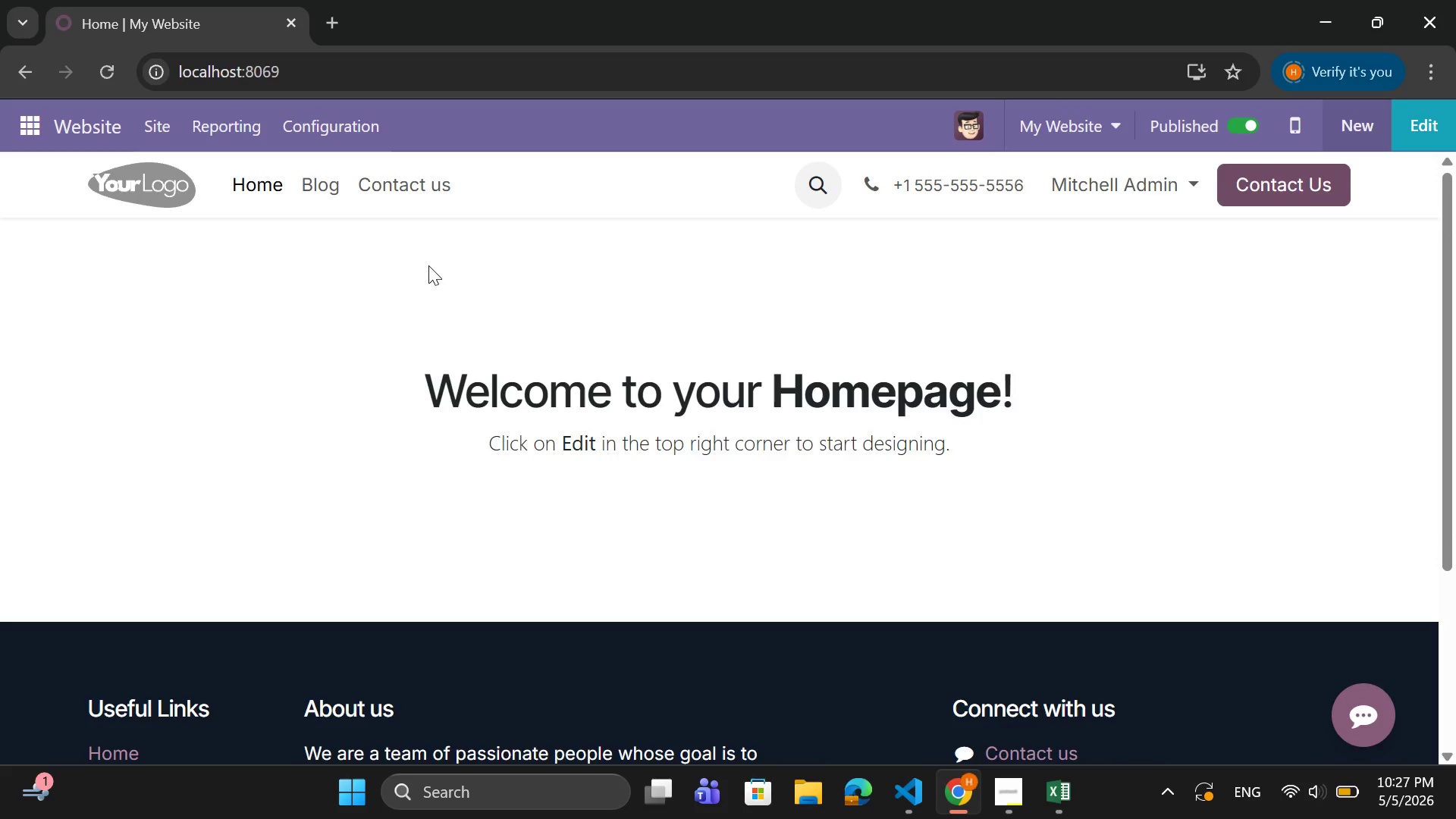 
left_click([330, 180])
 